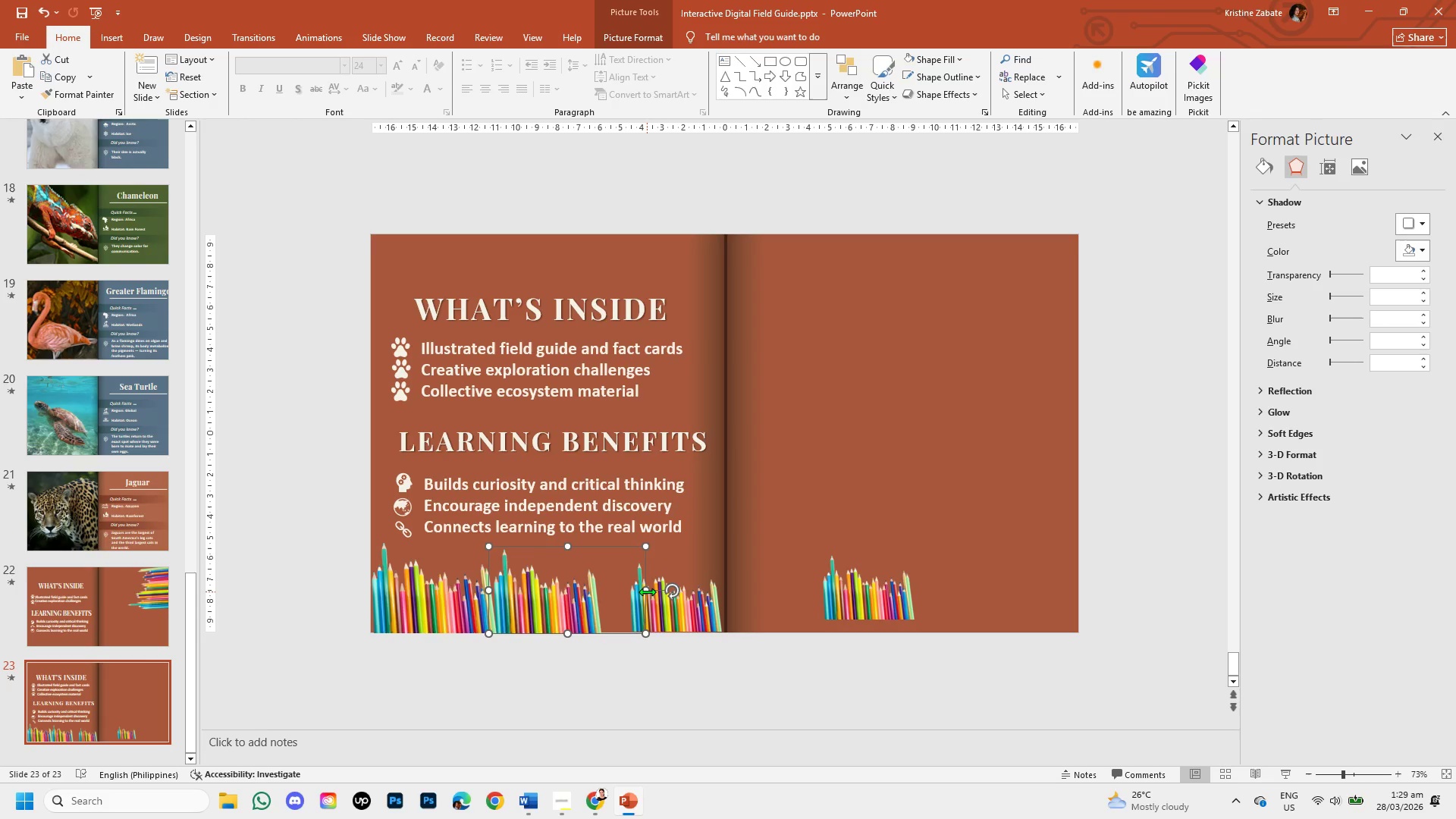 
left_click_drag(start_coordinate=[648, 591], to_coordinate=[656, 589])
 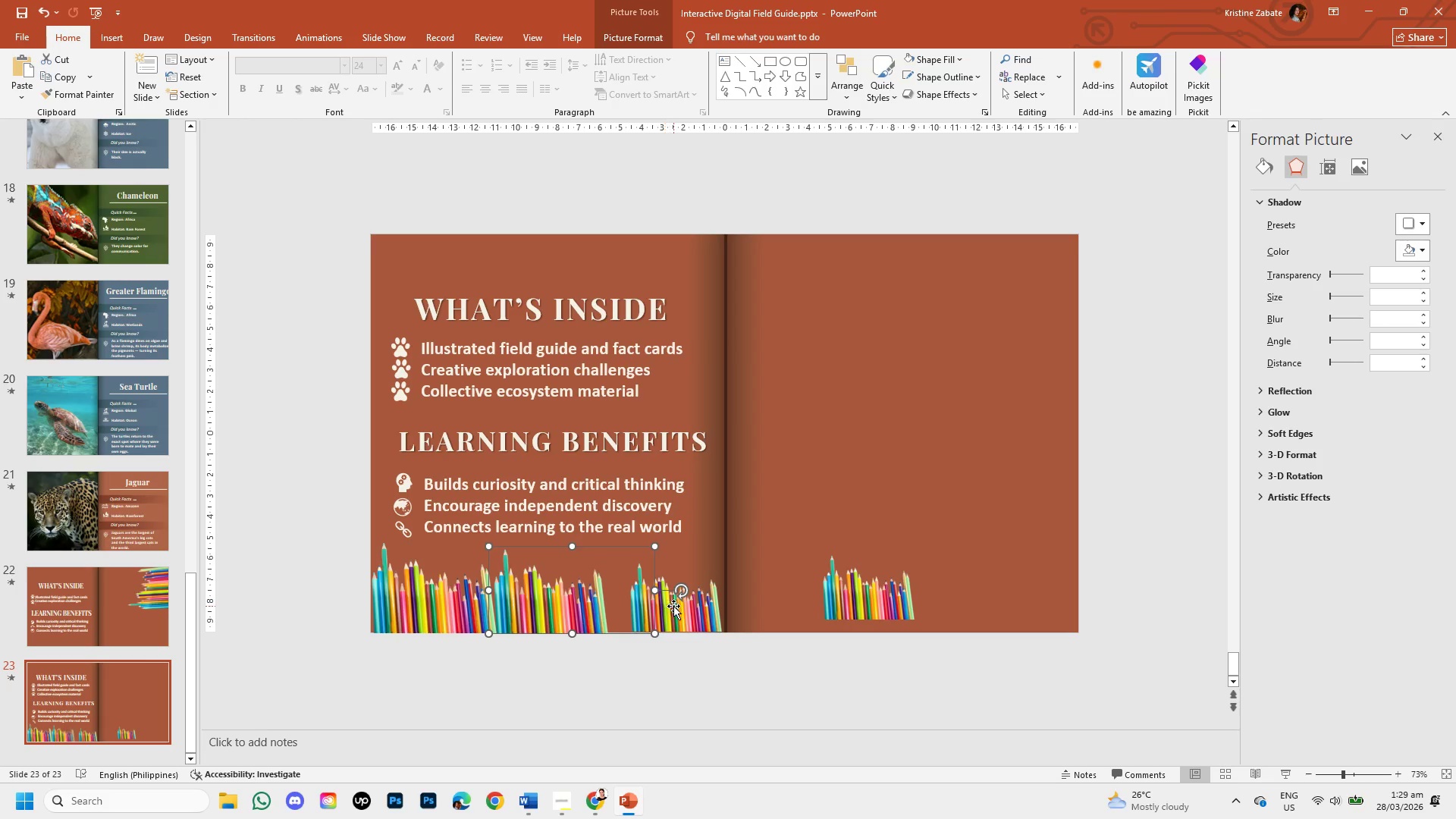 
left_click([674, 606])
 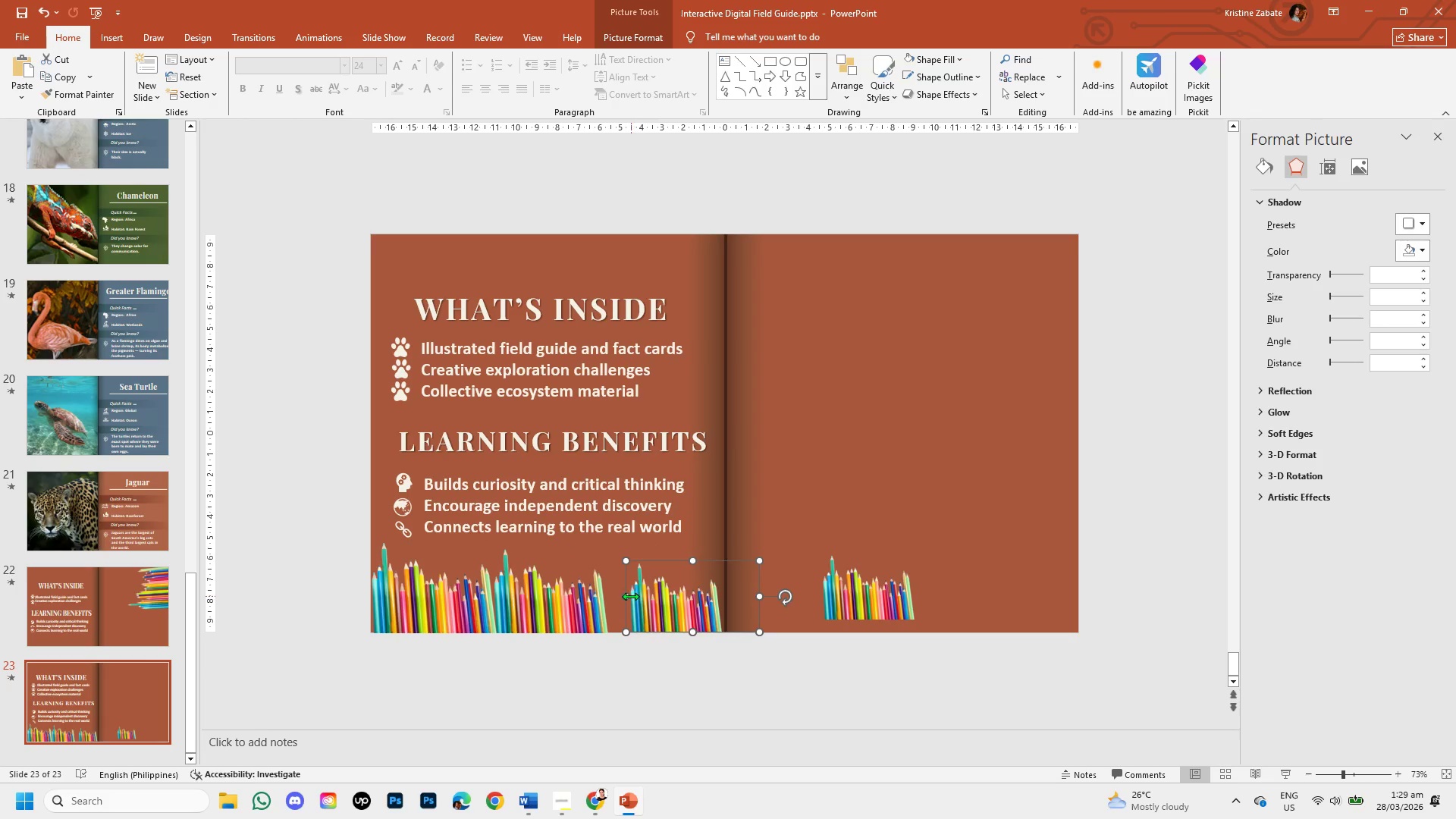 
left_click_drag(start_coordinate=[625, 597], to_coordinate=[601, 595])
 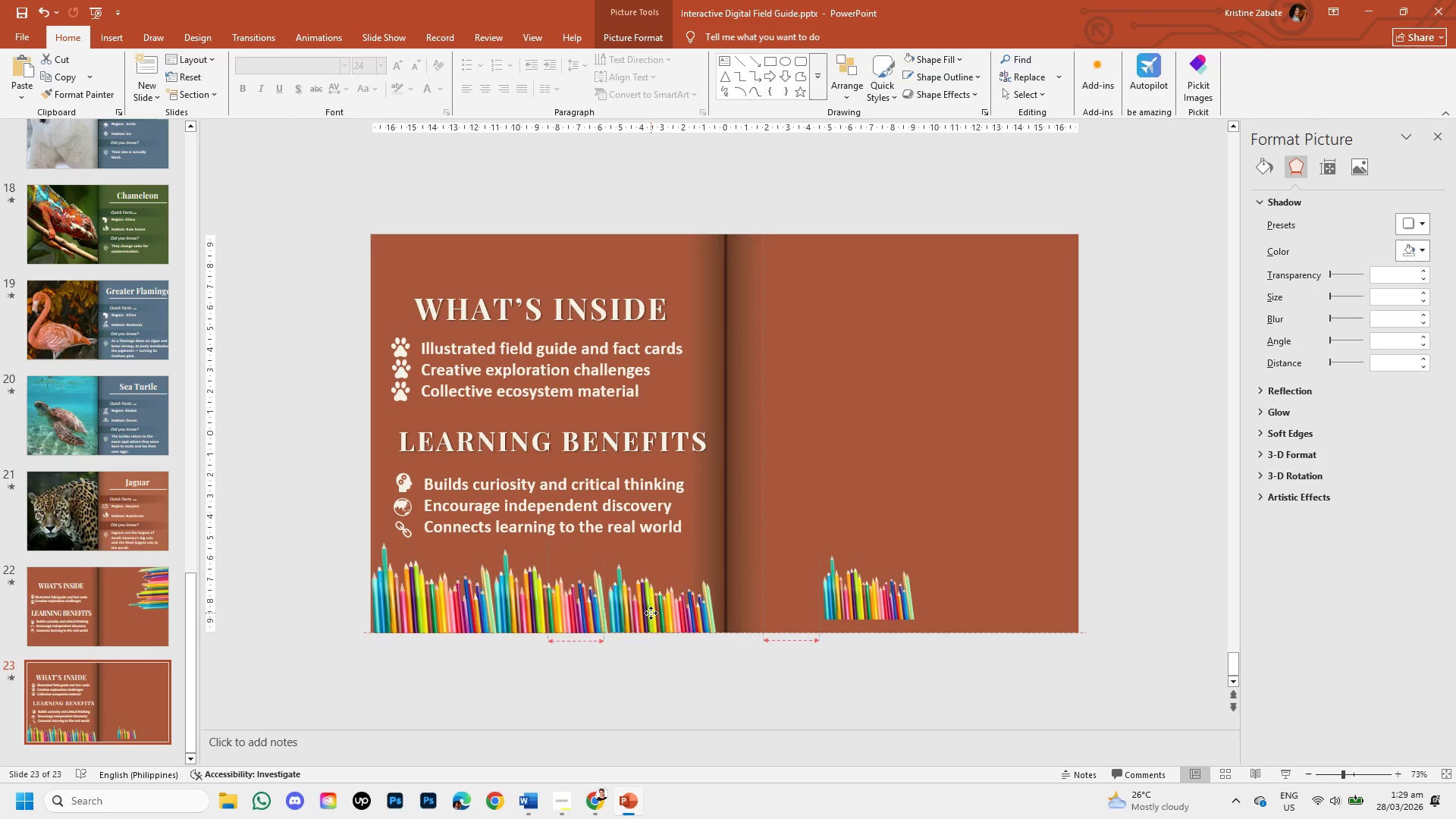 
hold_key(key=ArrowLeft, duration=0.59)
 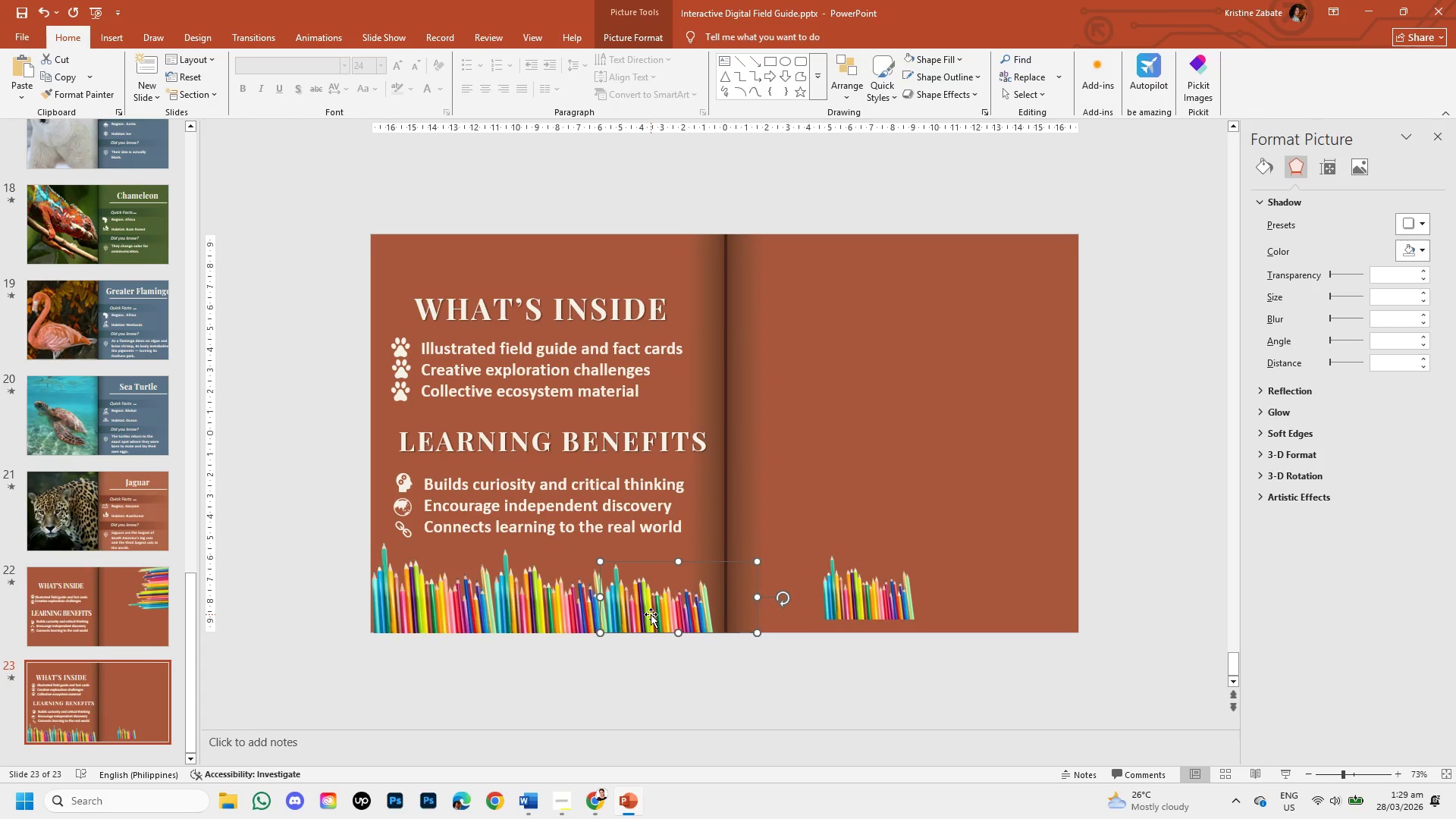 
key(ArrowLeft)
 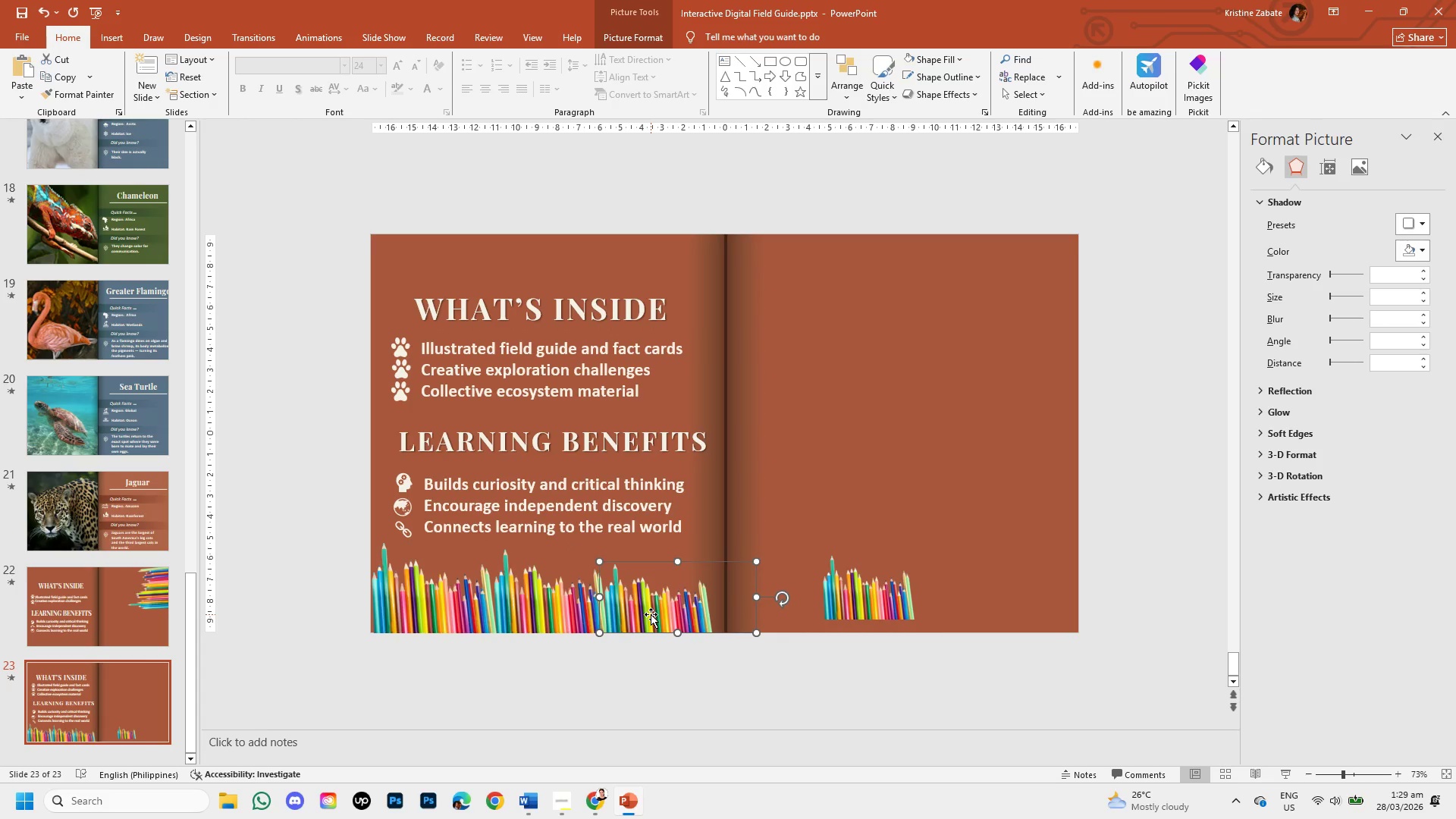 
key(ArrowLeft)
 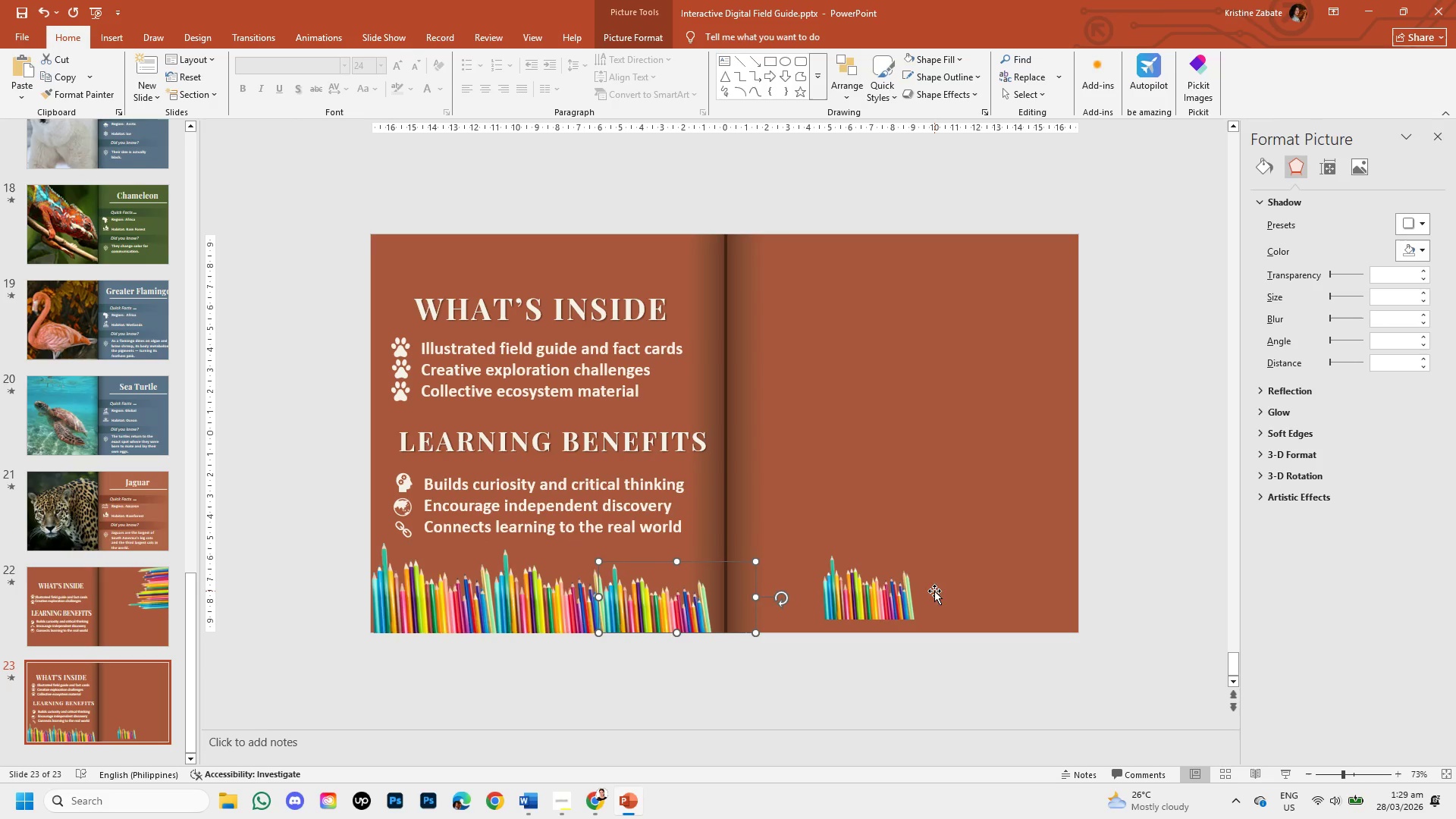 
left_click([859, 606])
 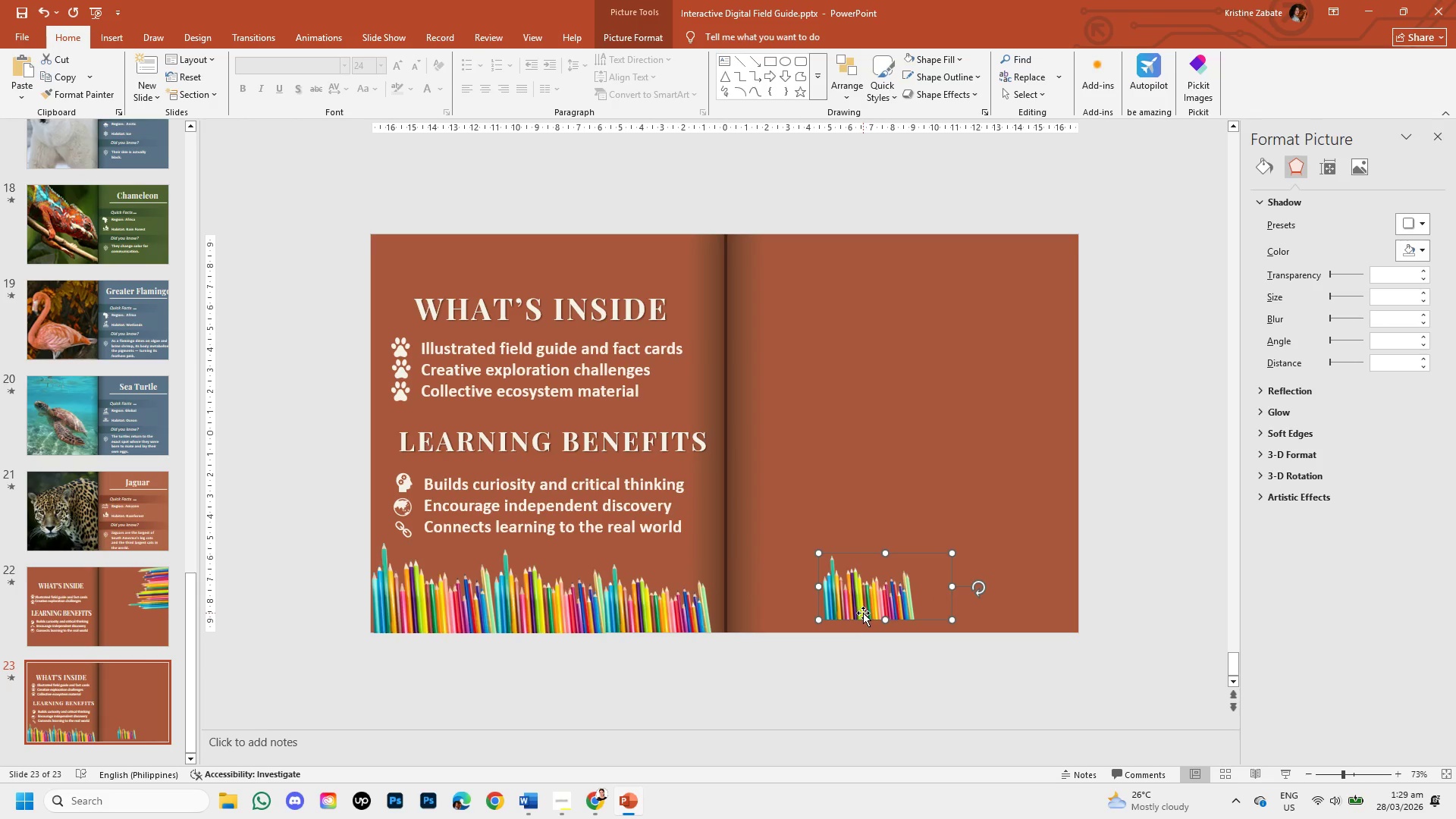 
left_click_drag(start_coordinate=[893, 604], to_coordinate=[803, 603])
 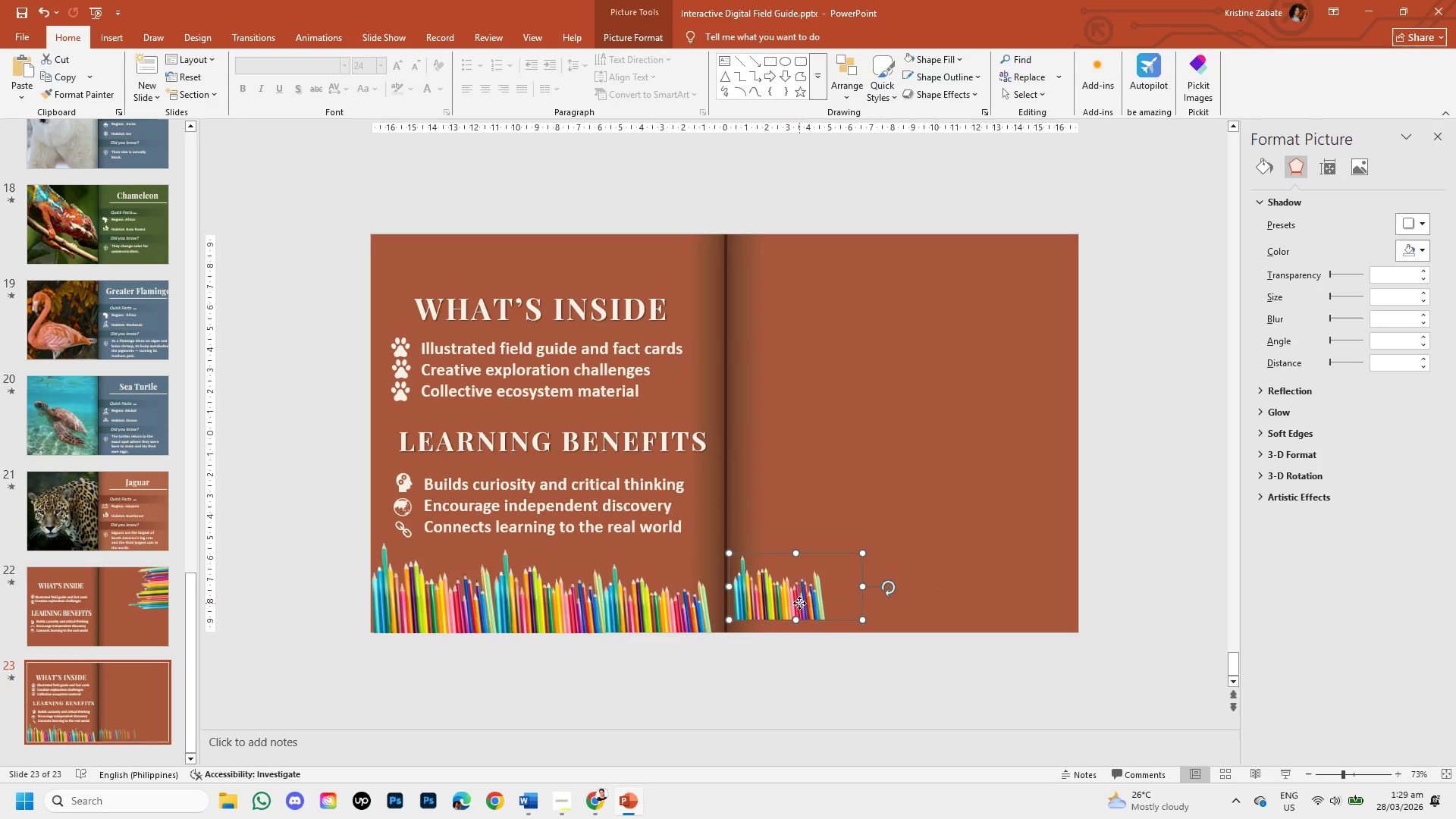 
double_click([799, 603])
 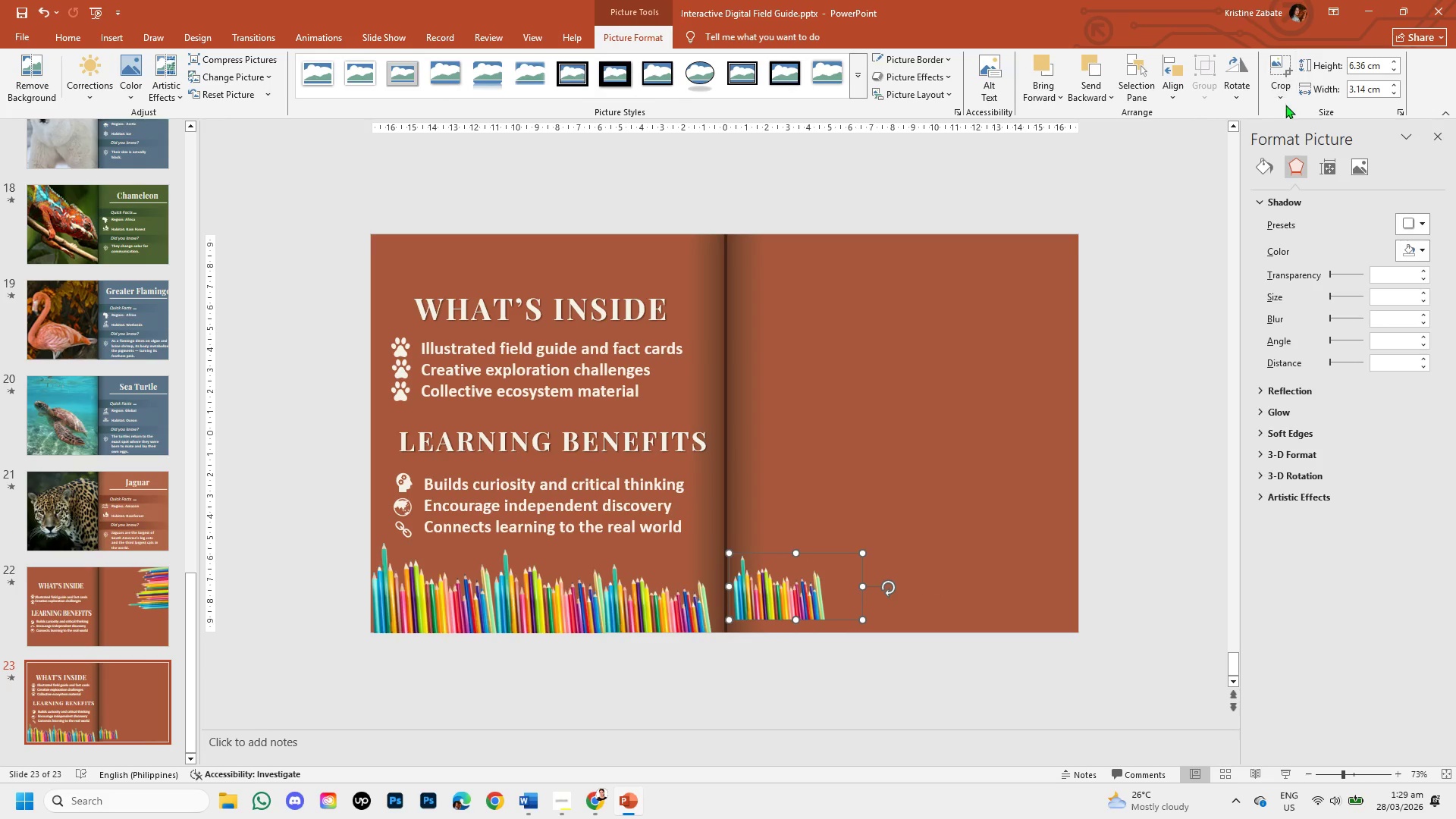 
left_click([1285, 91])
 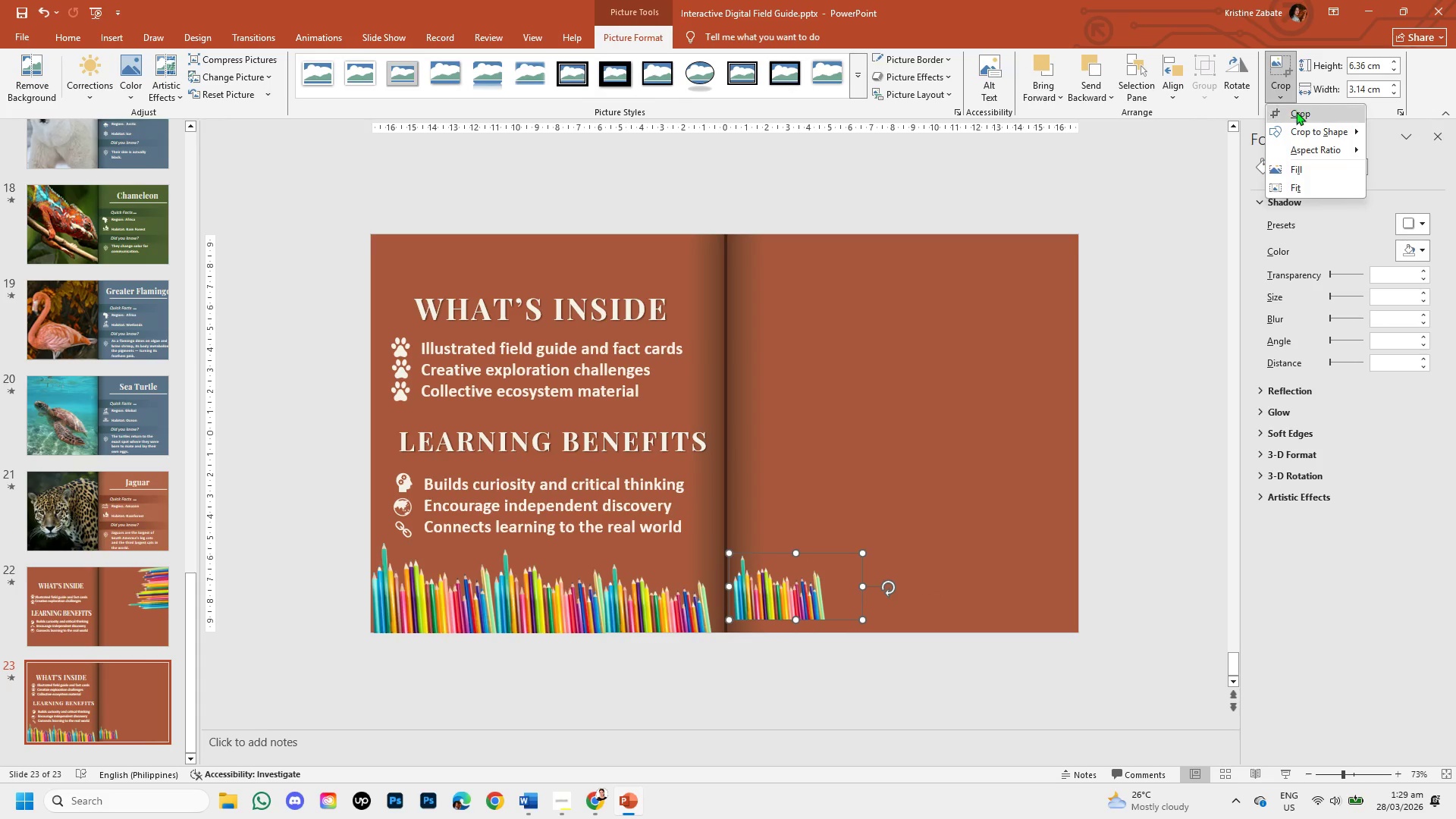 
left_click([1296, 111])
 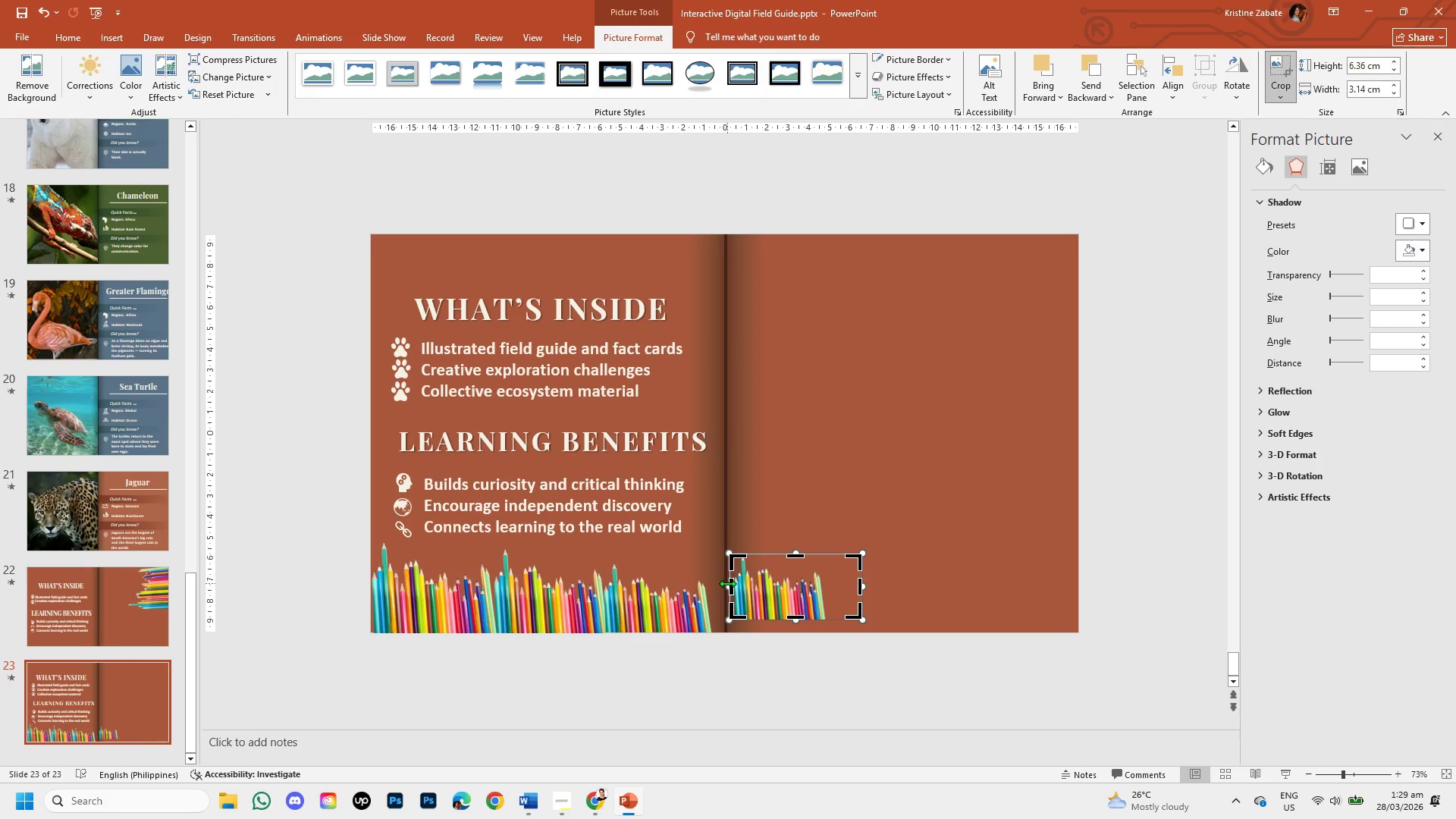 
left_click_drag(start_coordinate=[732, 584], to_coordinate=[782, 593])
 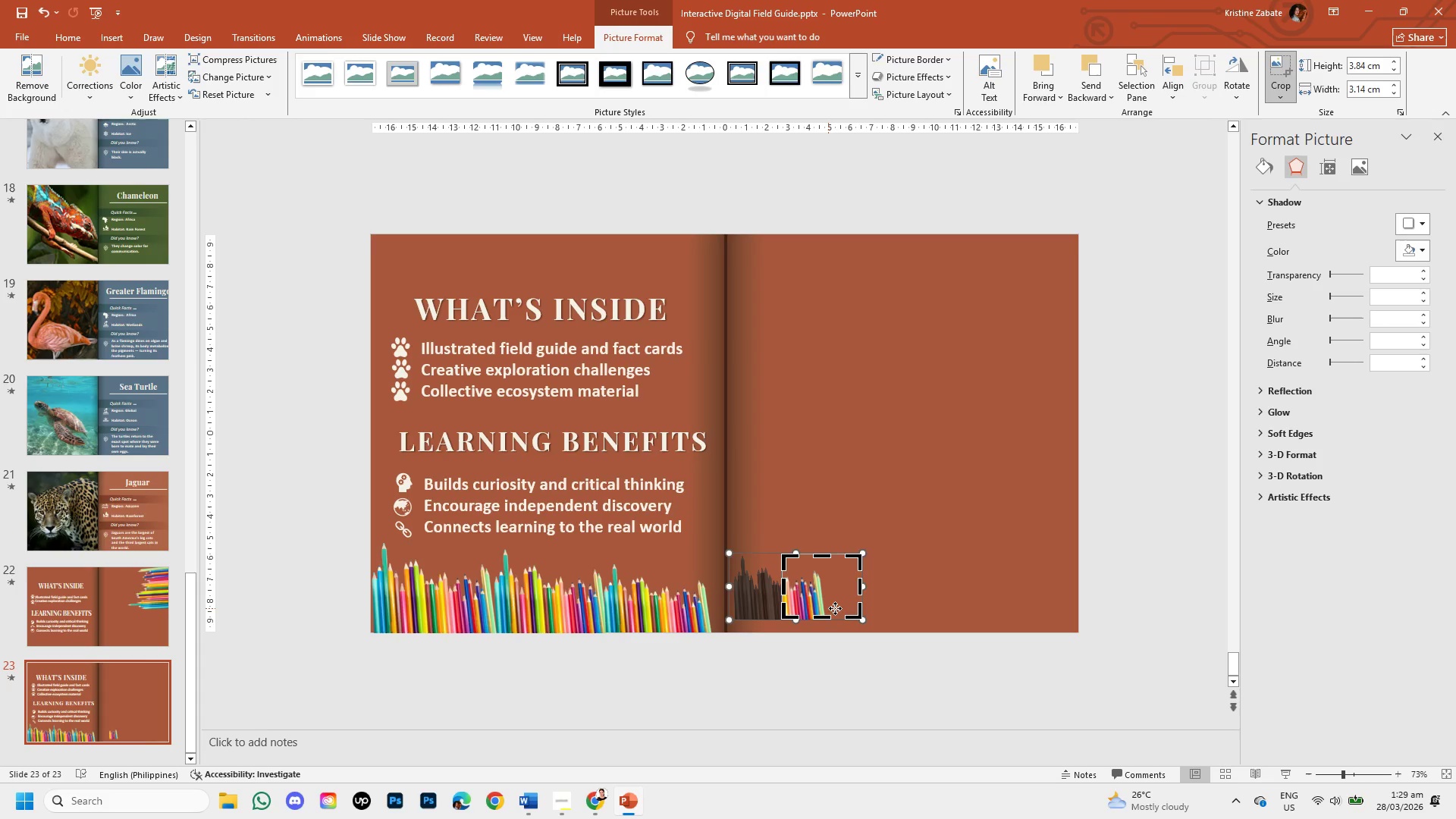 
key(Enter)
 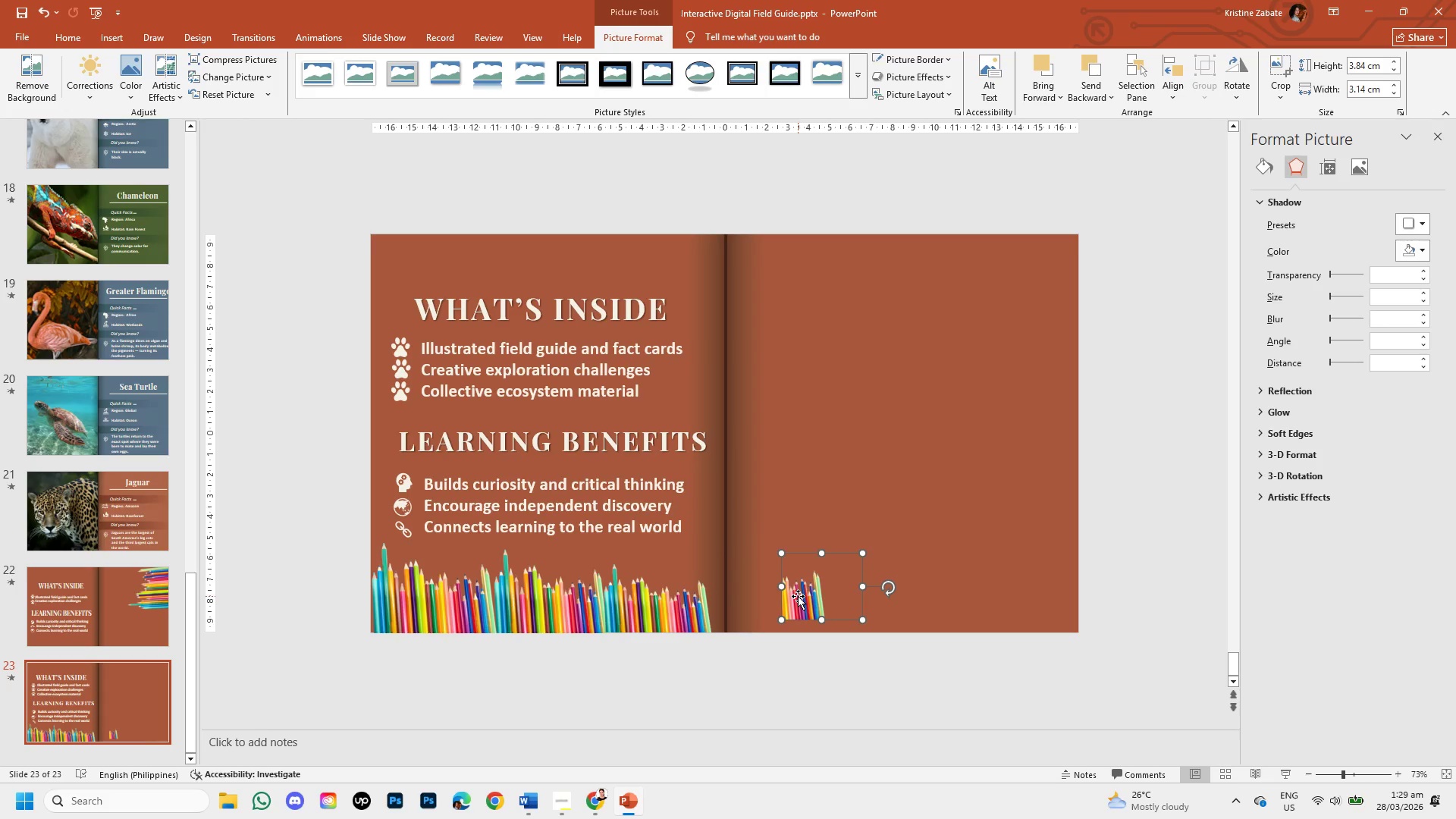 
left_click([798, 596])
 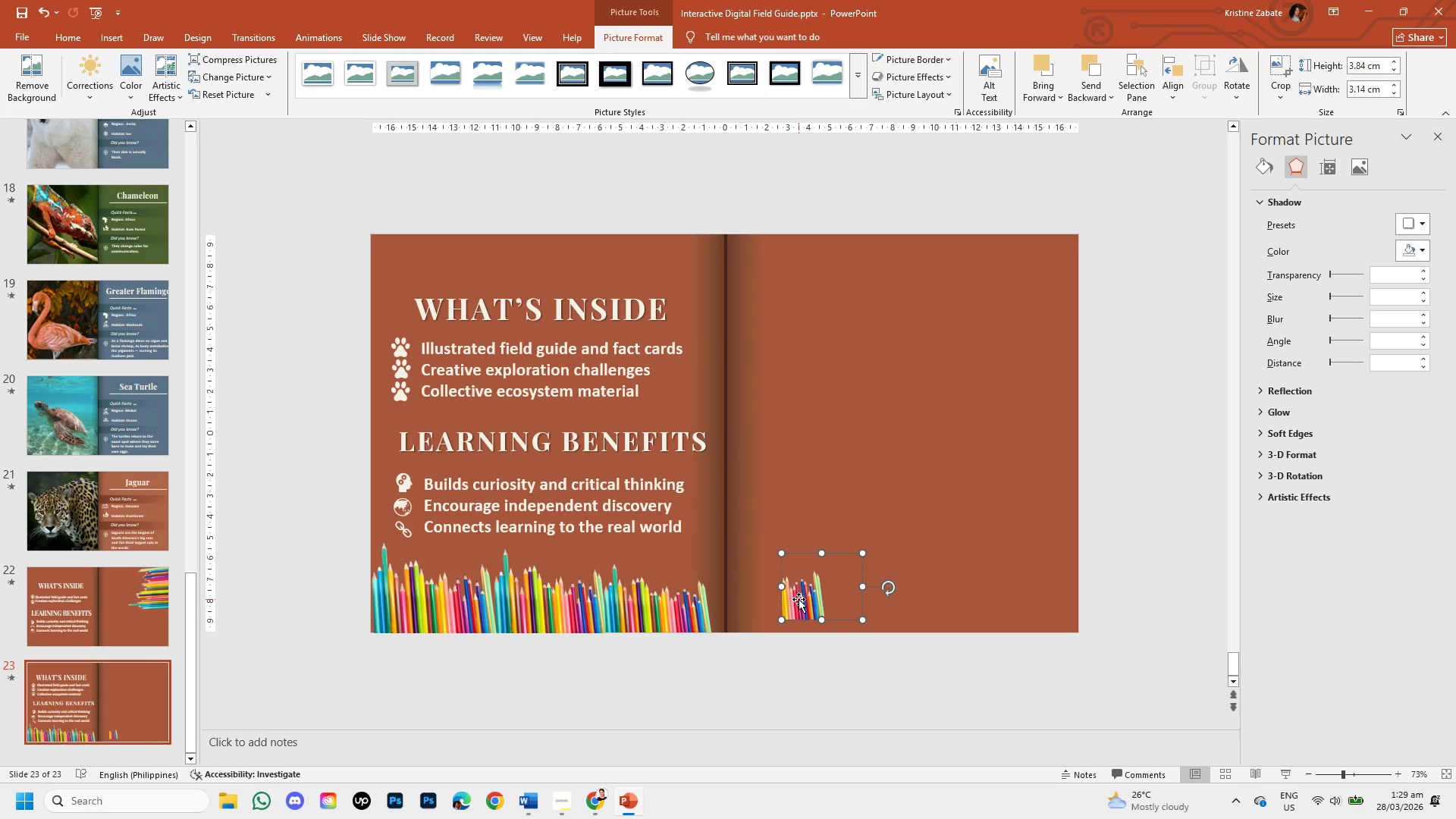 
left_click_drag(start_coordinate=[799, 599], to_coordinate=[726, 610])
 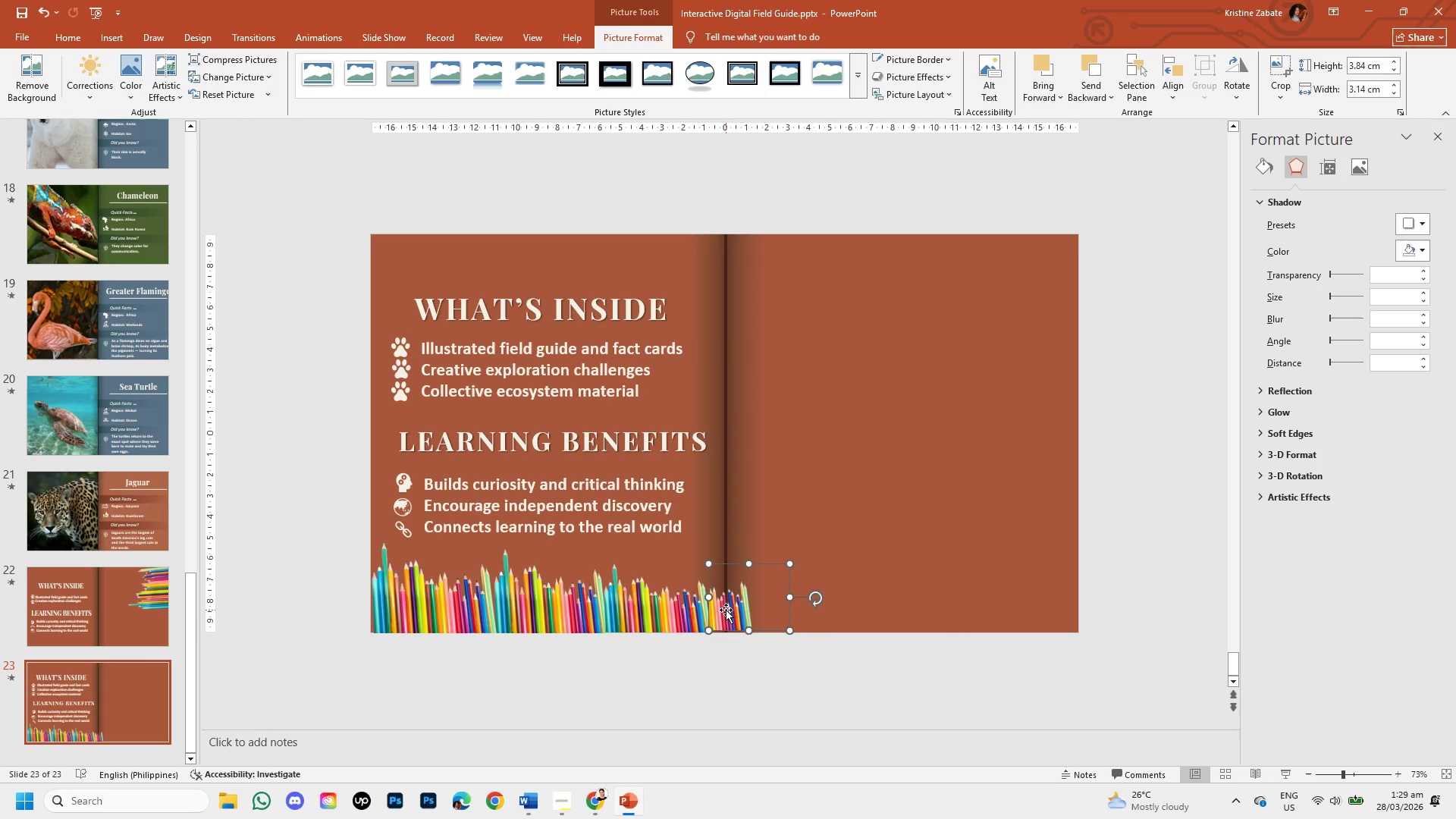 
hold_key(key=ArrowDown, duration=0.53)
 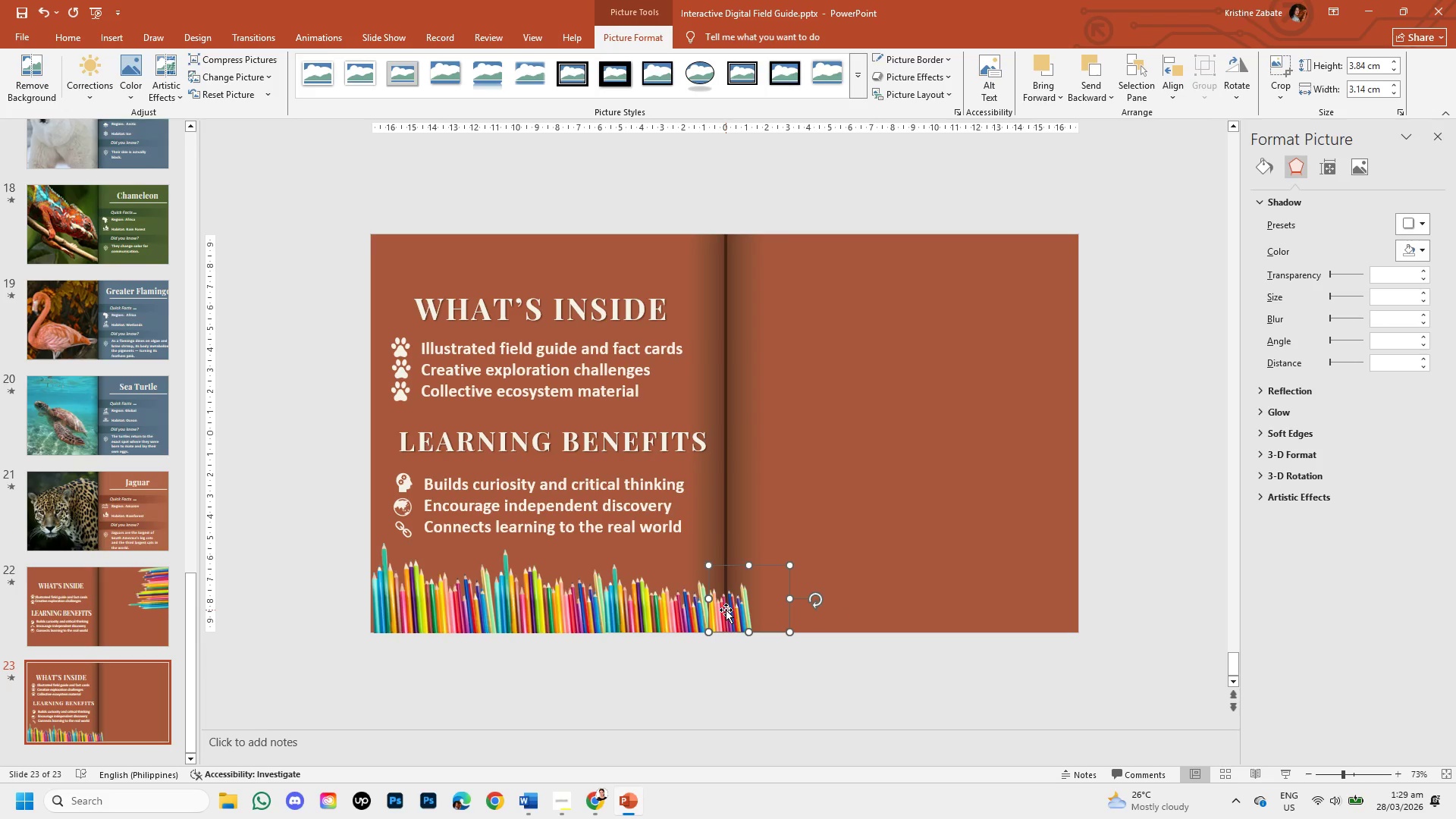 
key(ArrowDown)
 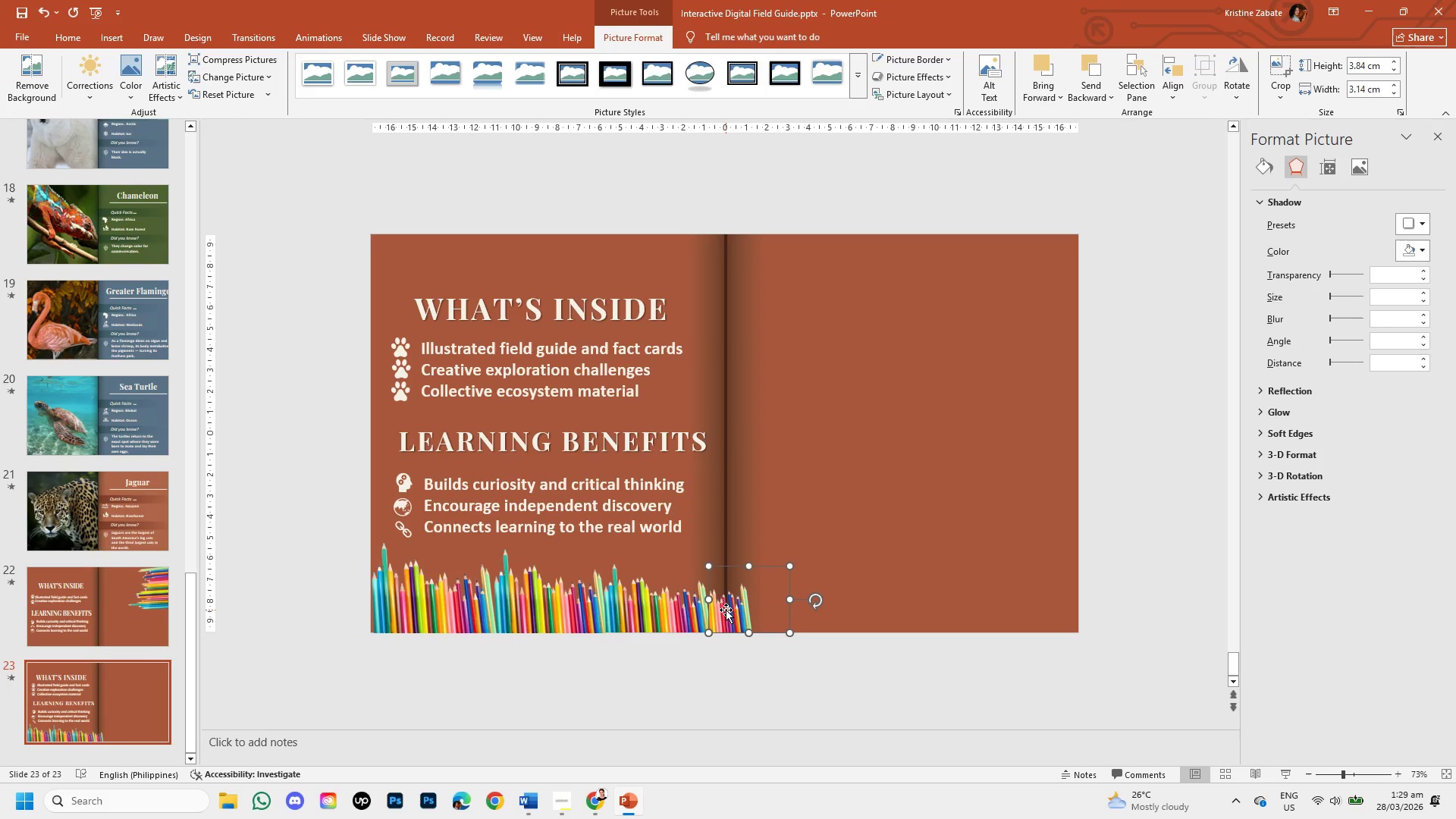 
left_click([735, 715])
 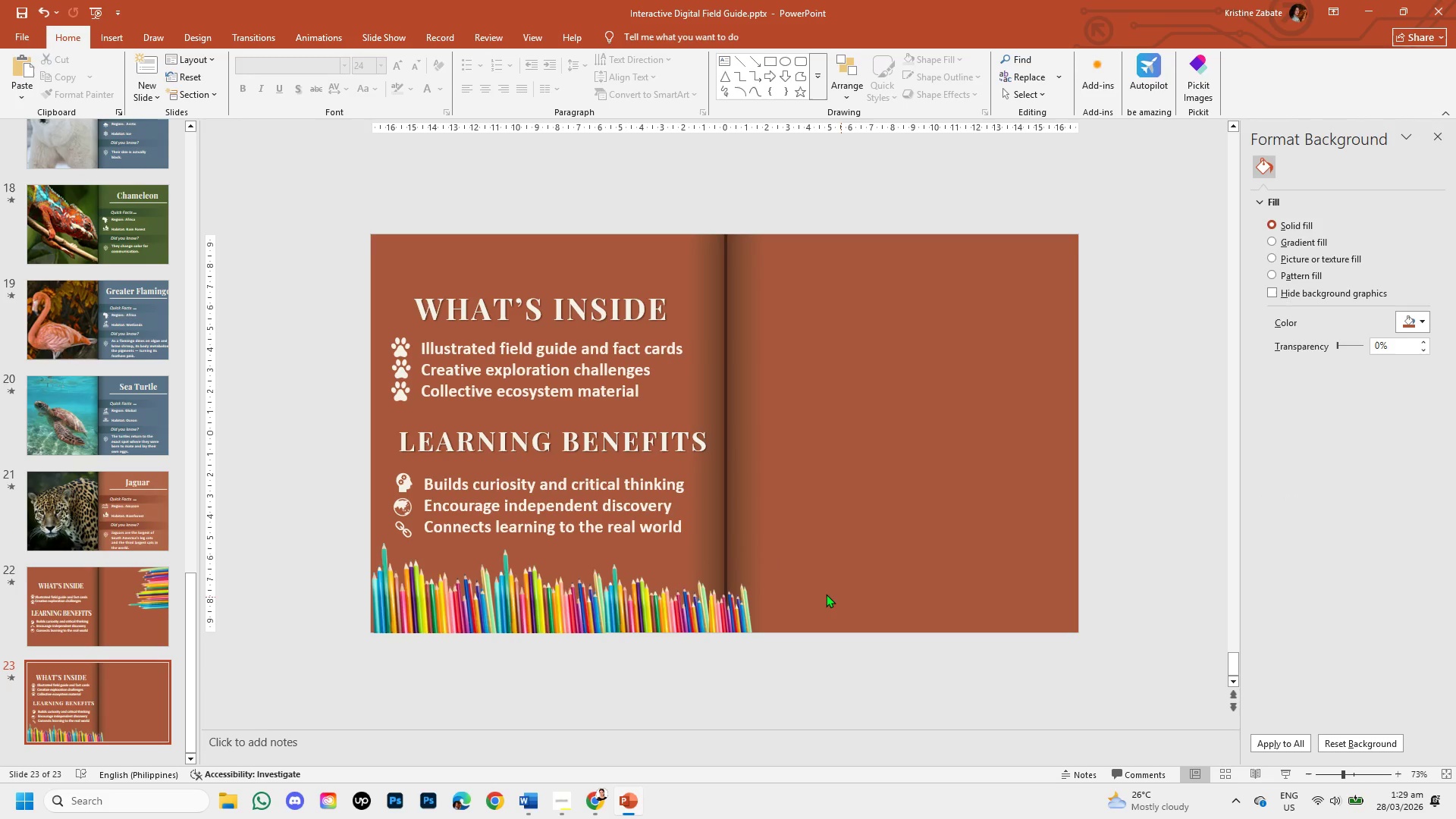 
left_click([742, 604])
 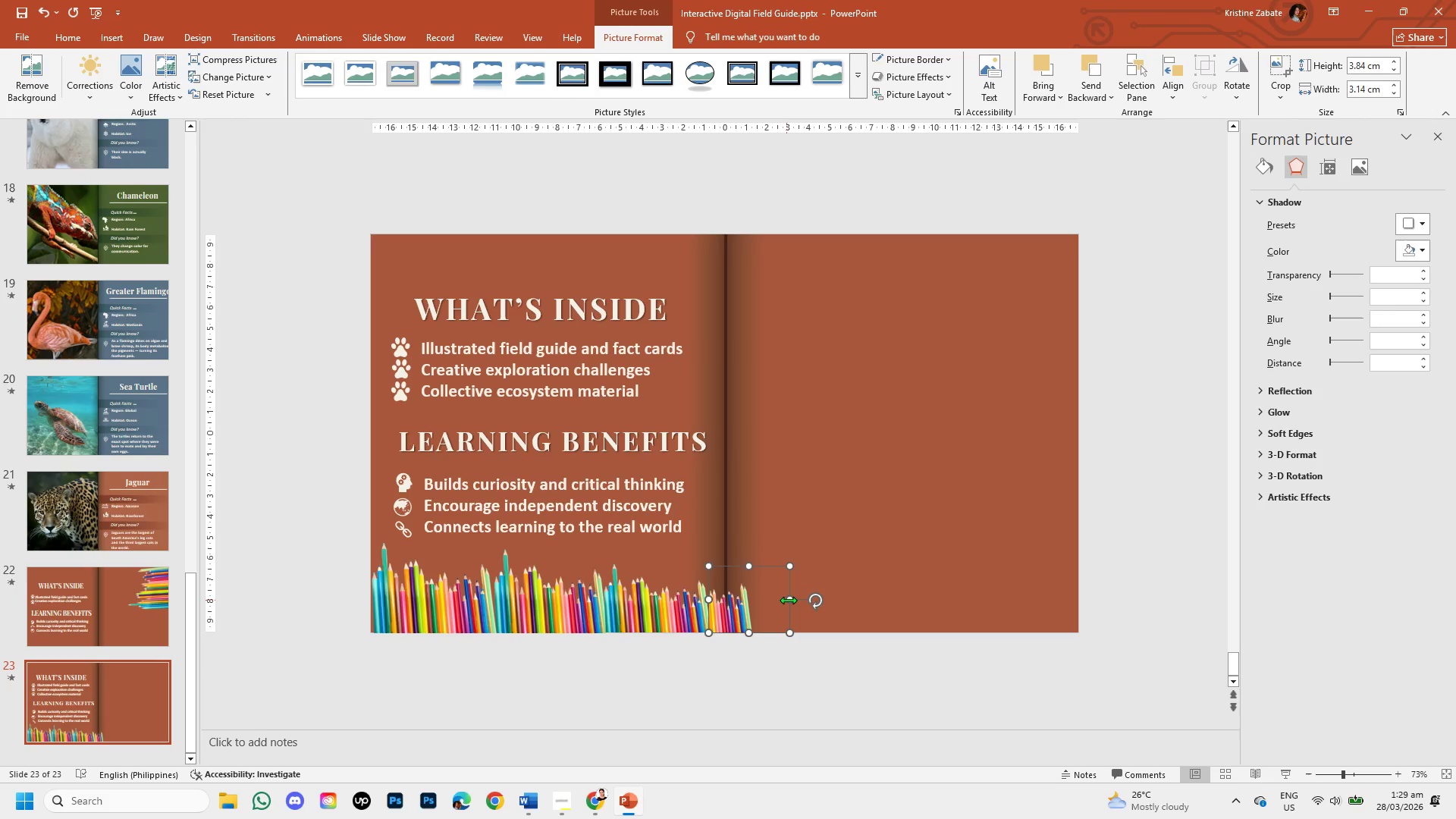 
left_click_drag(start_coordinate=[789, 600], to_coordinate=[817, 602])
 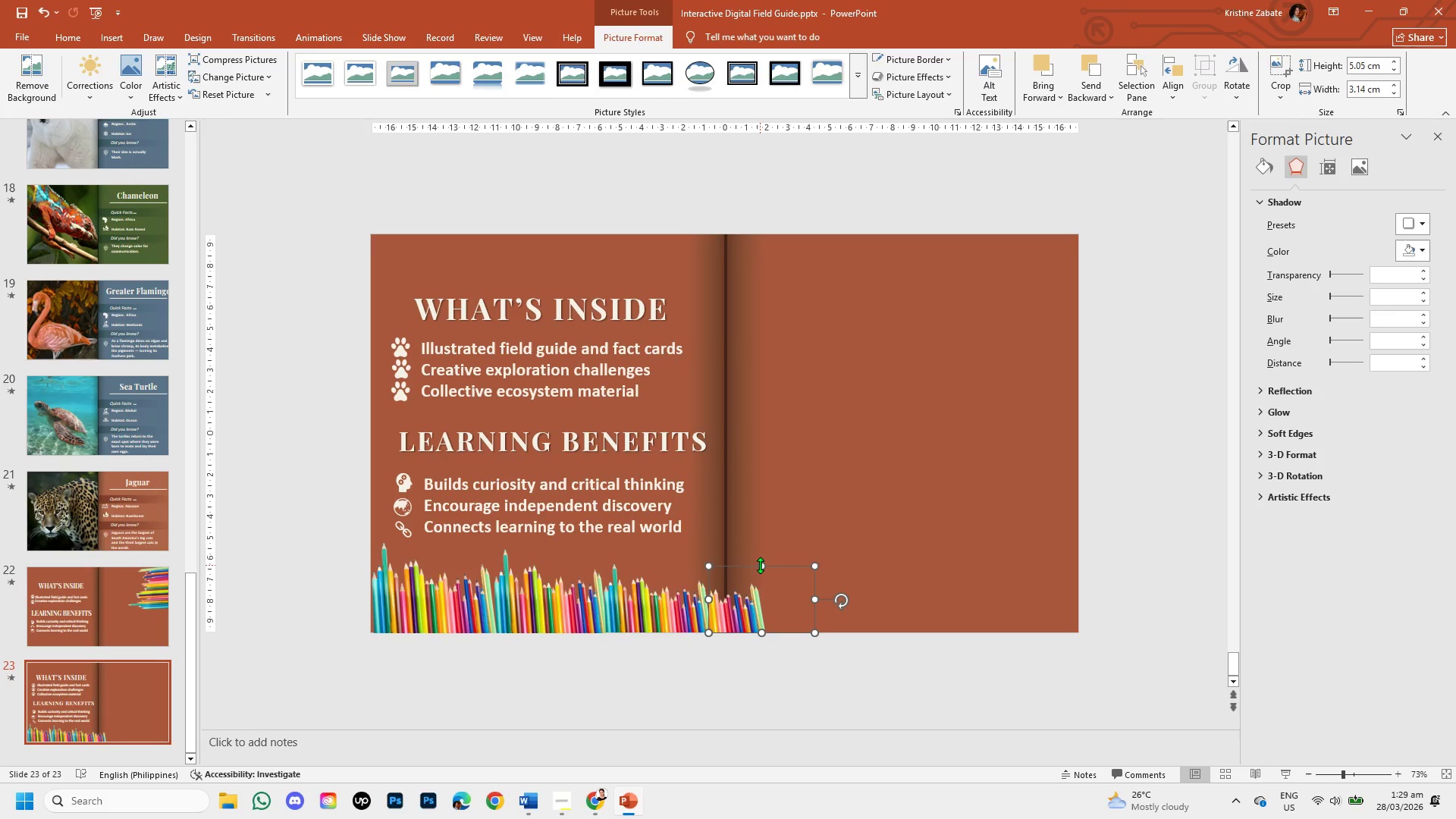 
left_click_drag(start_coordinate=[760, 565], to_coordinate=[764, 548])
 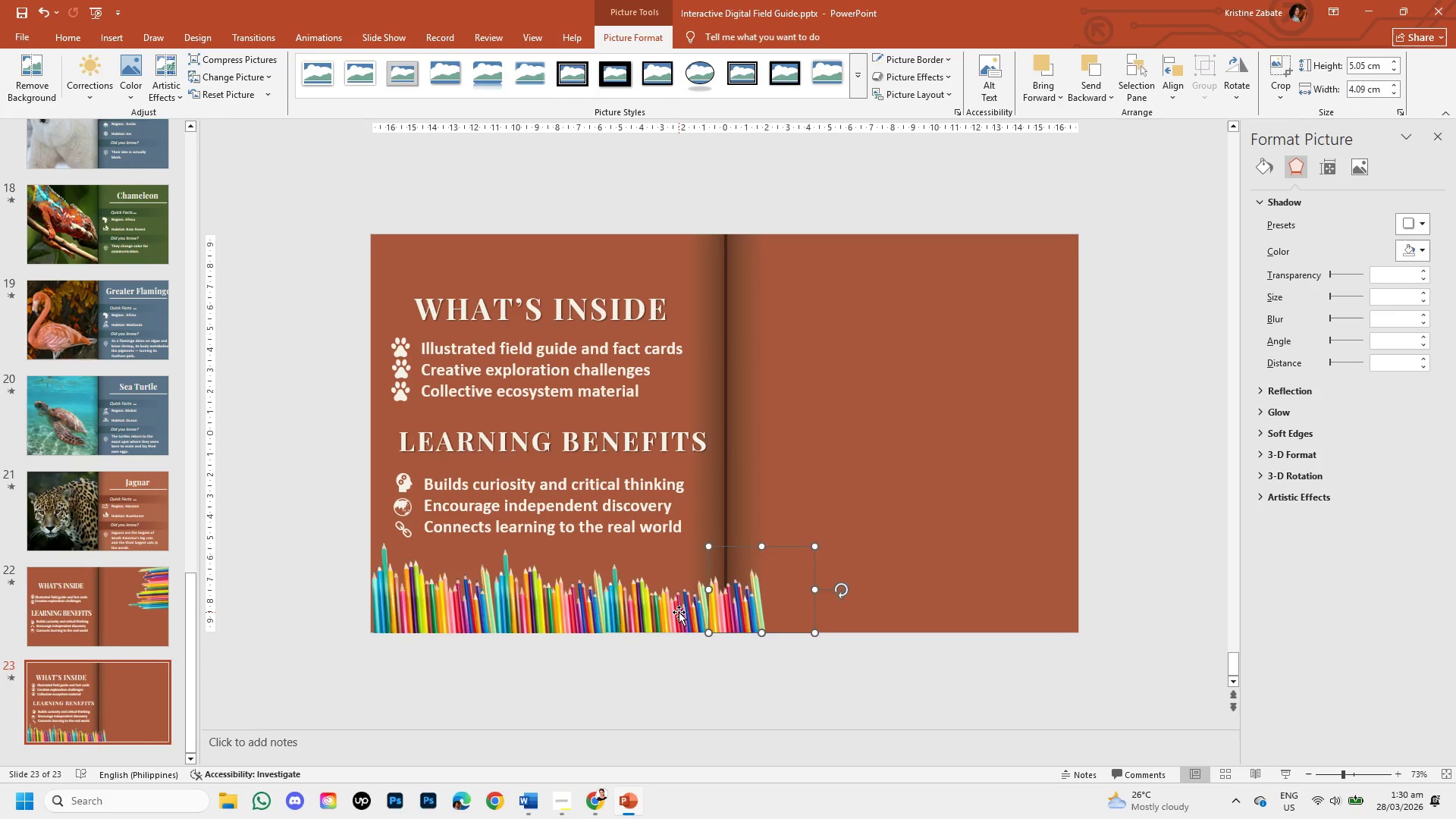 
left_click([679, 612])
 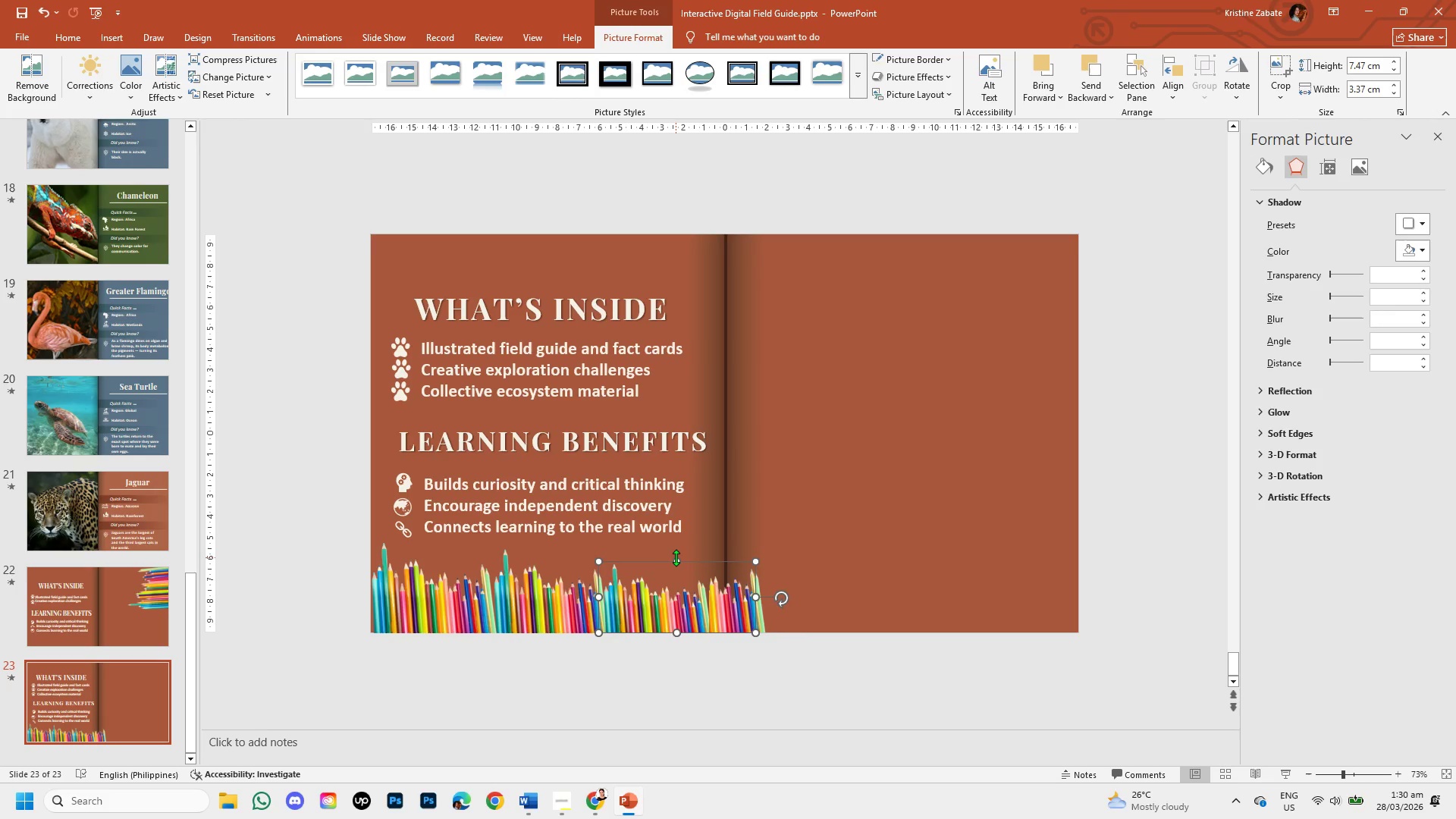 
left_click_drag(start_coordinate=[676, 557], to_coordinate=[676, 548])
 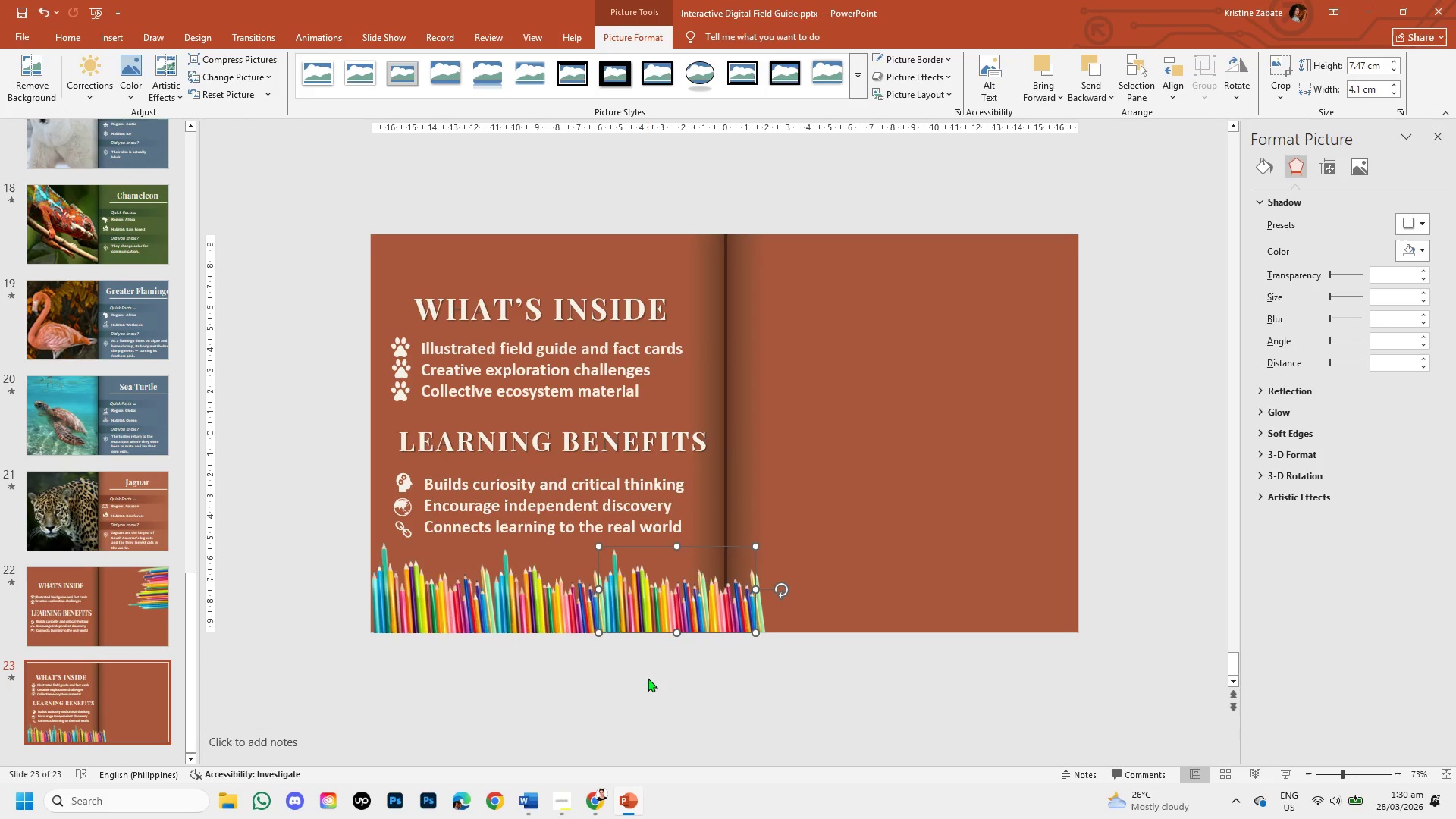 
left_click_drag(start_coordinate=[648, 678], to_coordinate=[644, 679])
 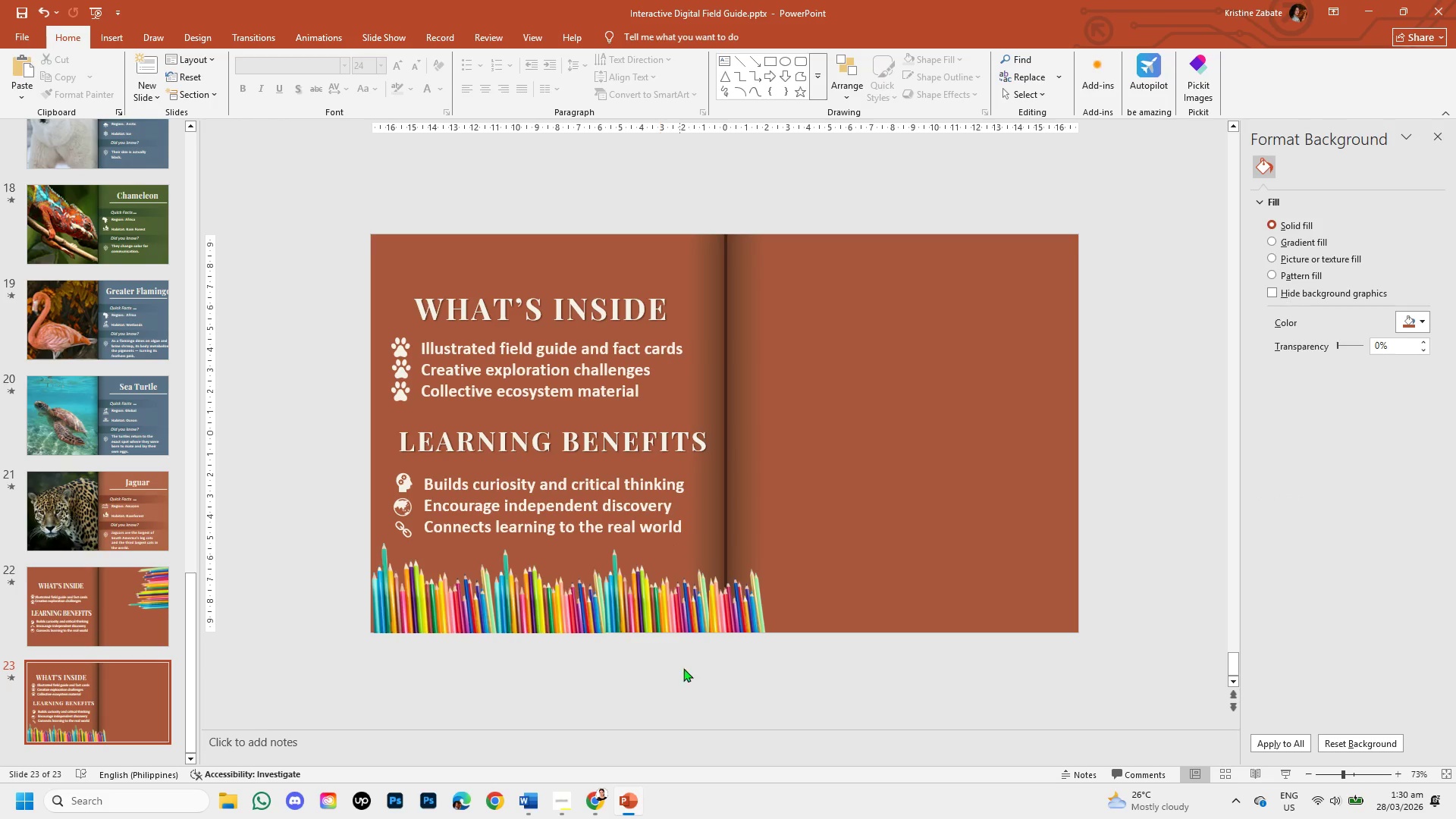 
left_click([757, 608])
 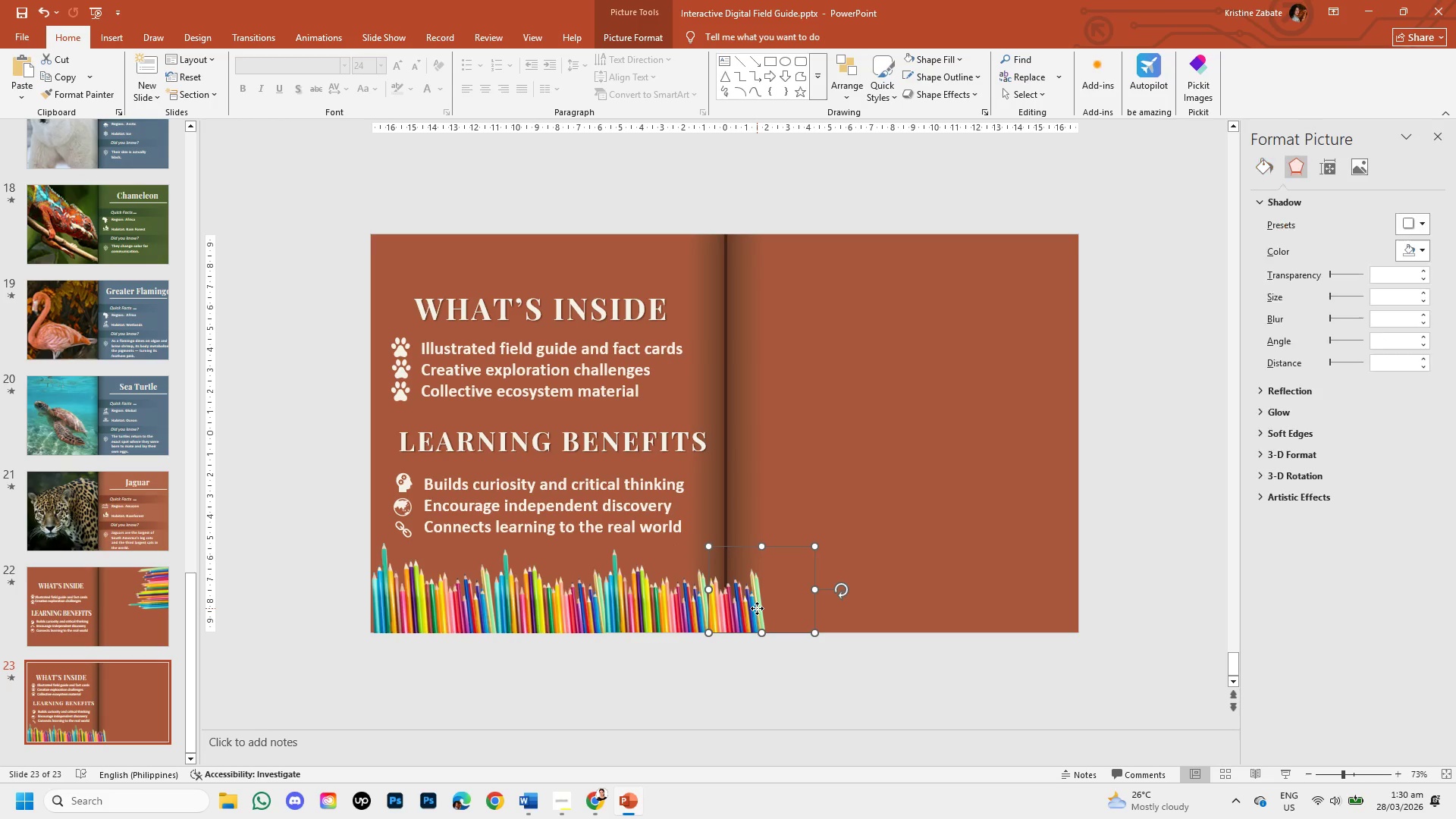 
left_click_drag(start_coordinate=[757, 608], to_coordinate=[806, 613])
 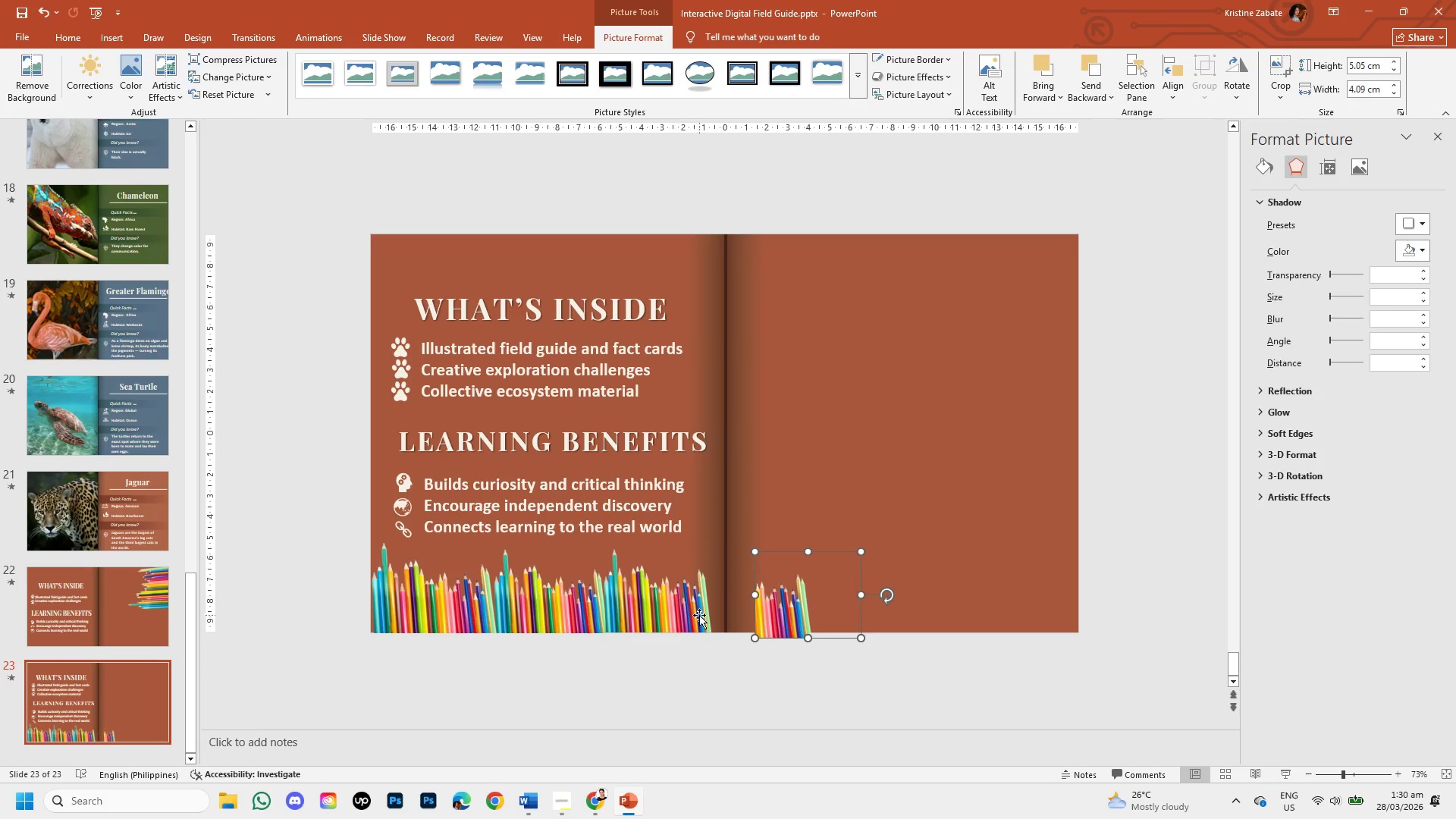 
left_click([699, 615])
 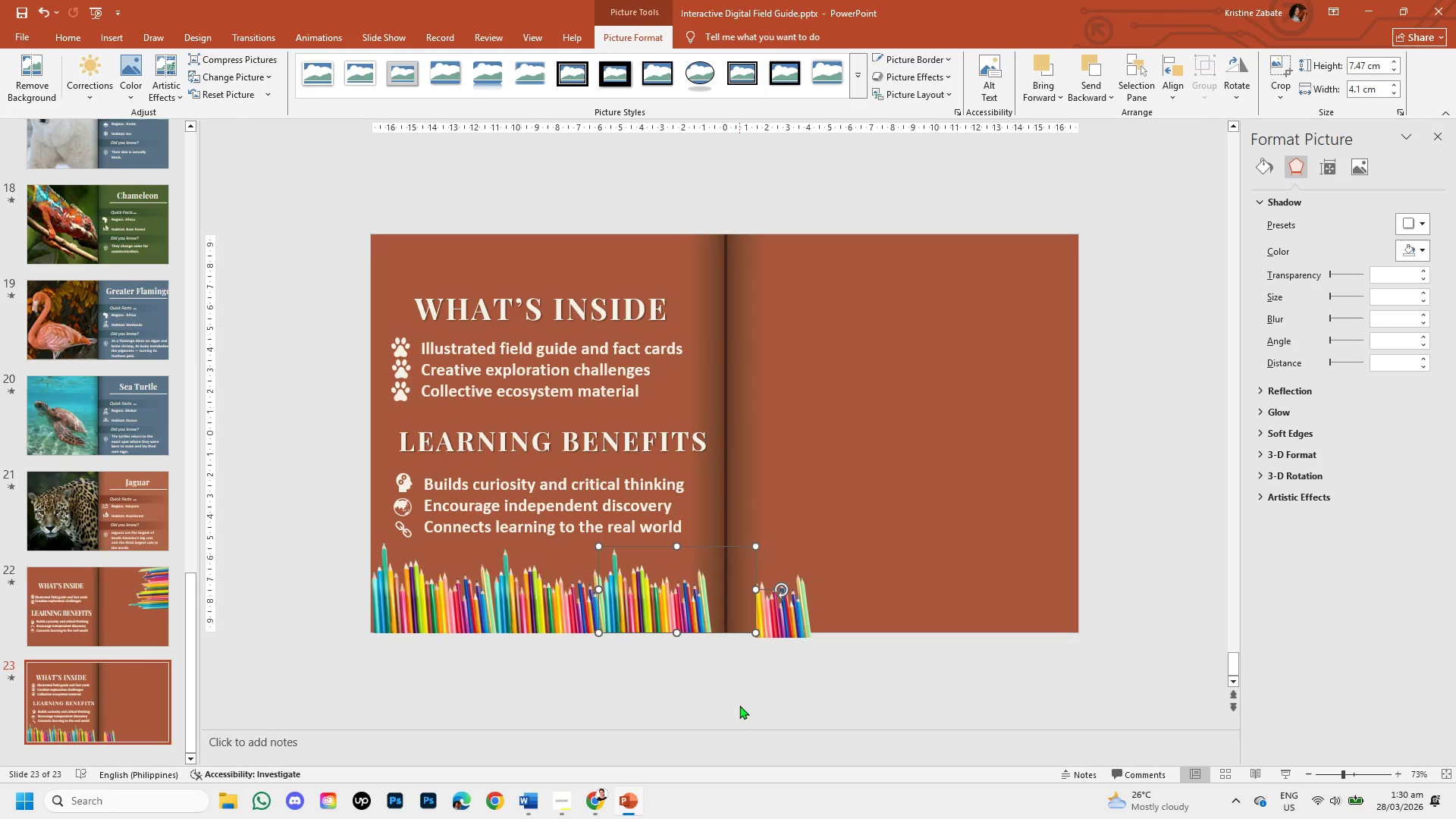 
key(ArrowRight)
 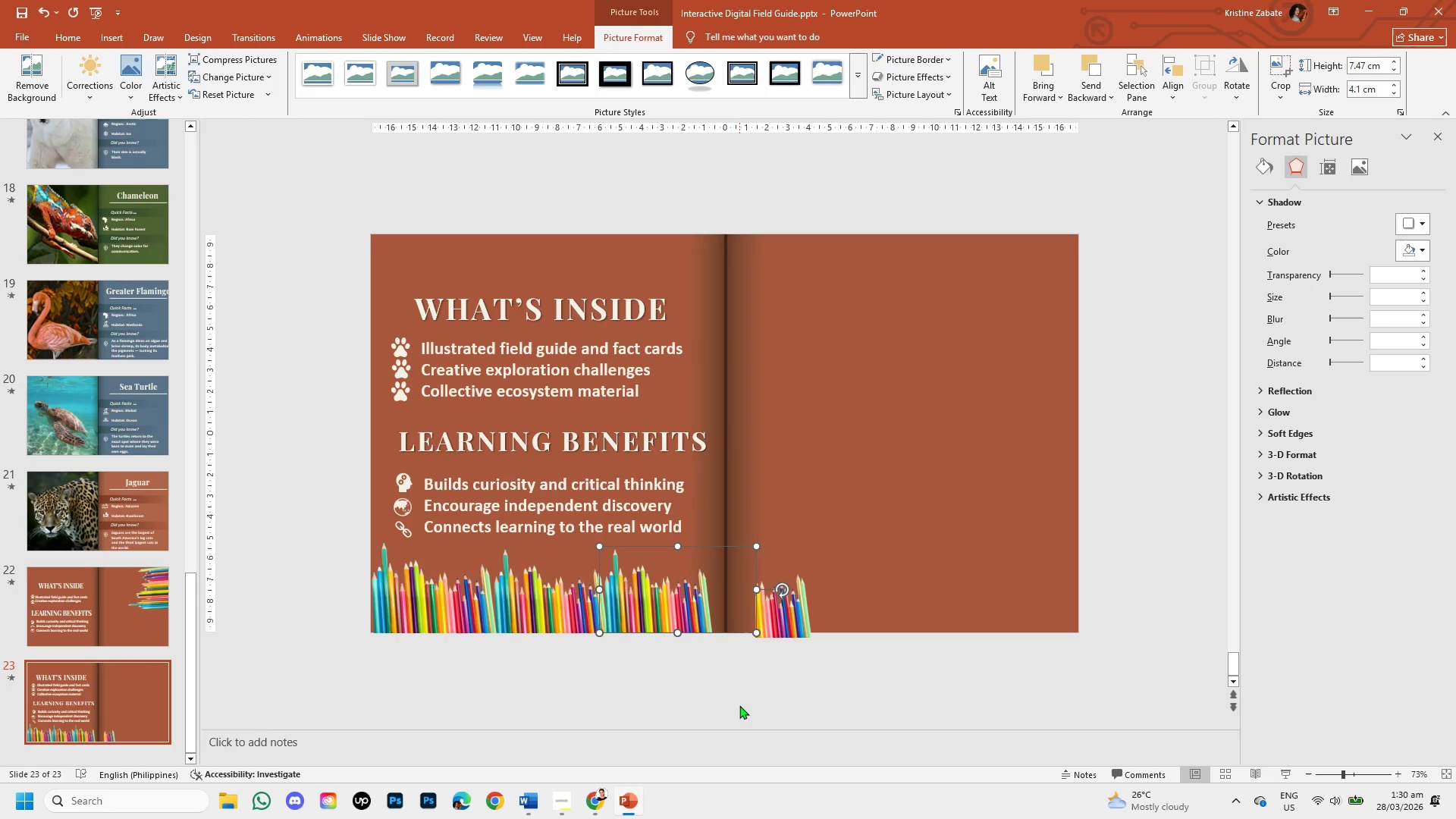 
key(ArrowRight)
 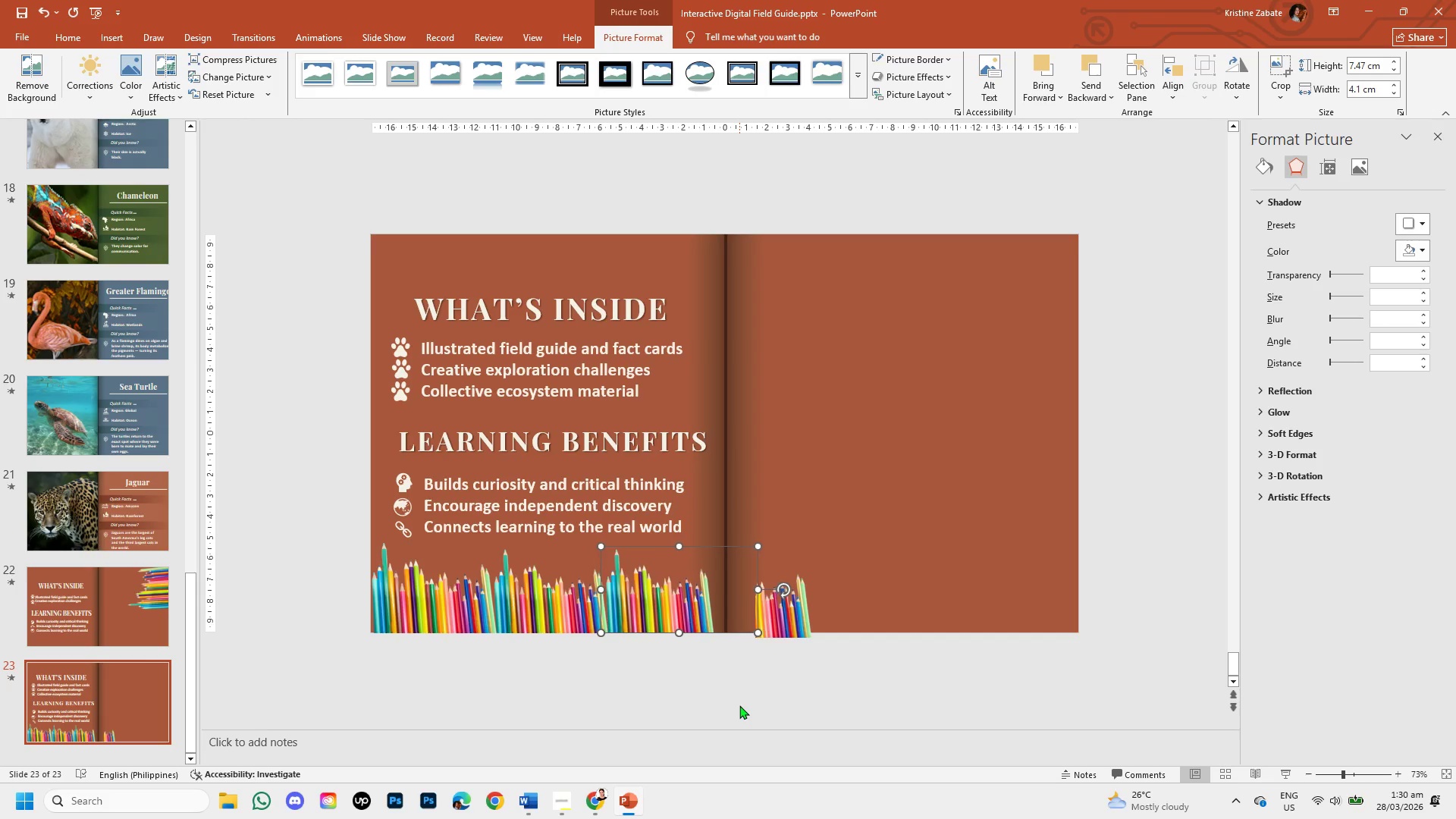 
key(ArrowRight)
 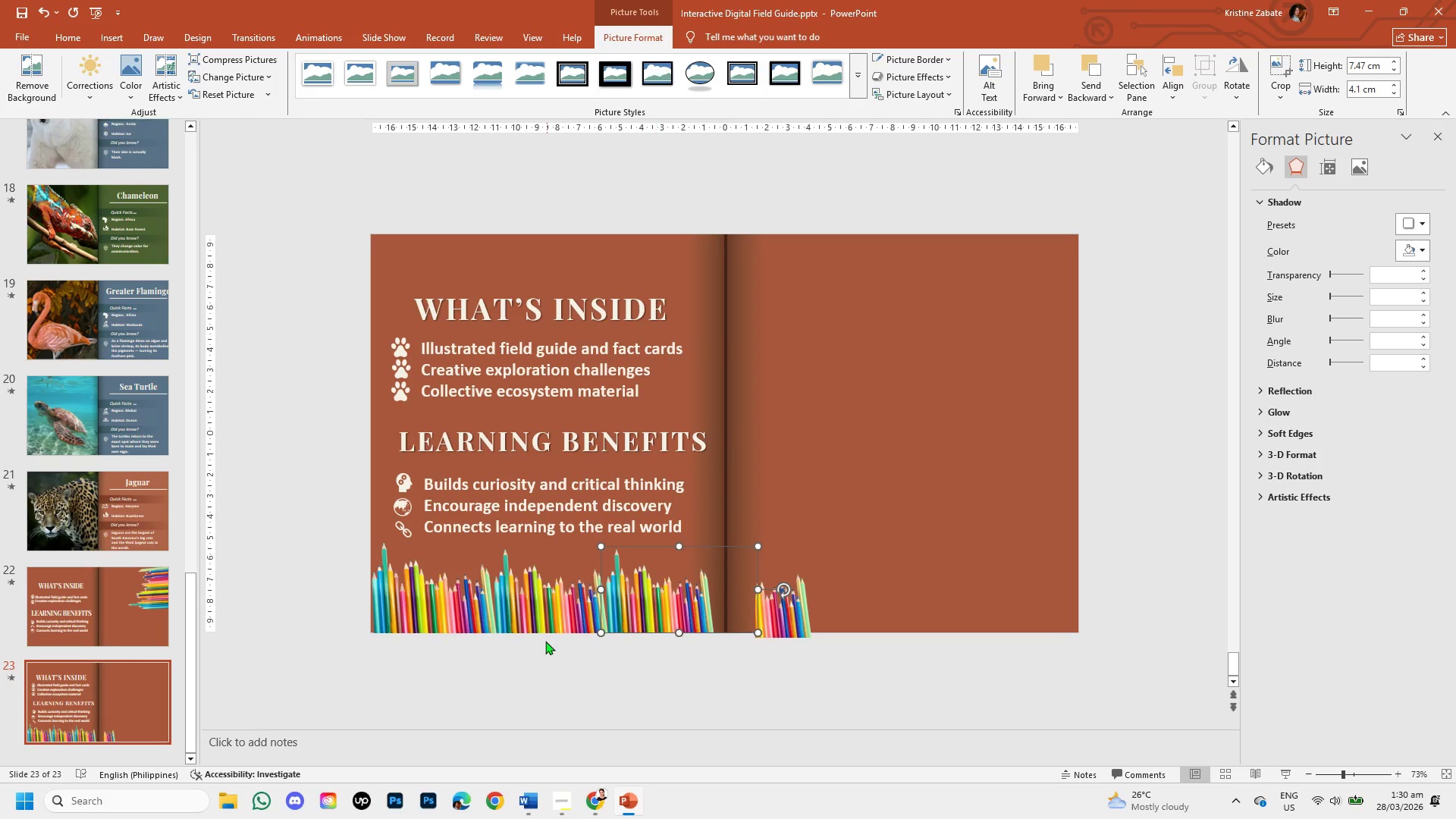 
left_click([543, 617])
 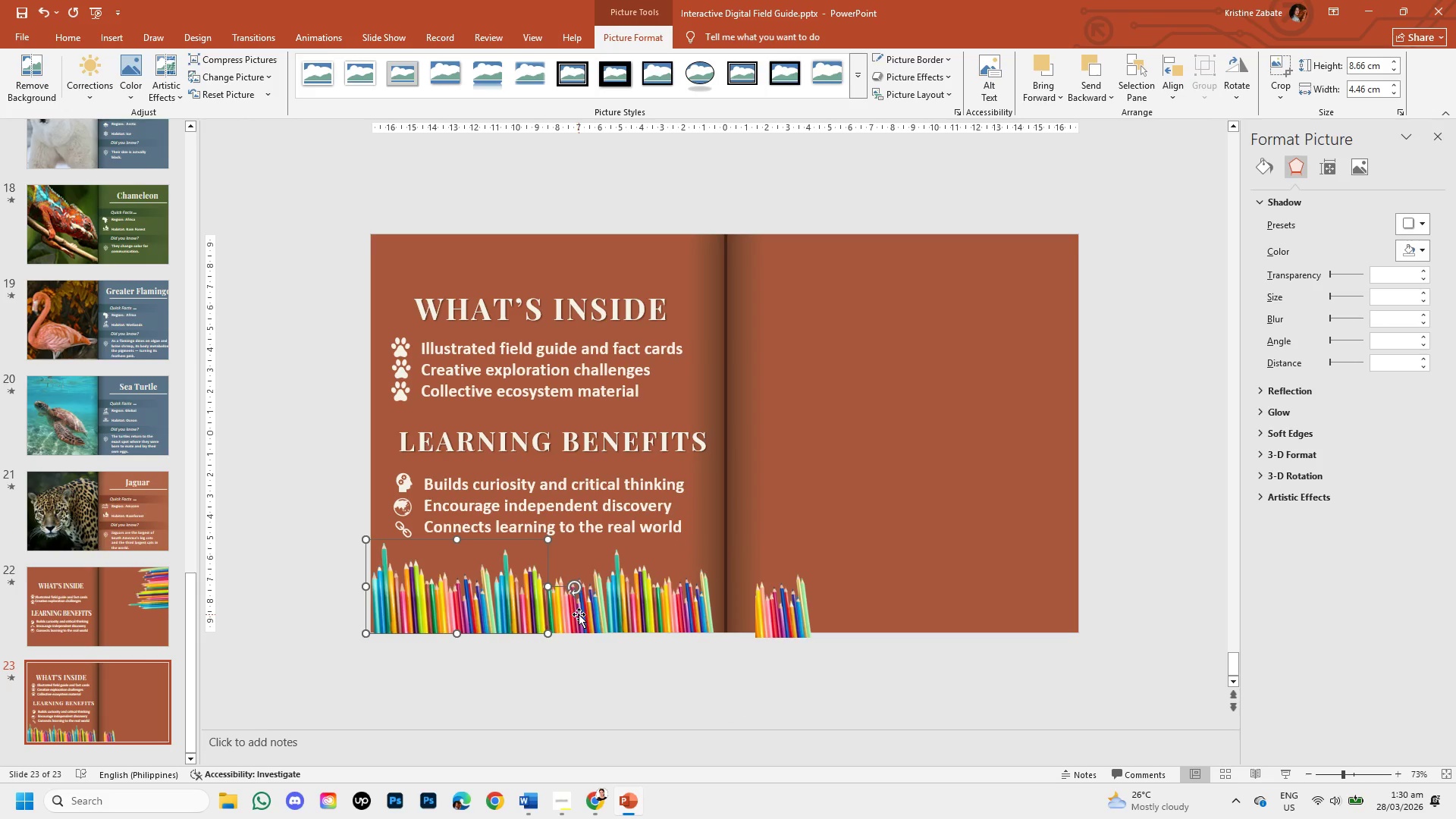 
left_click([579, 613])
 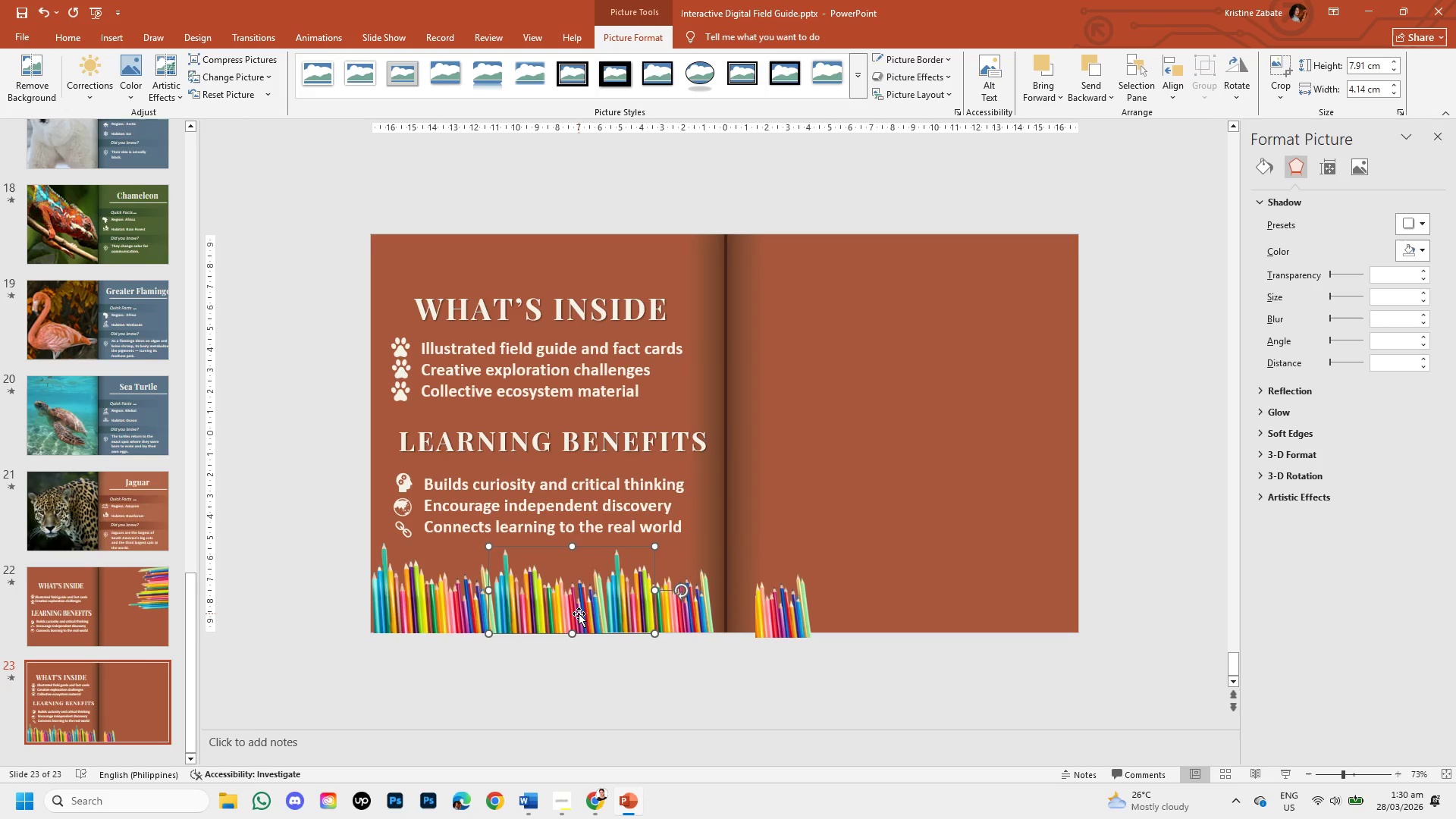 
key(ArrowRight)
 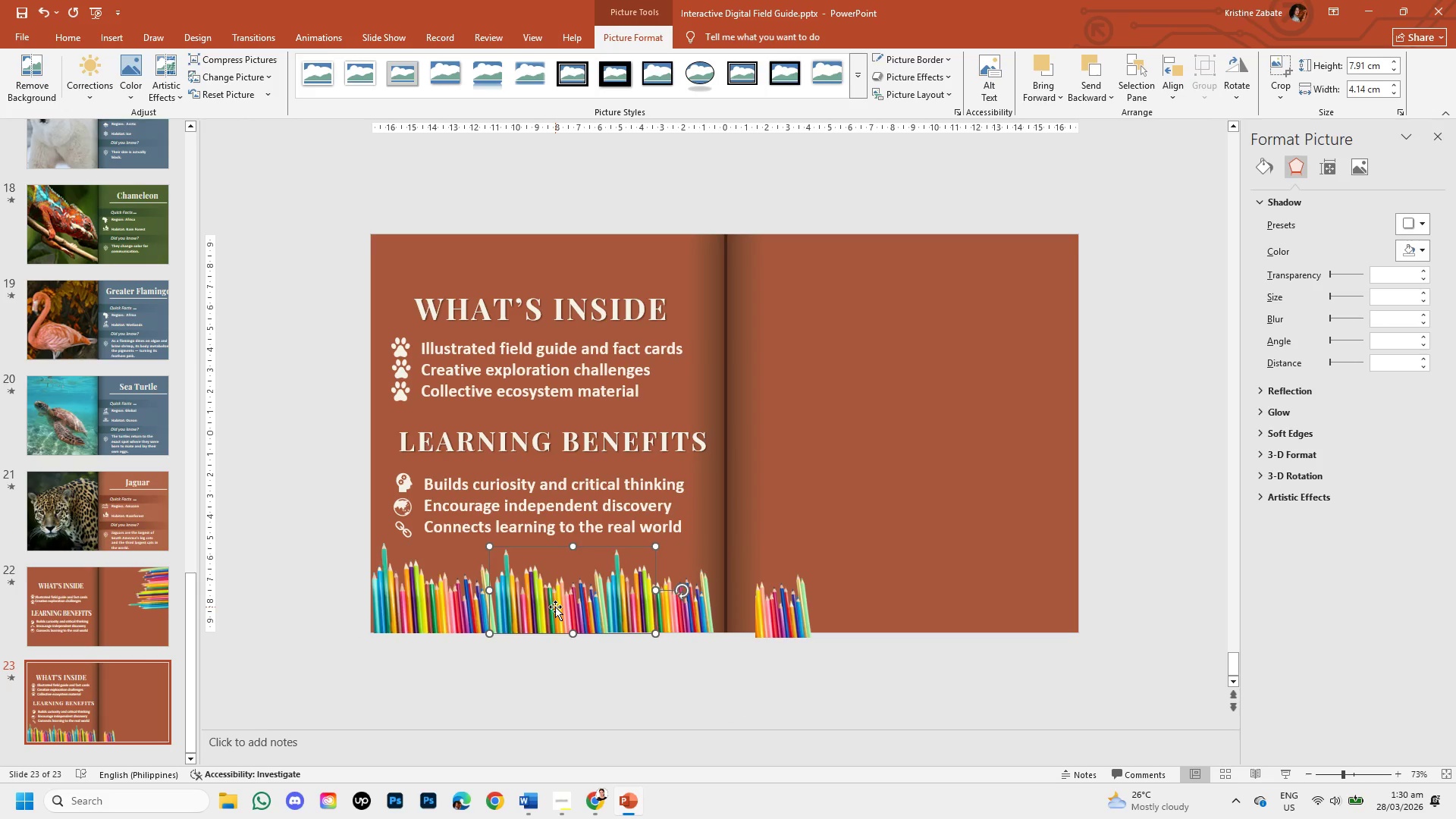 
left_click([547, 681])
 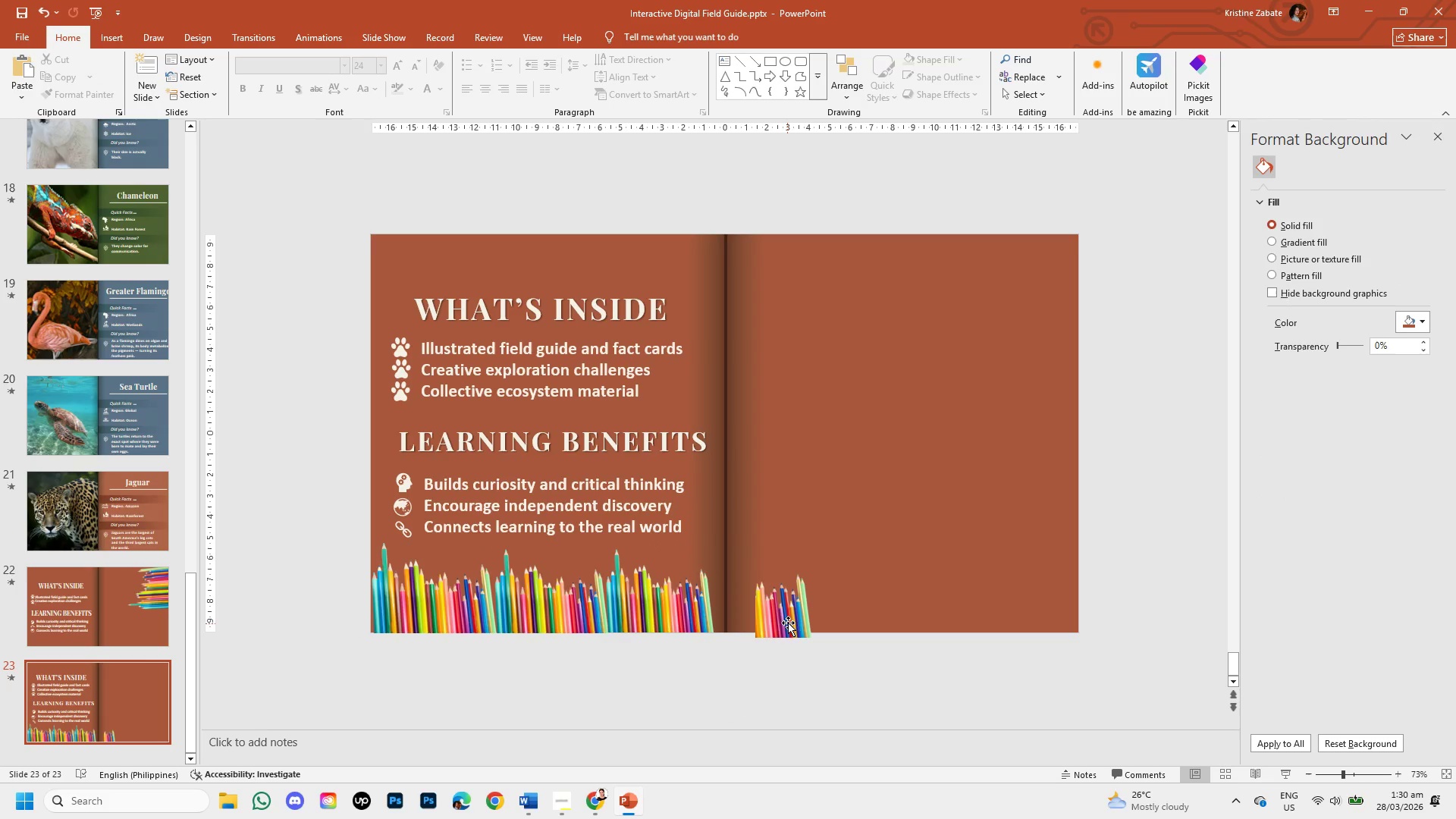 
left_click([789, 622])
 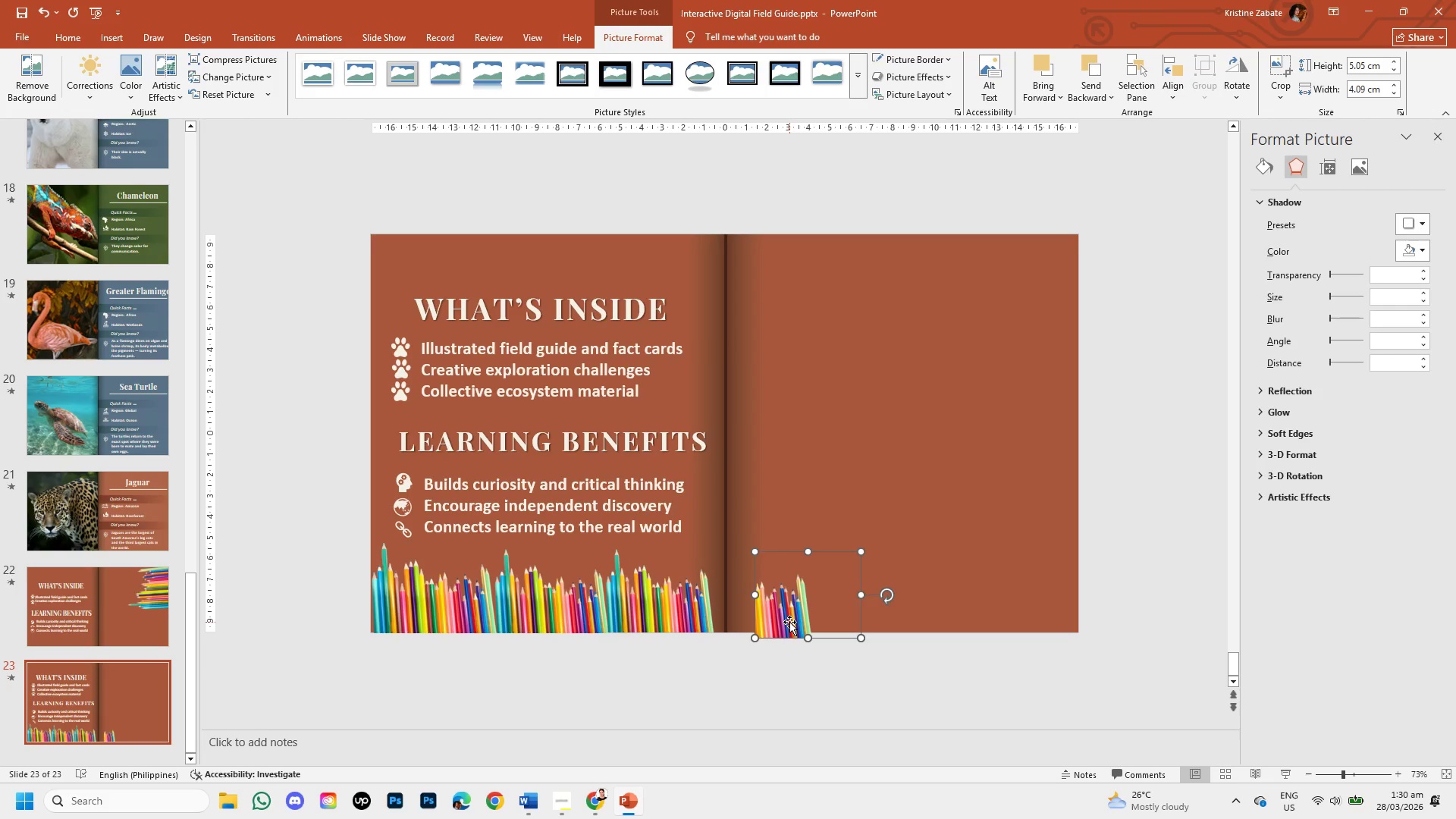 
key(Backspace)
 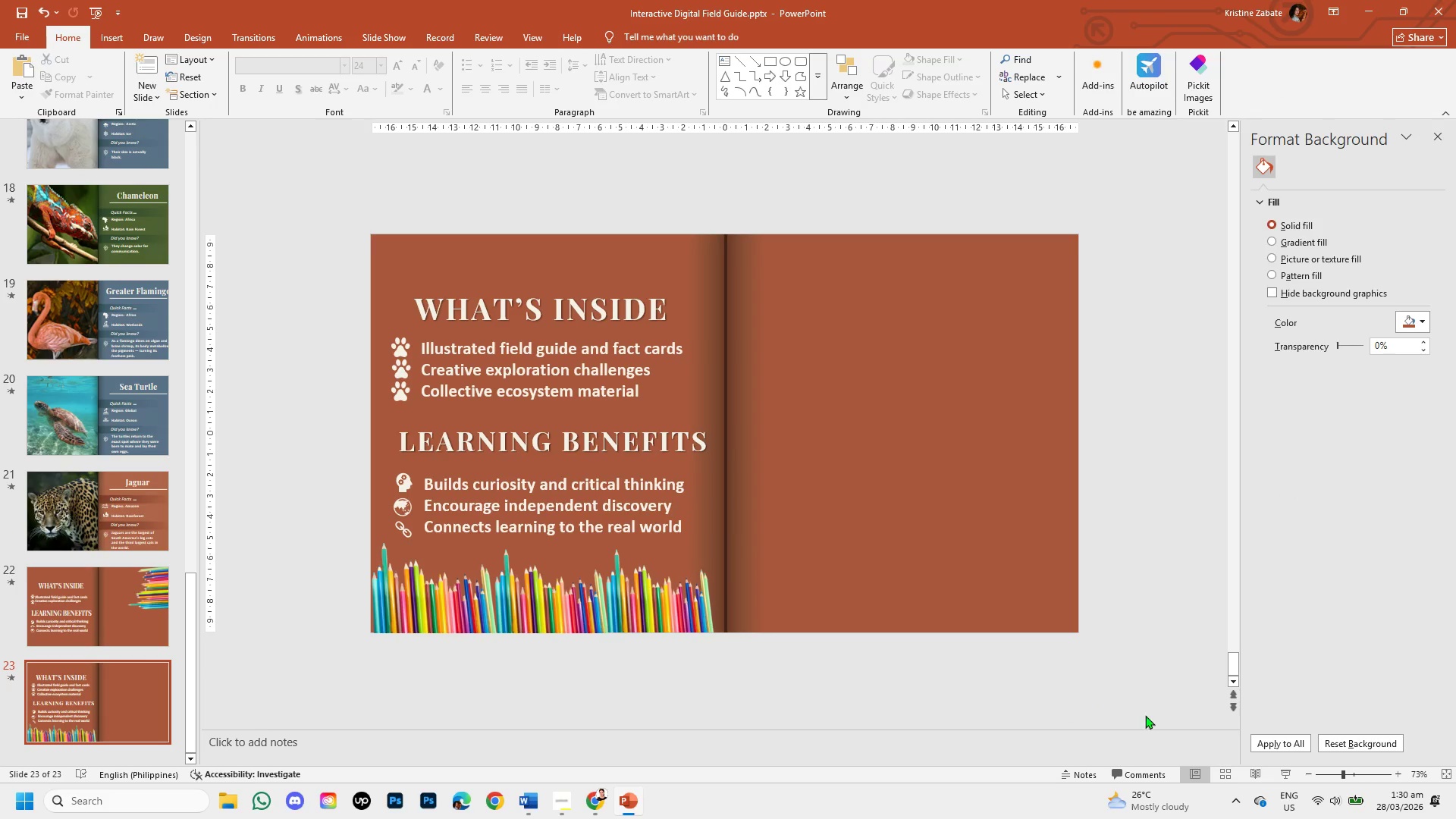 
wait(11.3)
 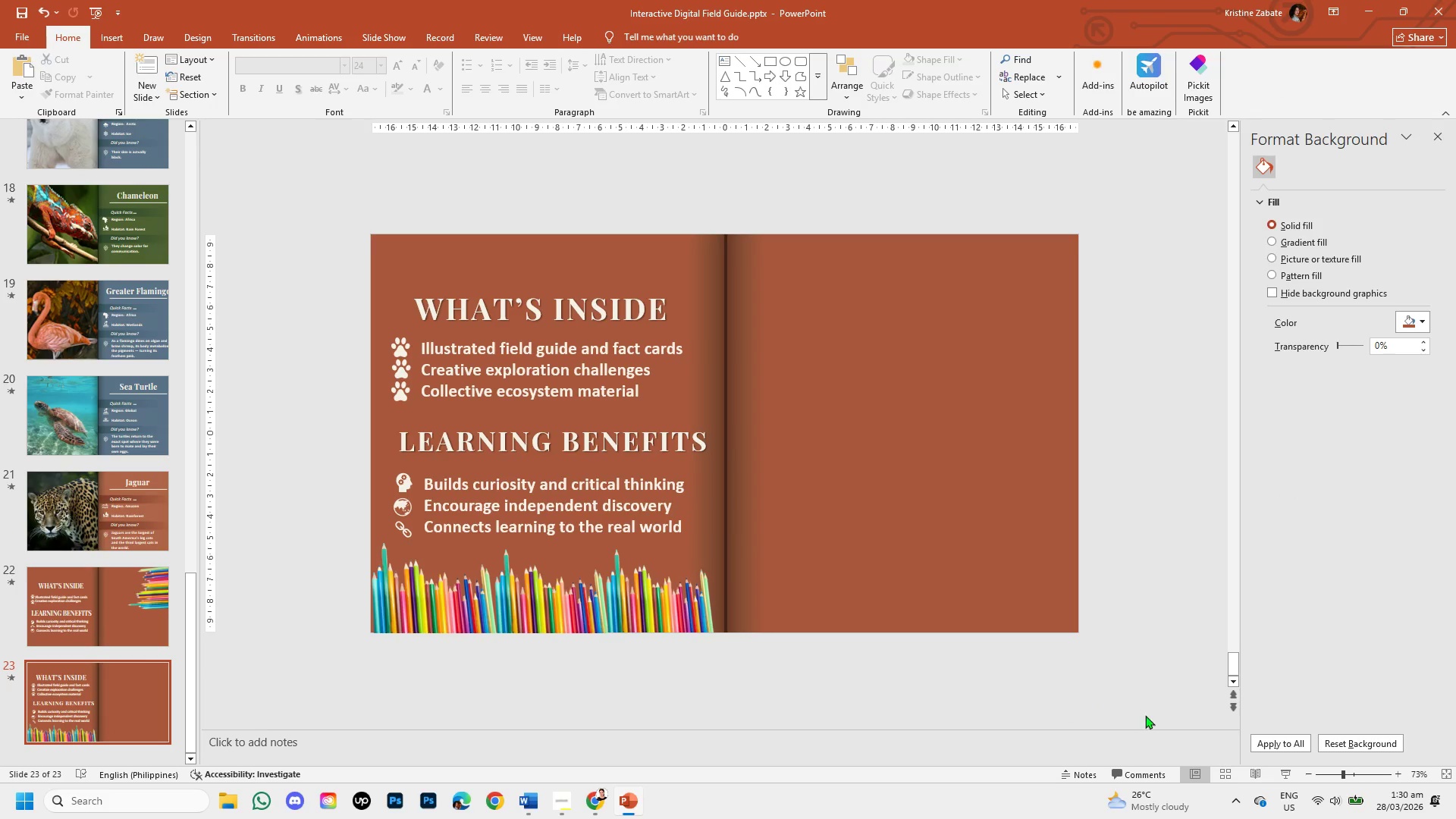 
left_click([105, 42])
 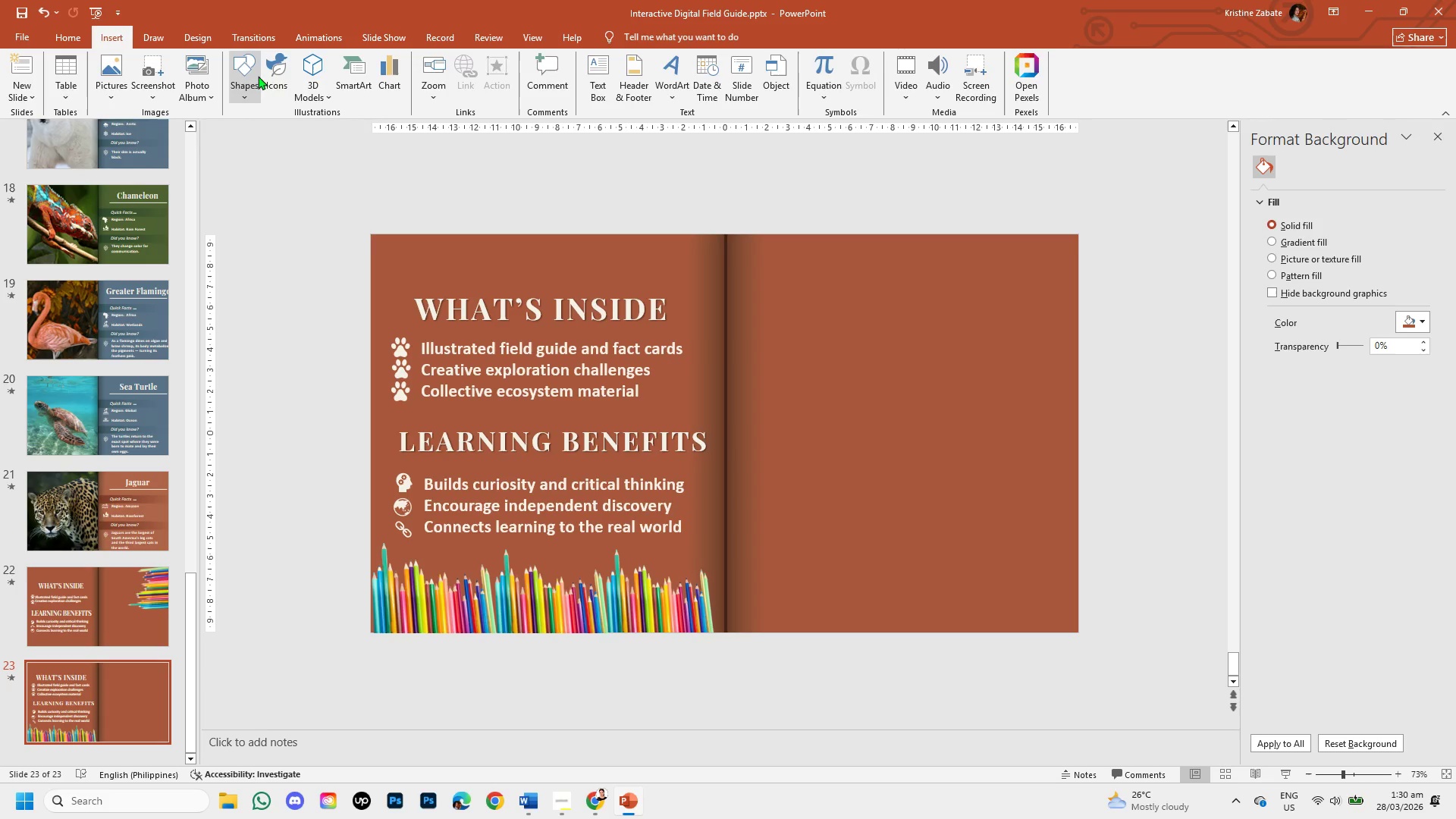 
left_click([270, 80])
 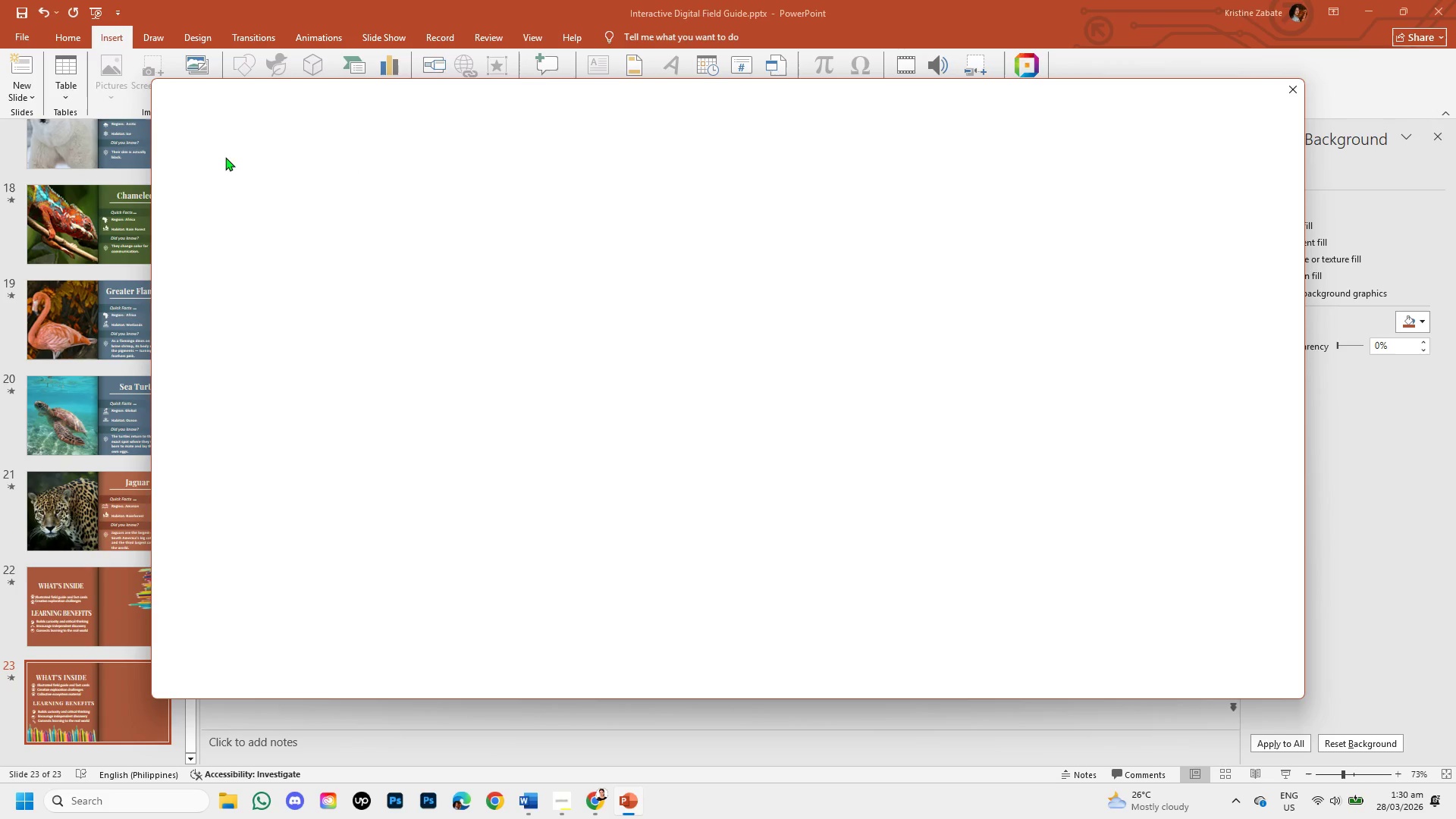 
mouse_move([200, 168])
 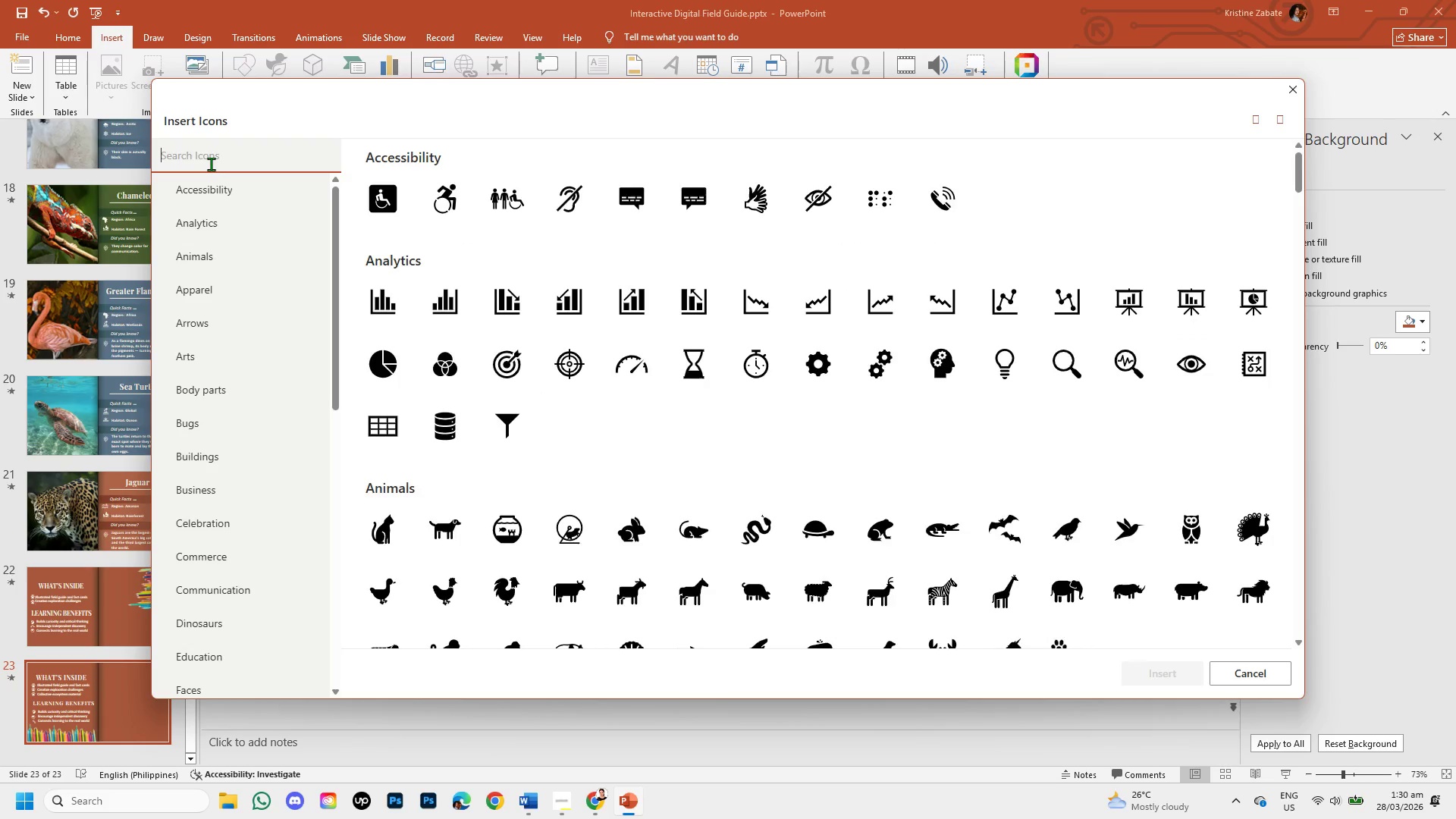 
type(kids)
 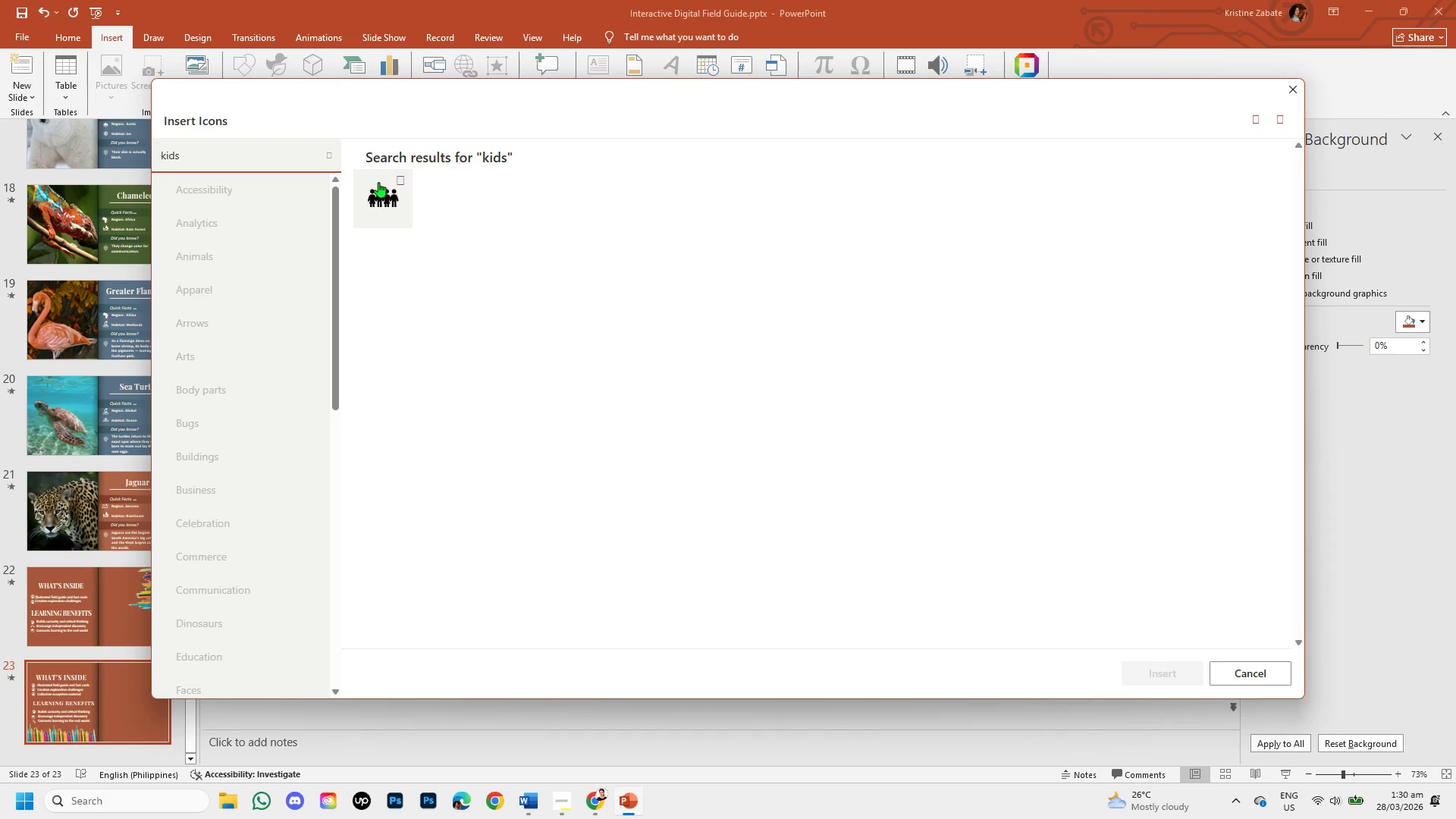 
left_click([383, 190])
 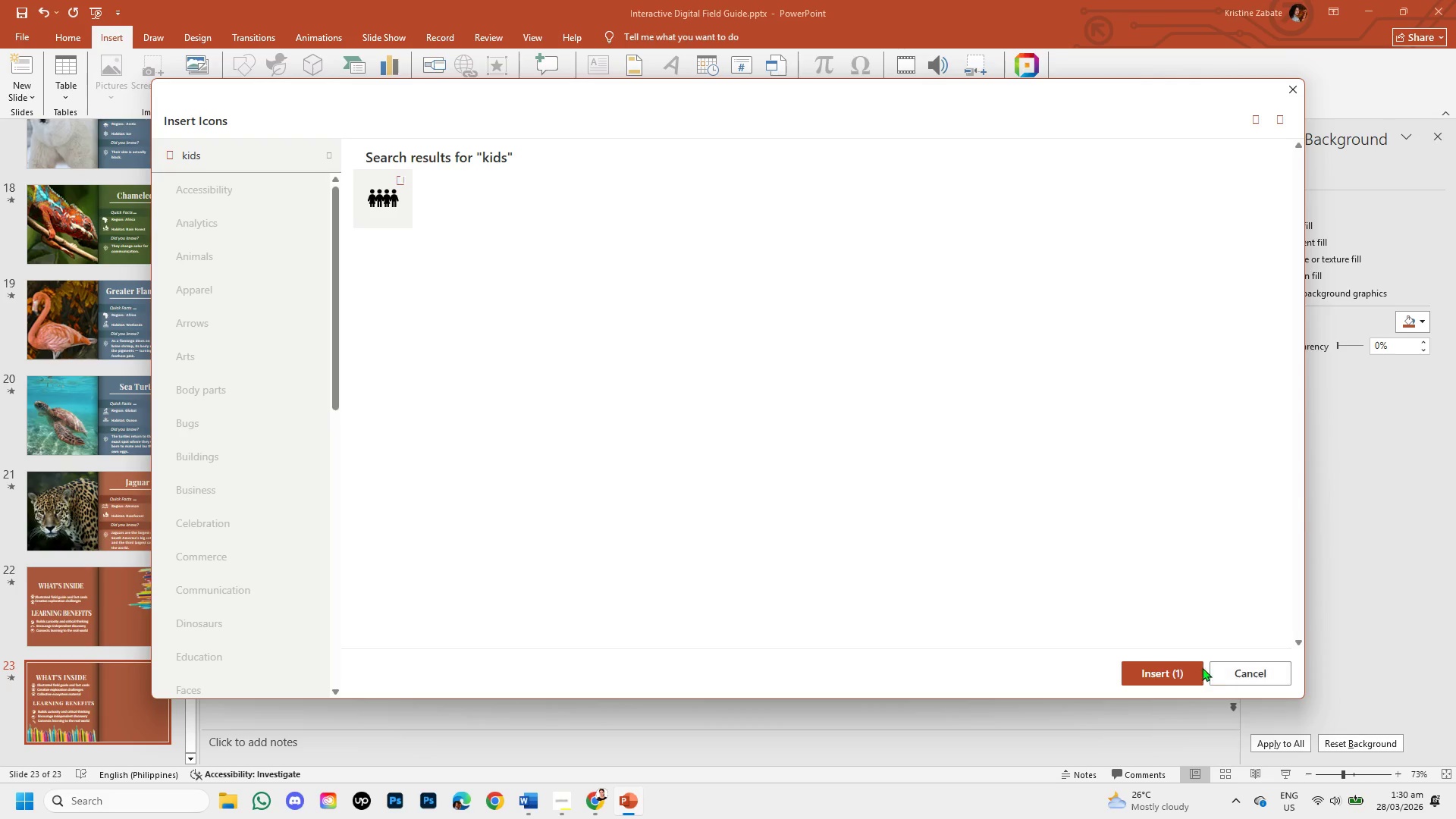 
left_click([1180, 663])
 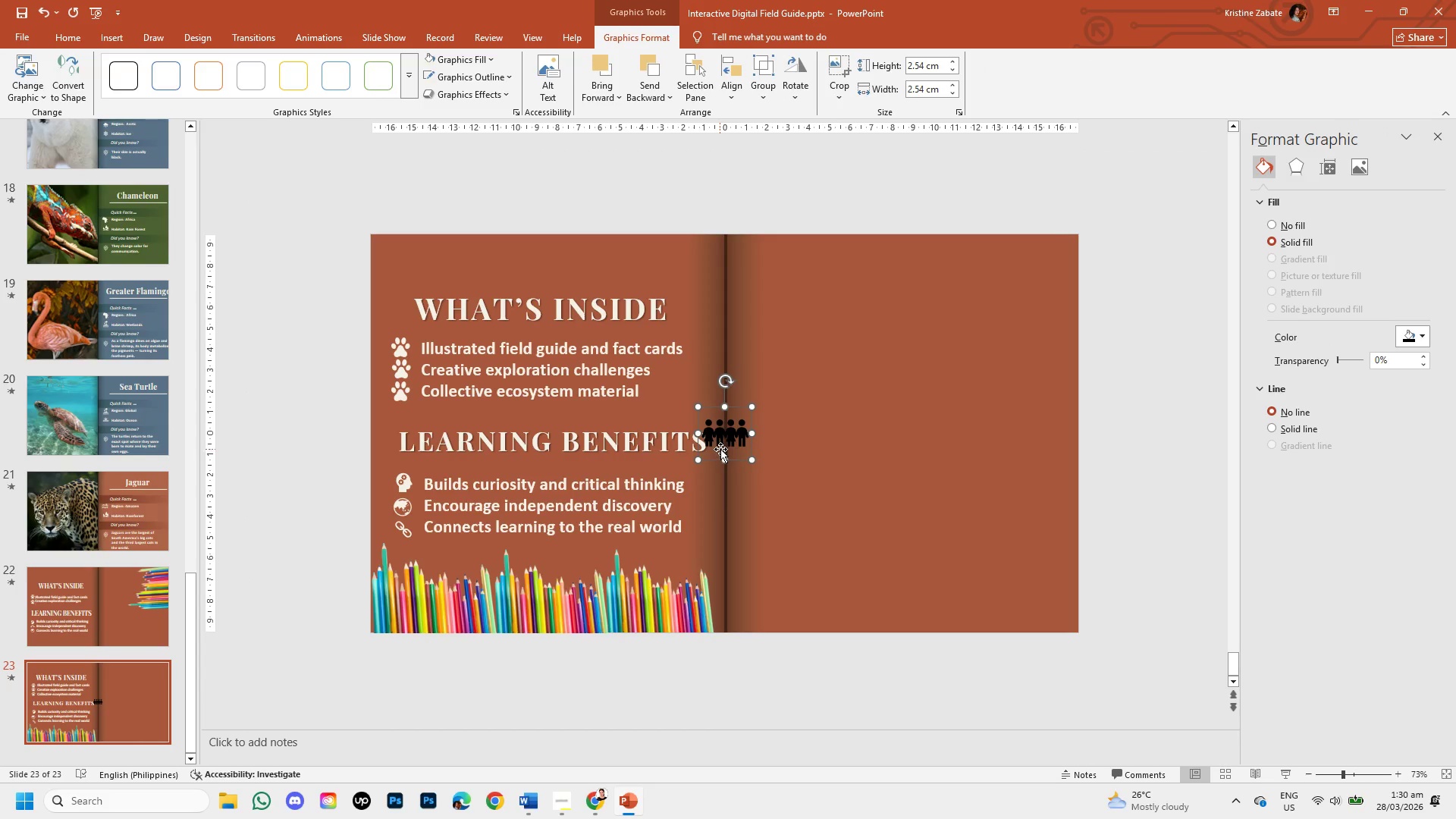 
left_click_drag(start_coordinate=[740, 461], to_coordinate=[936, 484])
 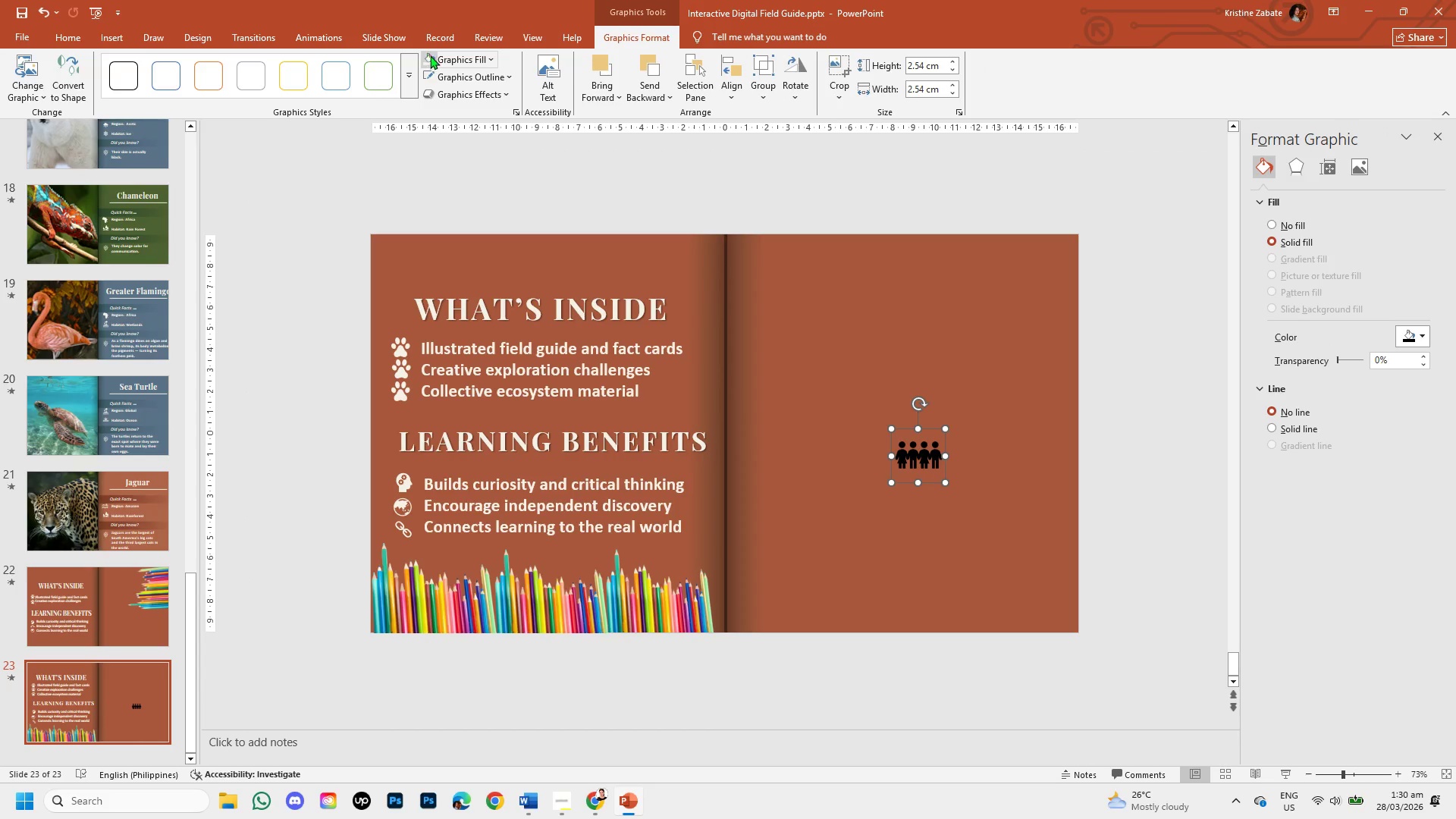 
left_click([434, 58])
 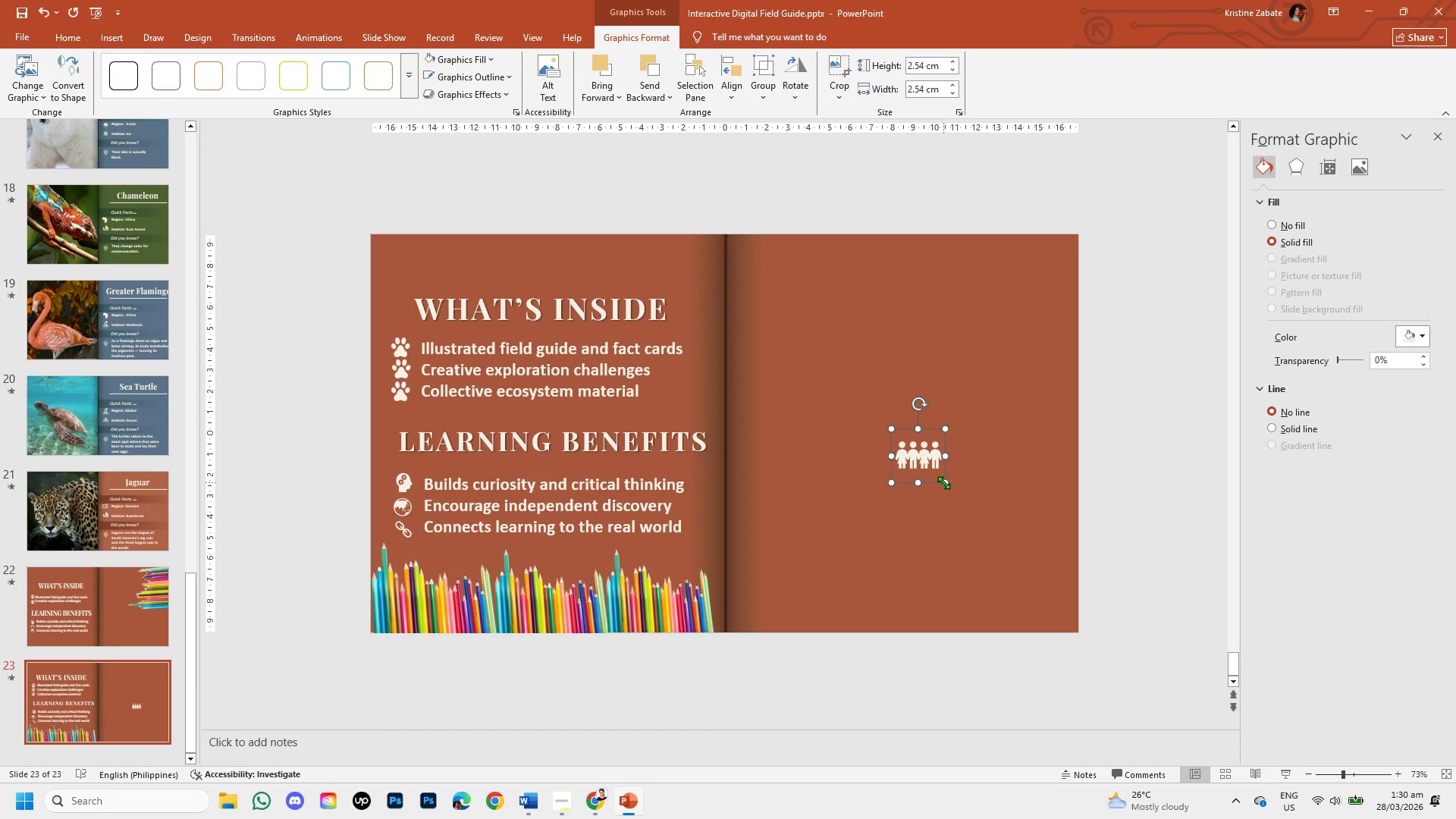 
left_click_drag(start_coordinate=[943, 482], to_coordinate=[1017, 554])
 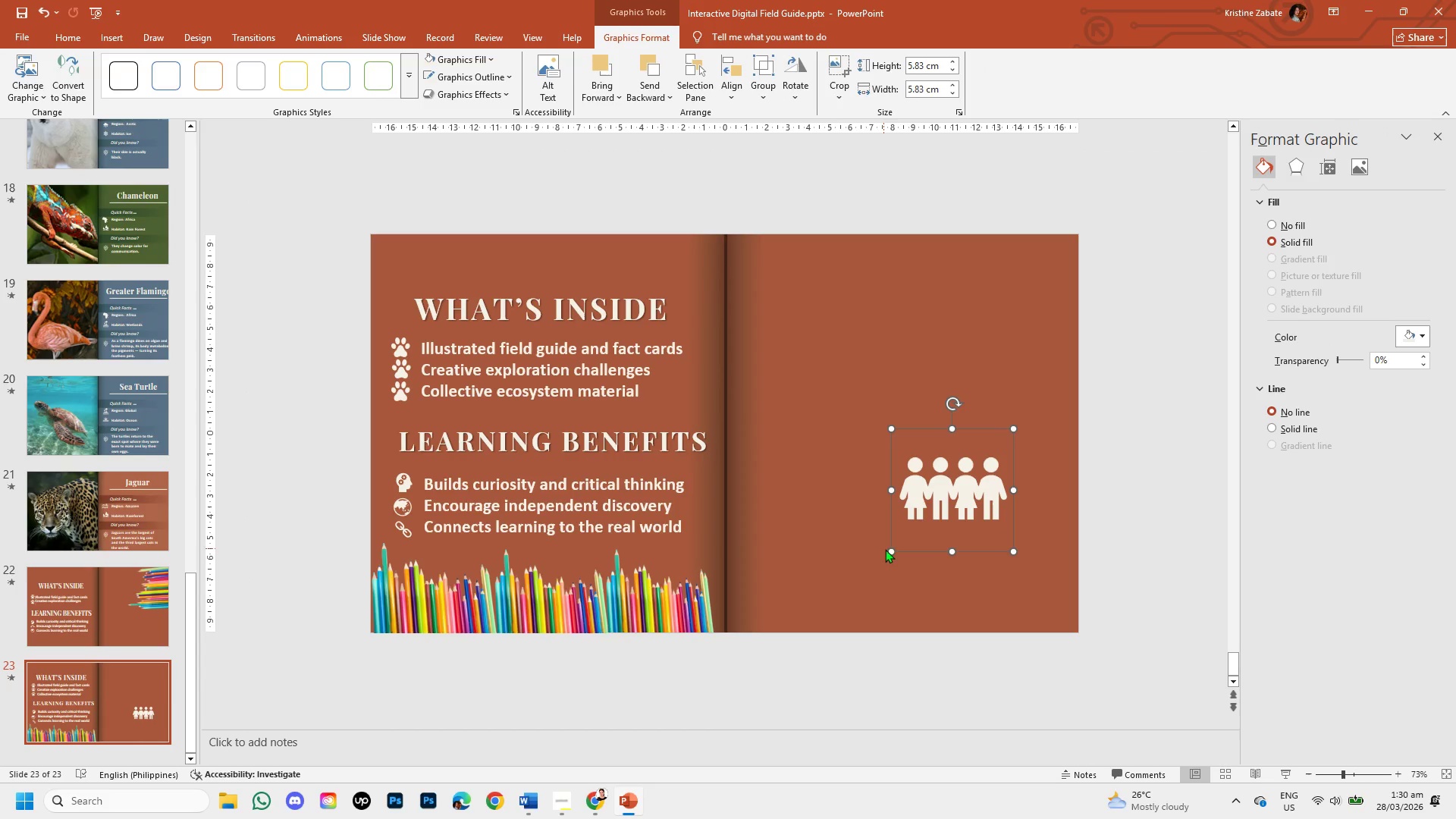 
left_click_drag(start_coordinate=[890, 551], to_coordinate=[800, 570])
 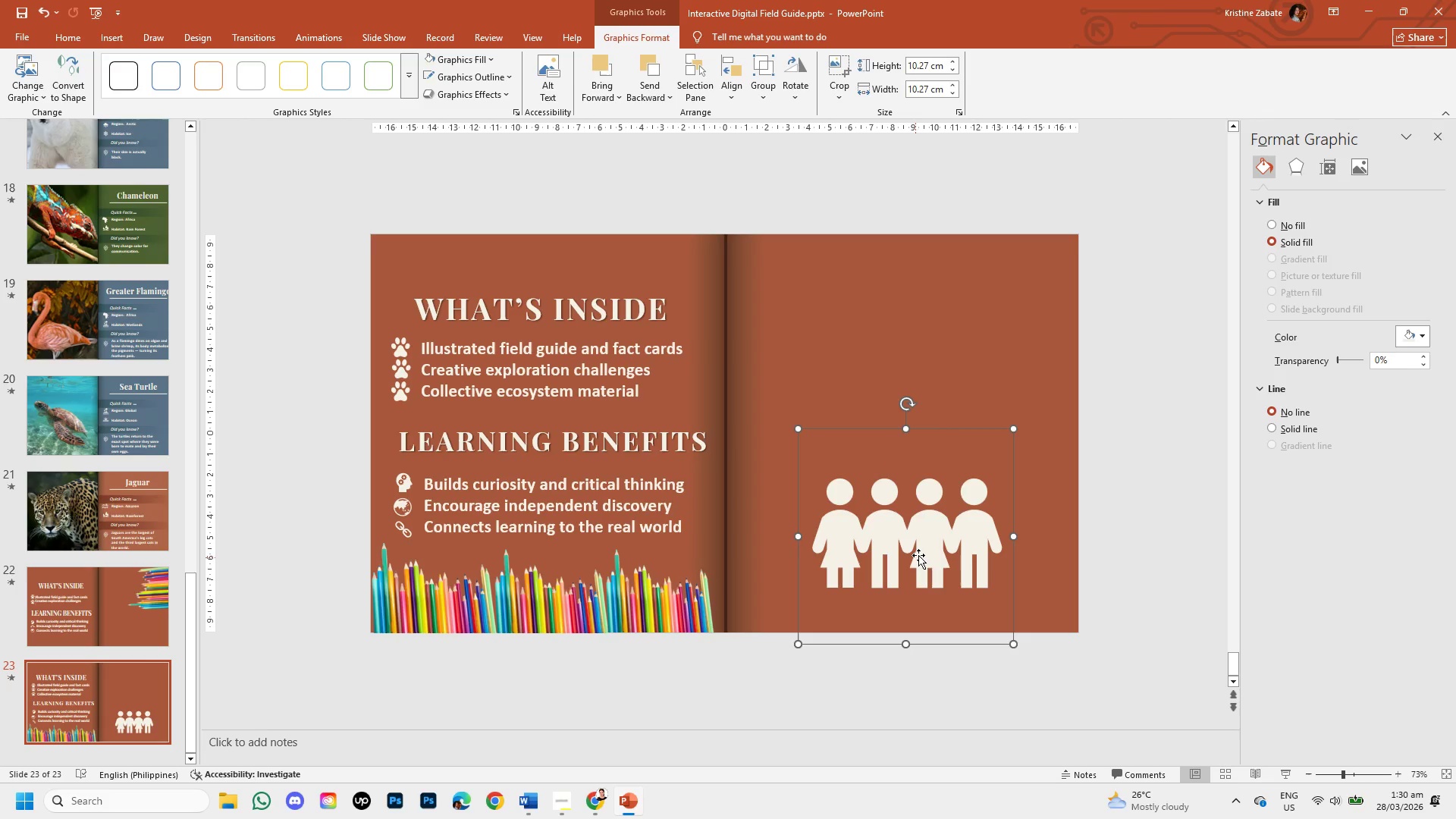 
left_click_drag(start_coordinate=[921, 554], to_coordinate=[905, 441])
 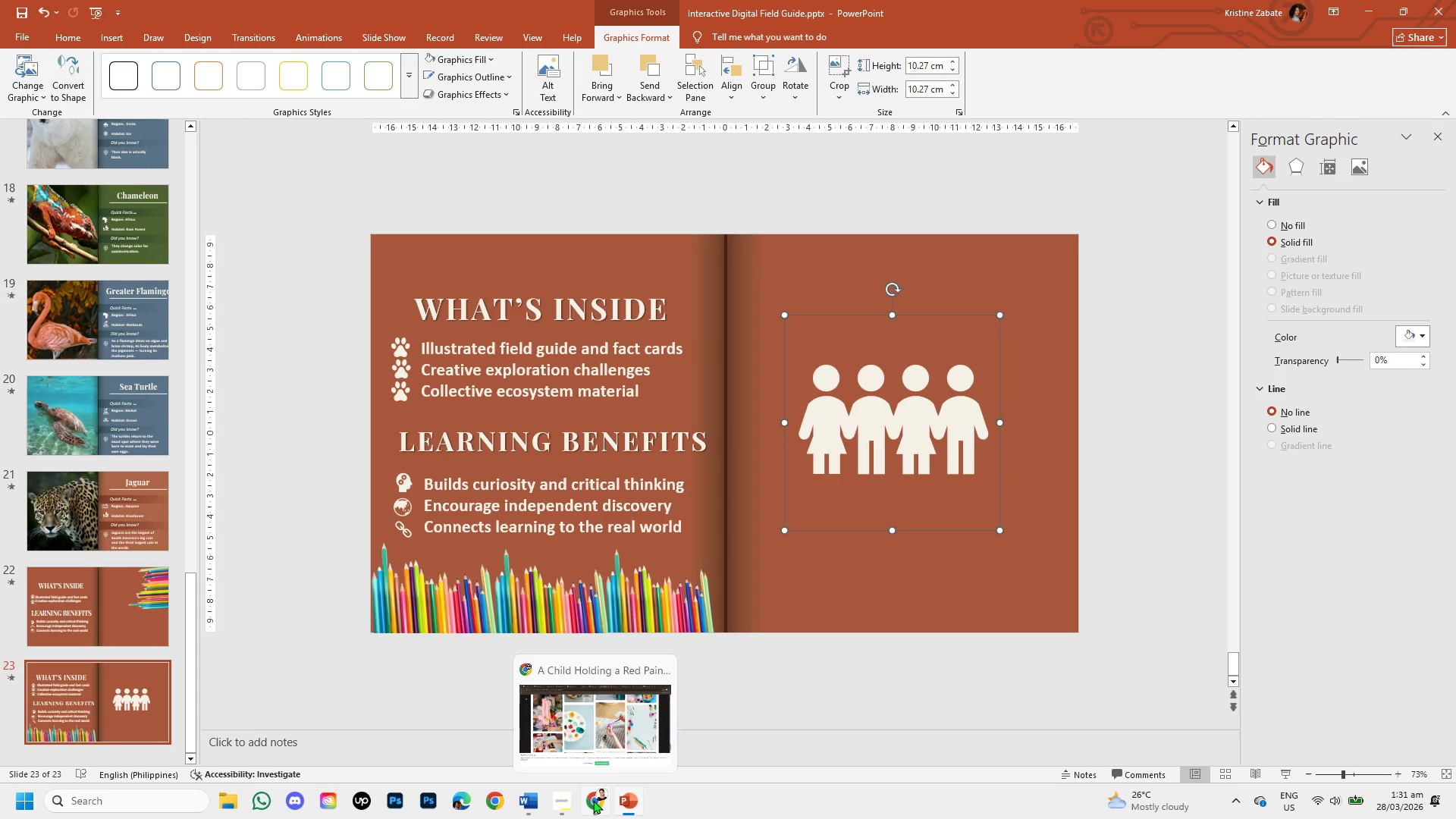 
wait(6.19)
 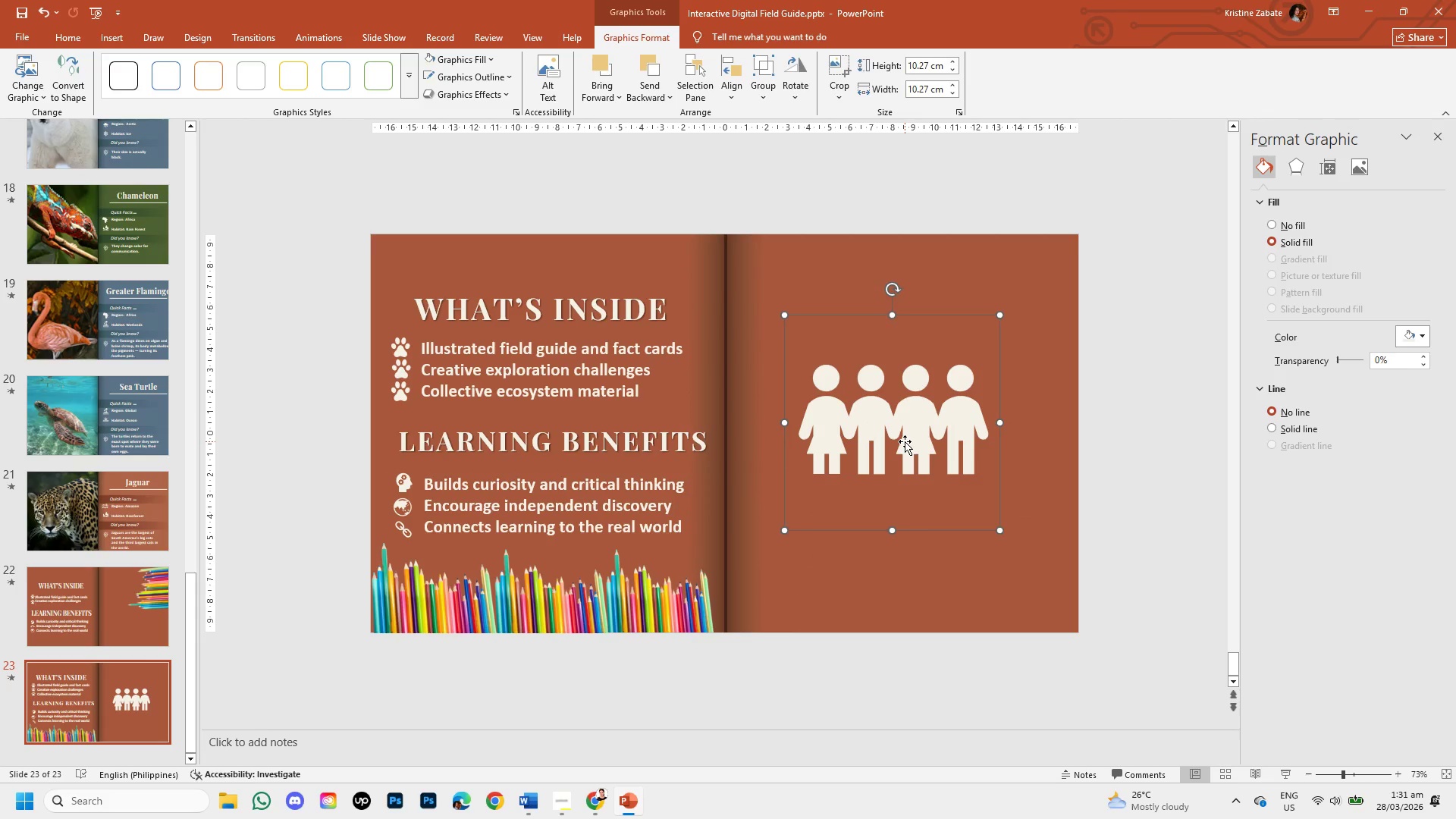 
left_click([597, 793])
 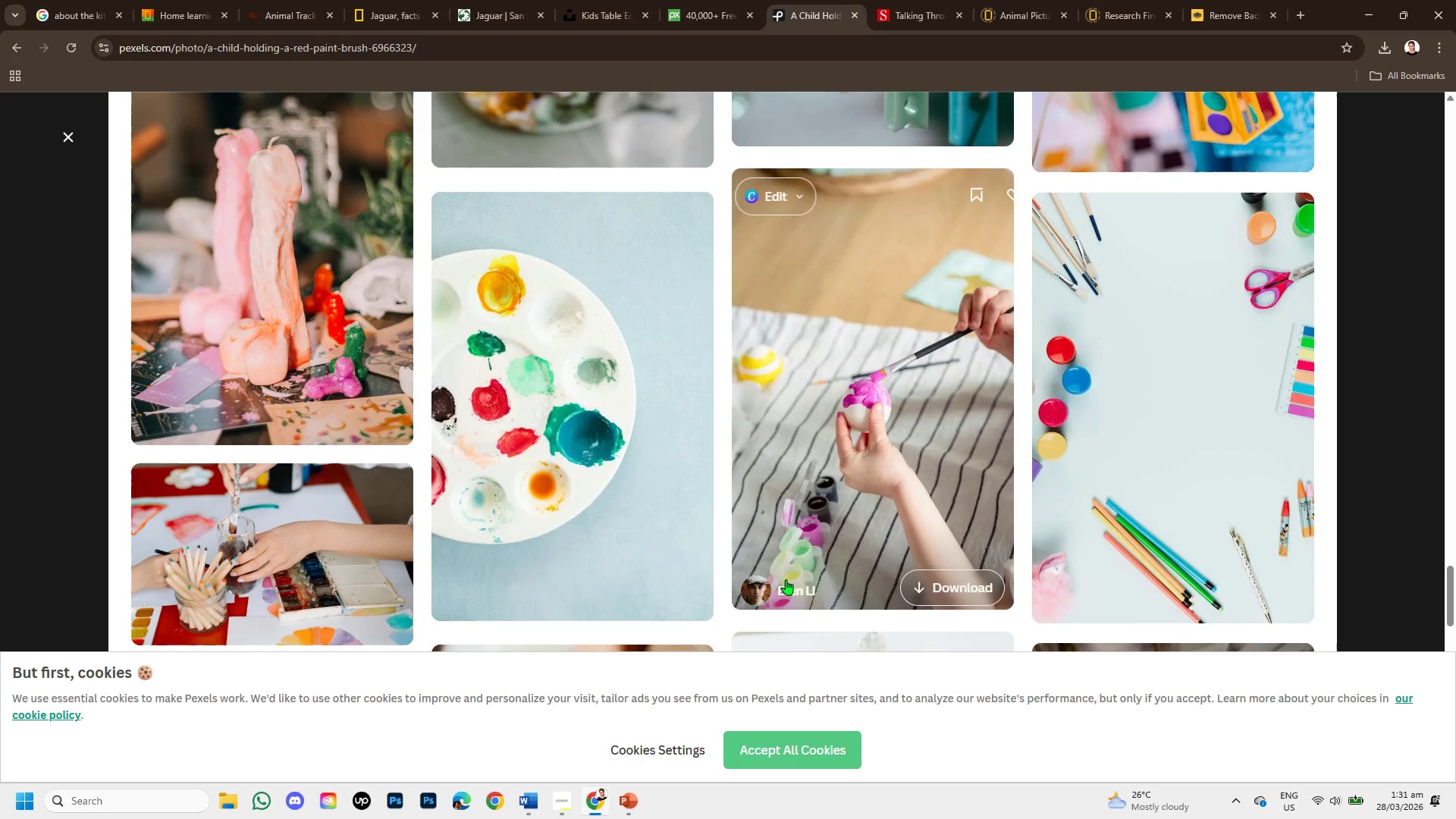 
scroll: coordinate [786, 579], scroll_direction: down, amount: 3.0
 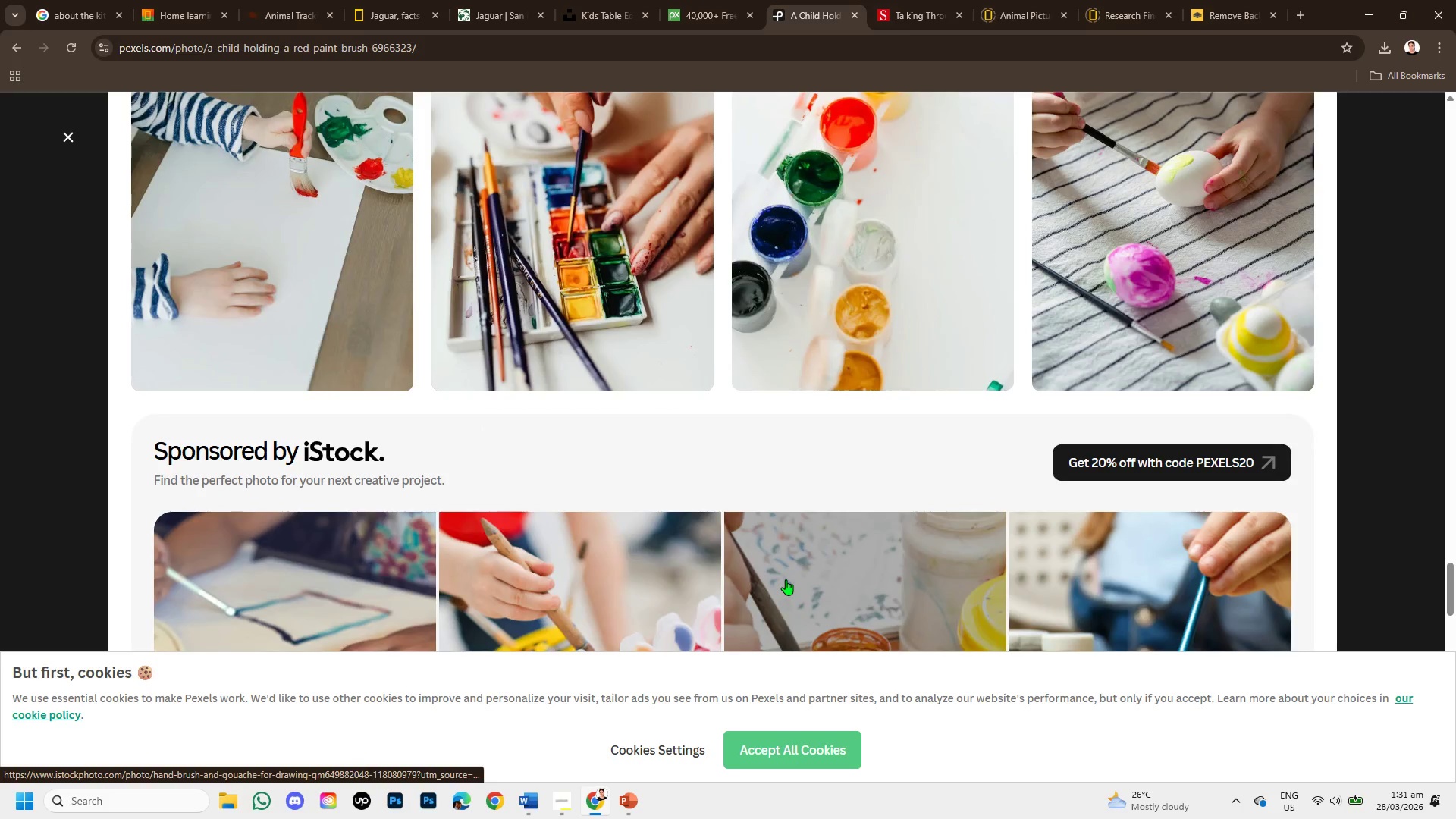 
scroll: coordinate [786, 579], scroll_direction: up, amount: 1.0
 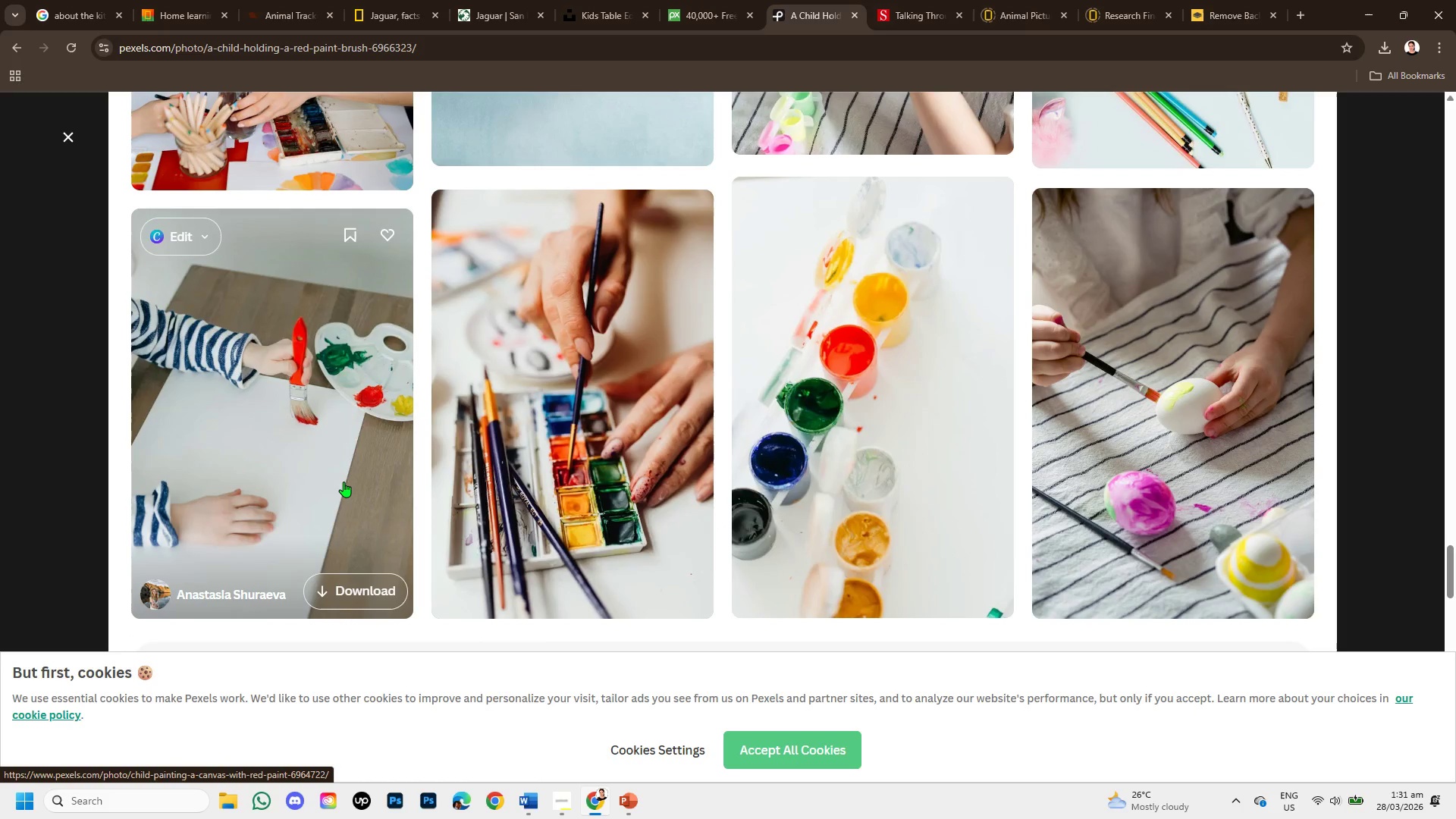 
scroll: coordinate [343, 477], scroll_direction: down, amount: 3.0
 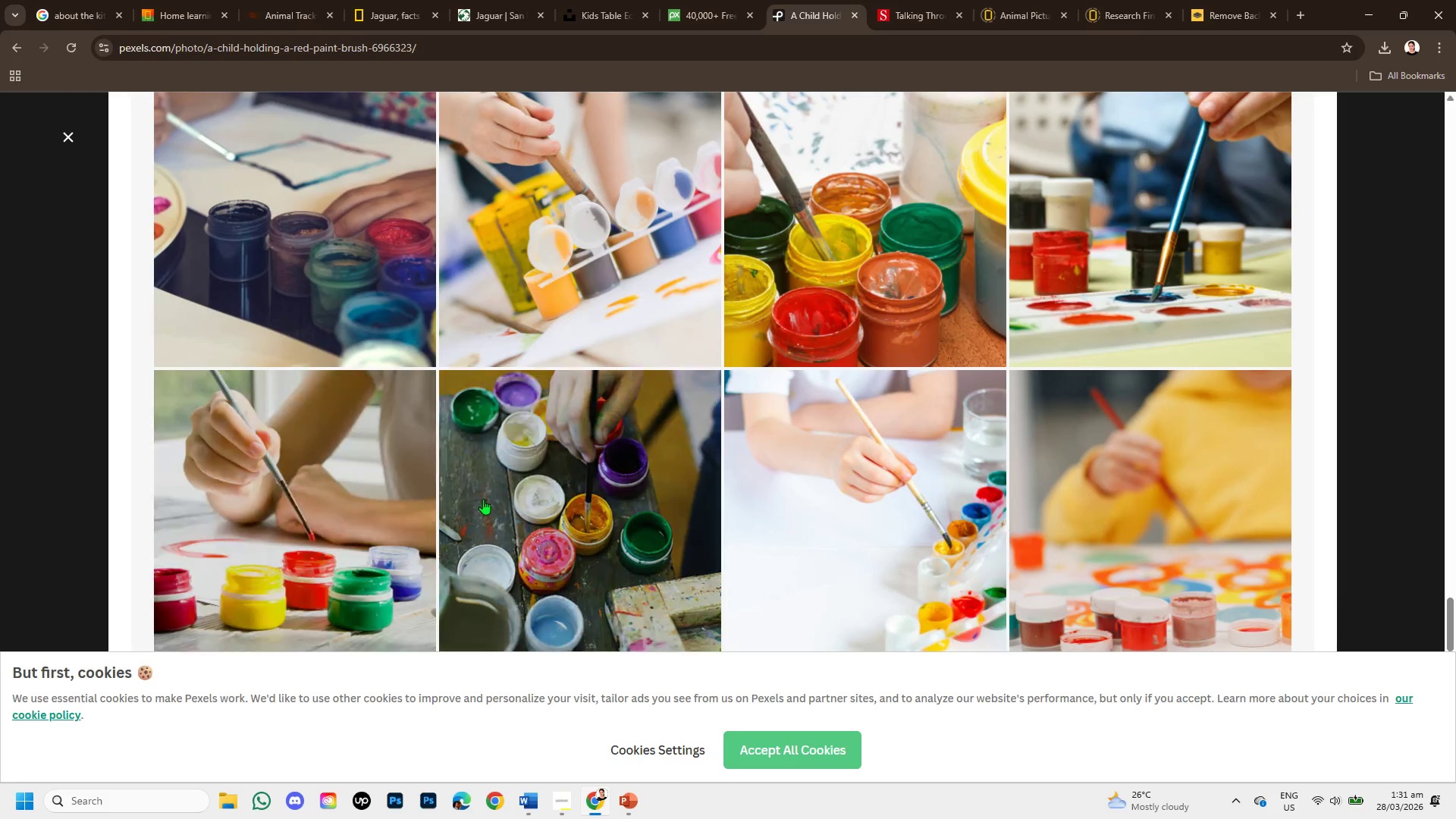 
scroll: coordinate [483, 499], scroll_direction: up, amount: 3.0
 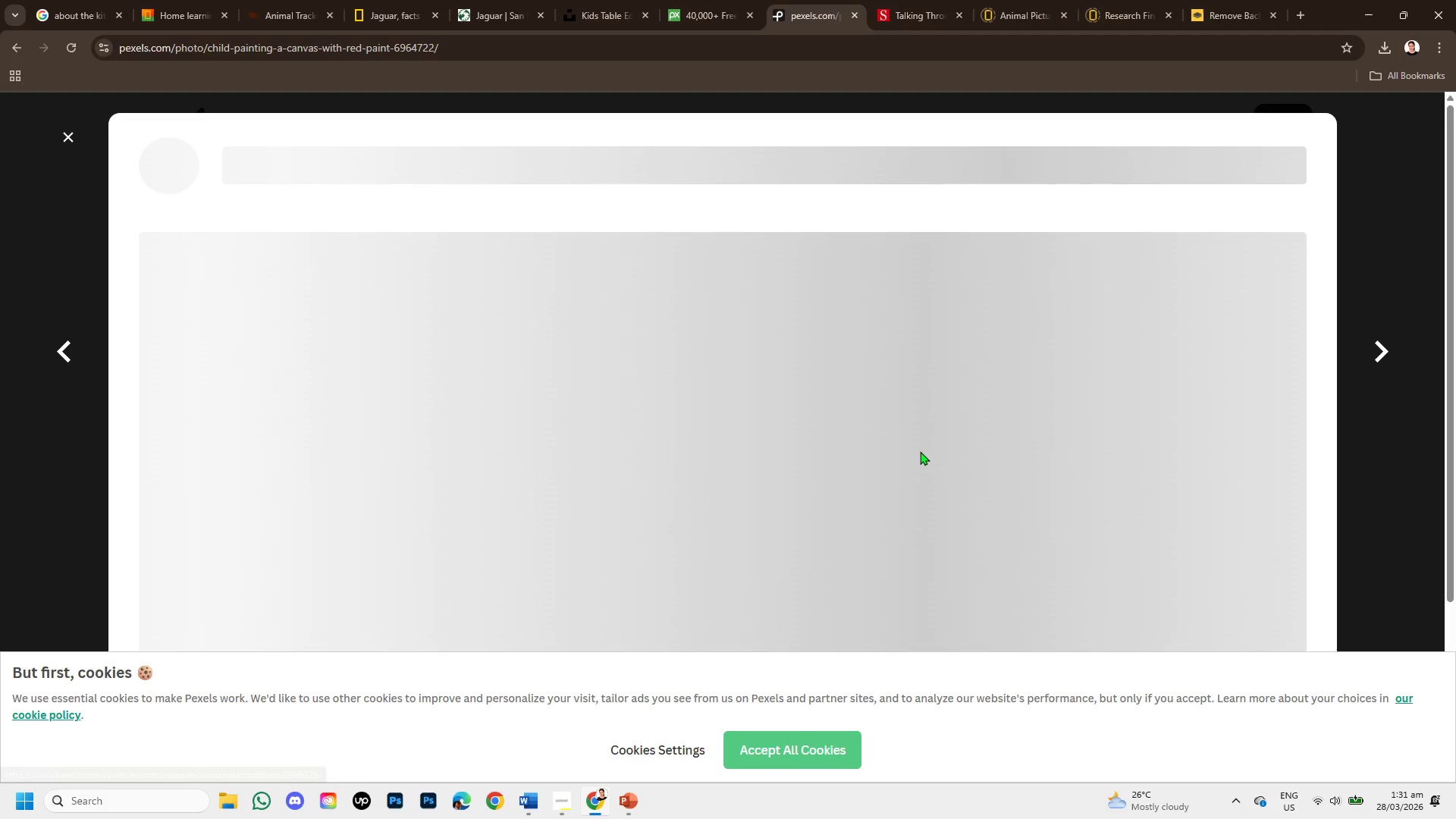 
scroll: coordinate [920, 451], scroll_direction: down, amount: 4.0
 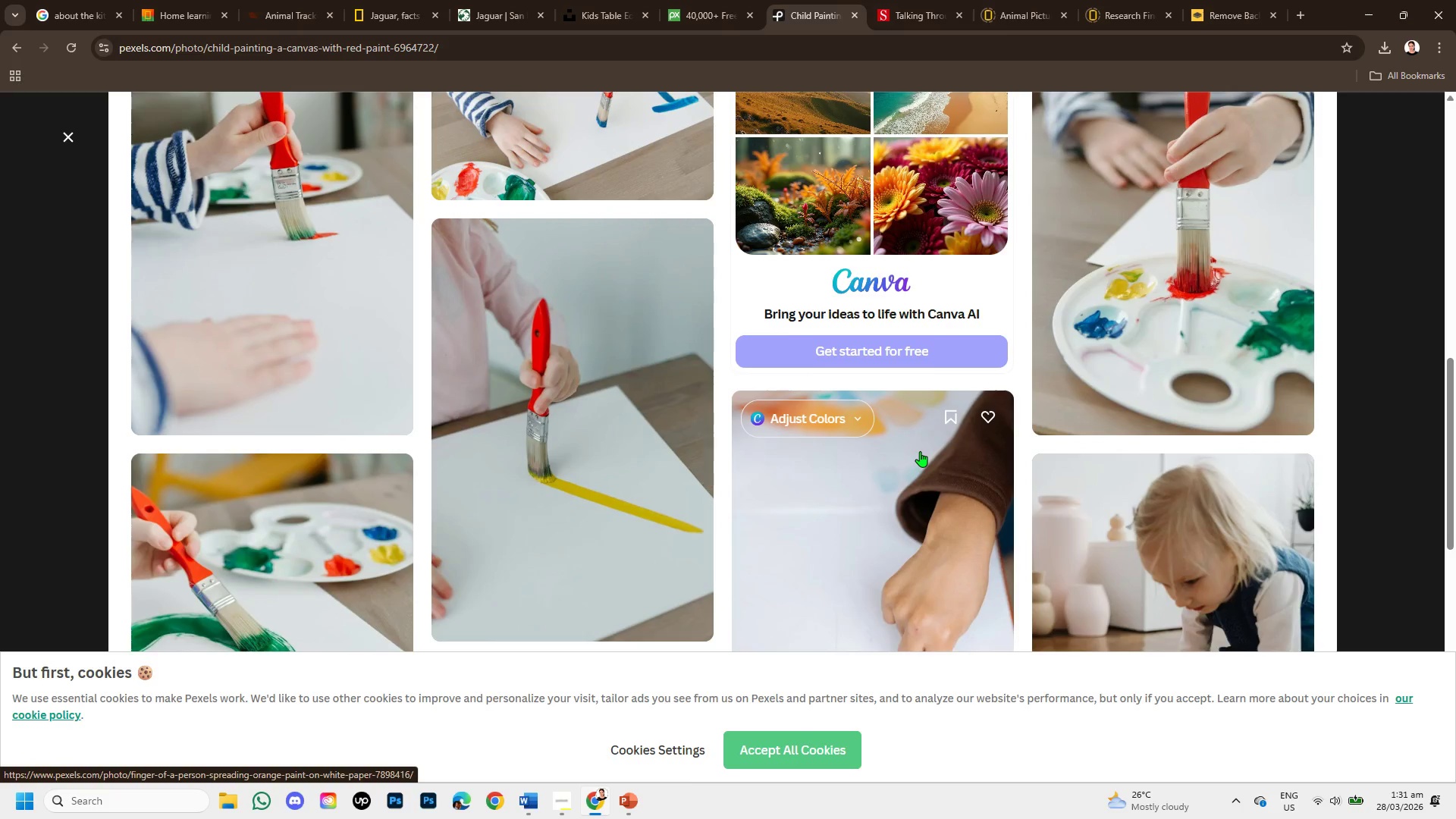 
scroll: coordinate [920, 451], scroll_direction: up, amount: 1.0
 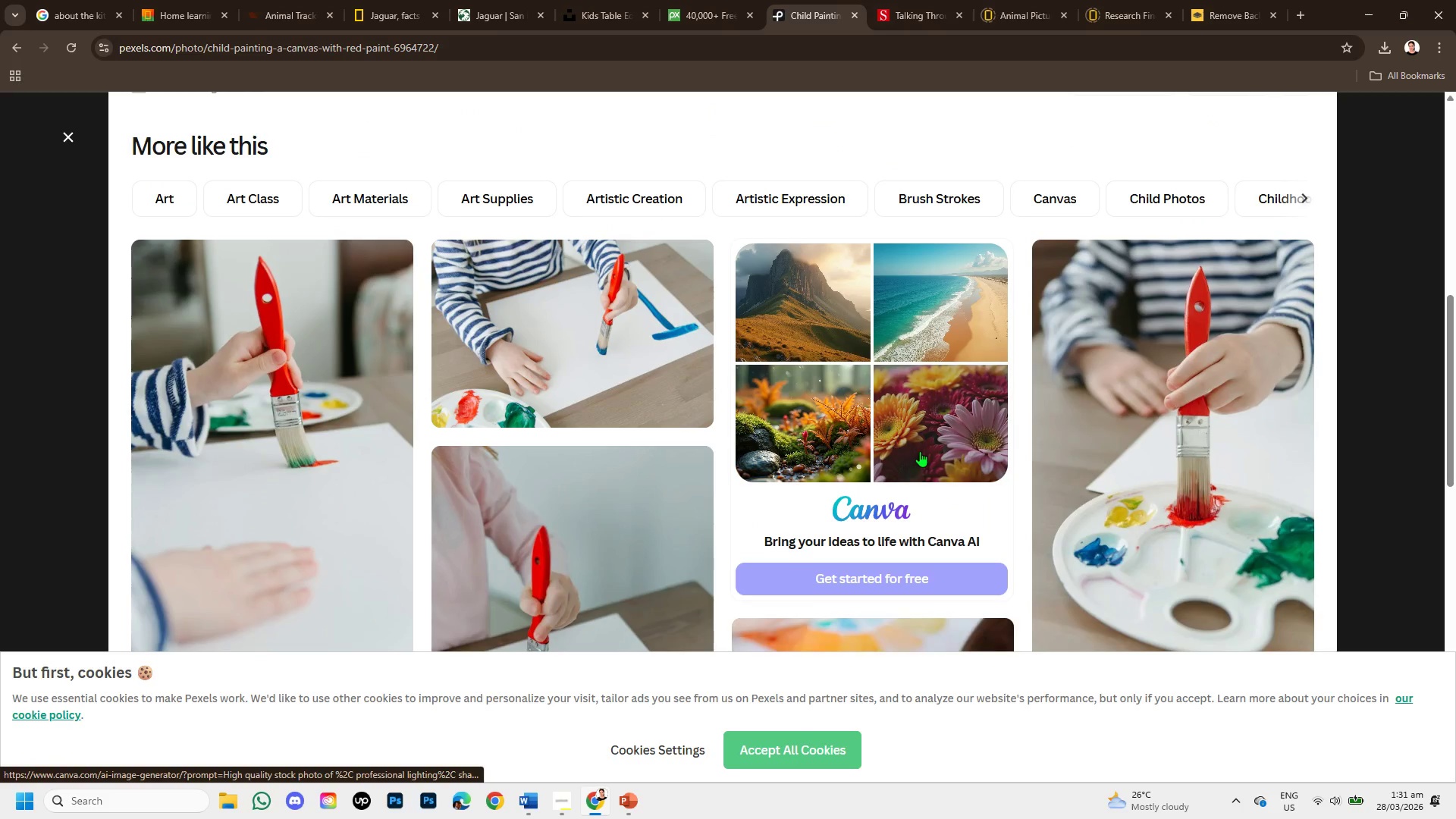 
scroll: coordinate [752, 441], scroll_direction: down, amount: 8.0
 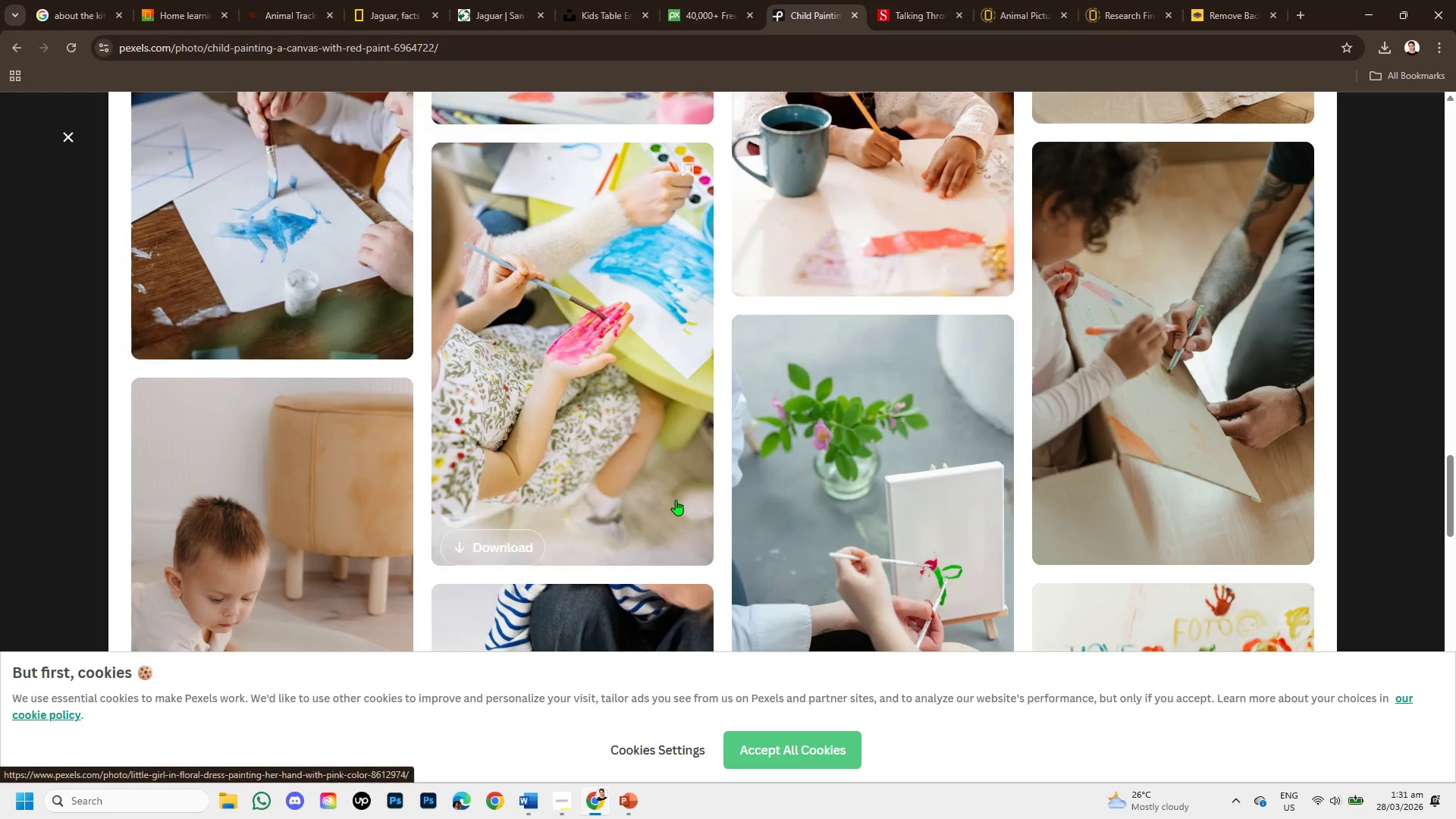 
scroll: coordinate [676, 500], scroll_direction: up, amount: 1.0
 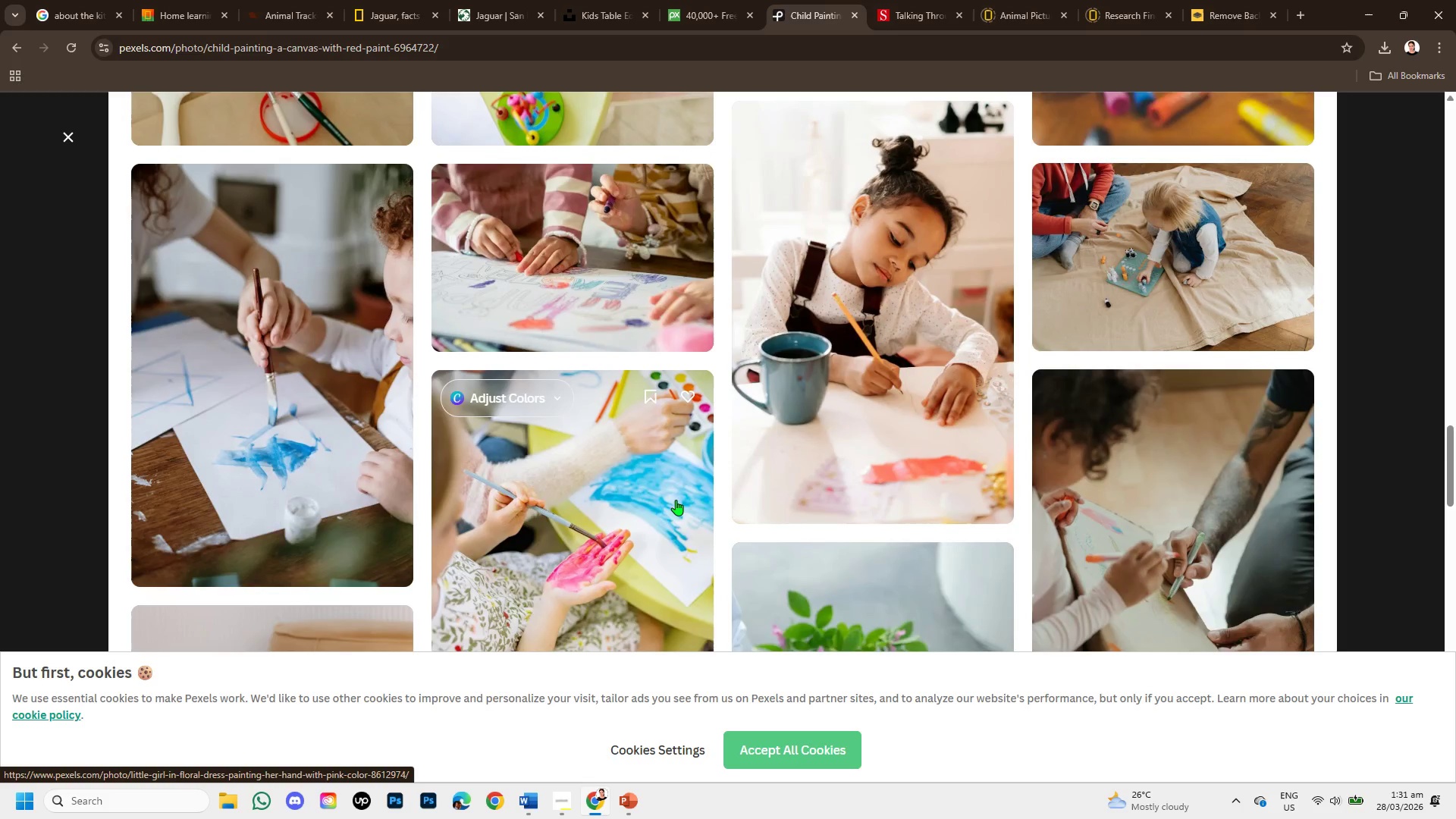 
scroll: coordinate [786, 444], scroll_direction: down, amount: 4.0
 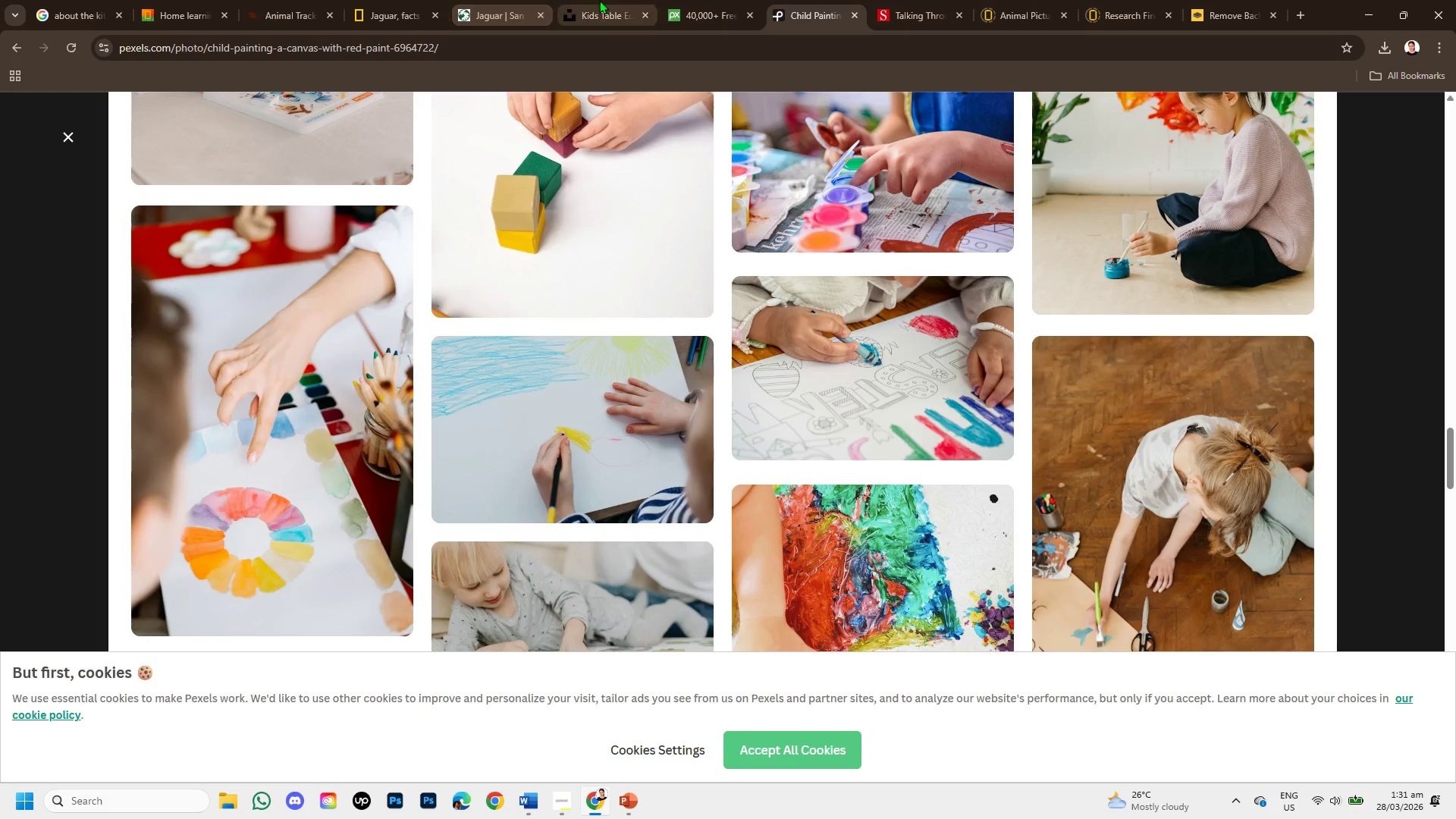 
left_click([588, 5])
 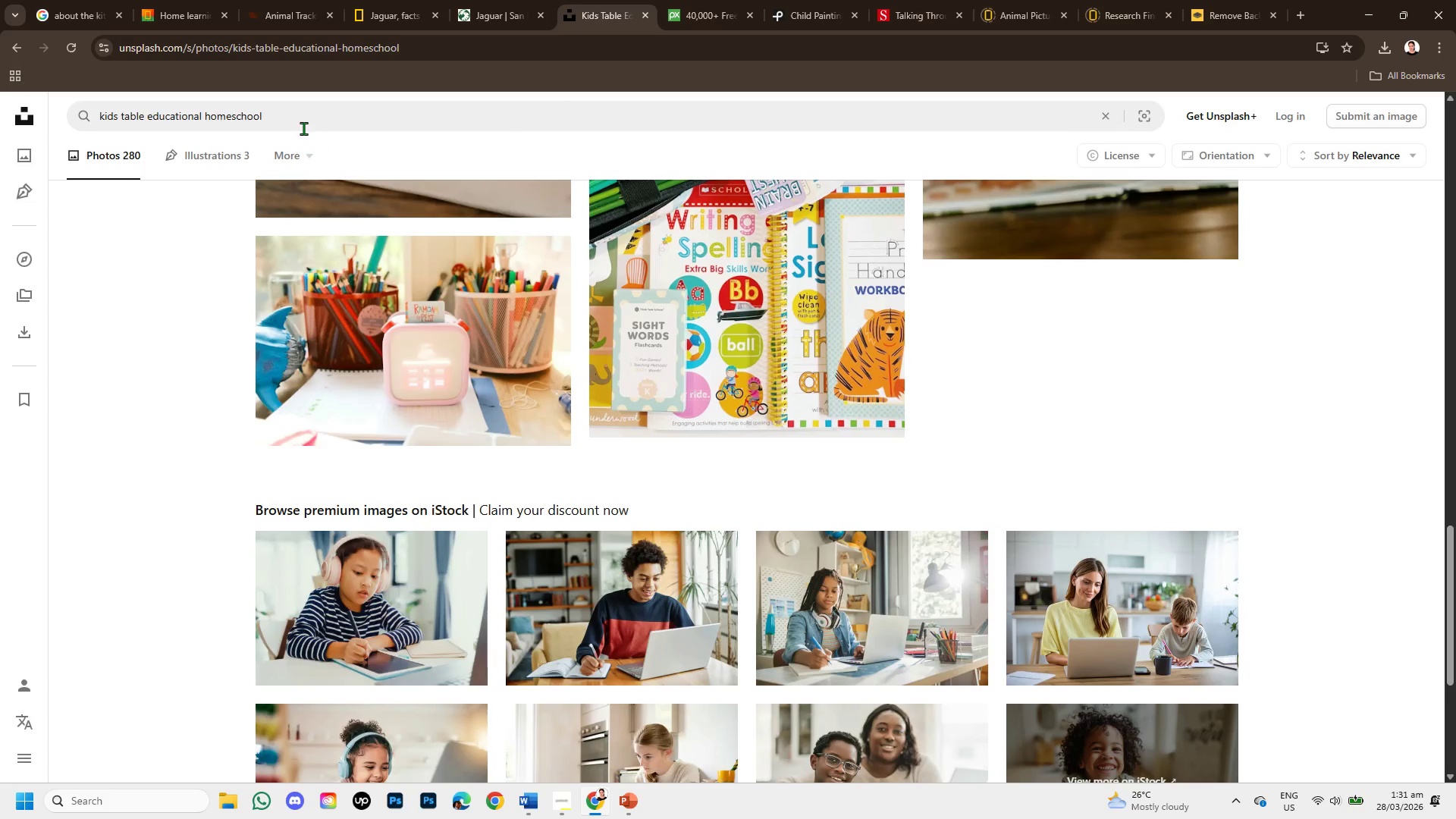 
left_click_drag(start_coordinate=[293, 115], to_coordinate=[58, 108])
 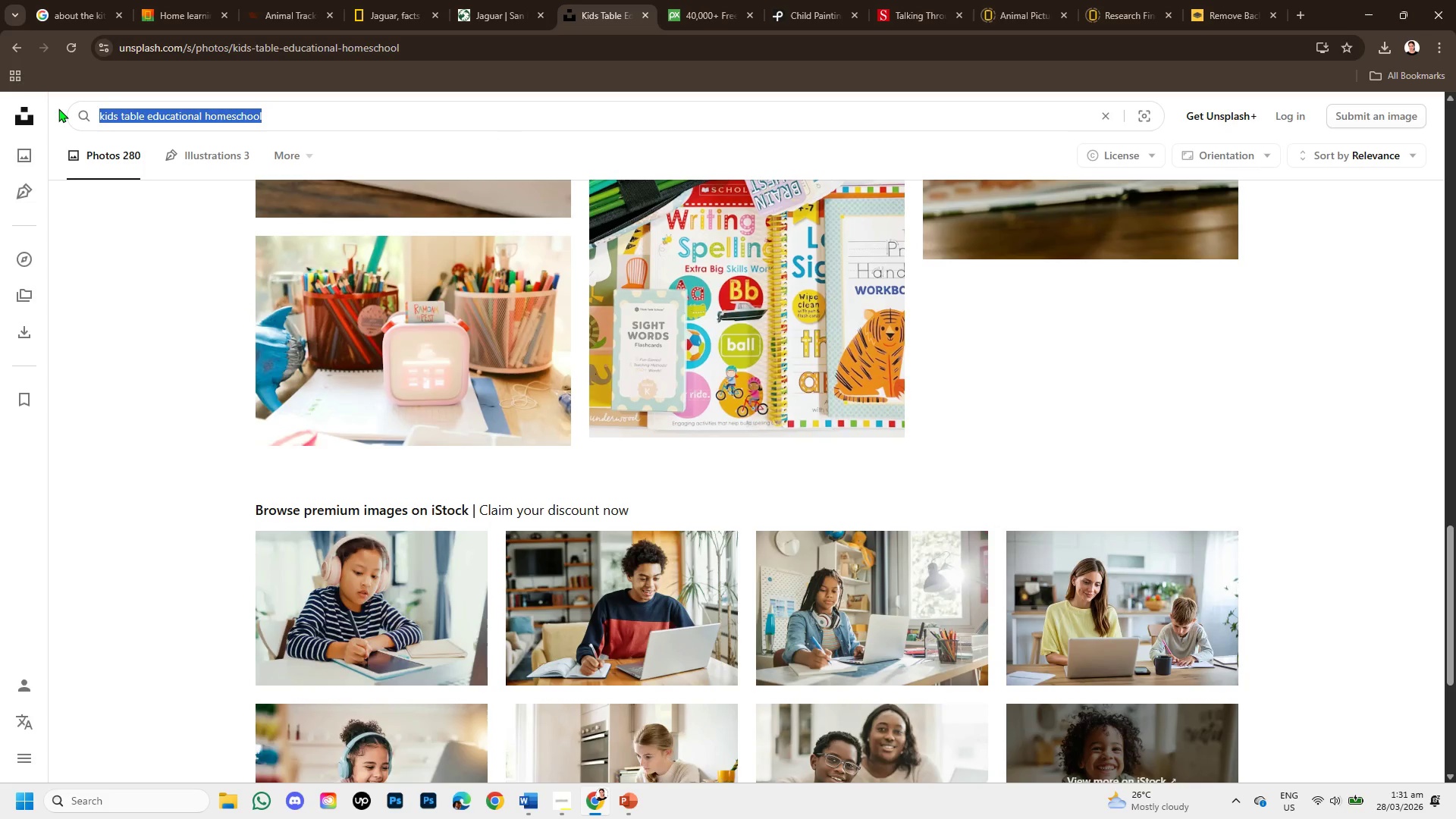 
key(Backspace)
type(kids drwain)
key(Backspace)
key(Backspace)
key(Backspace)
key(Backspace)
type(awing animals )
 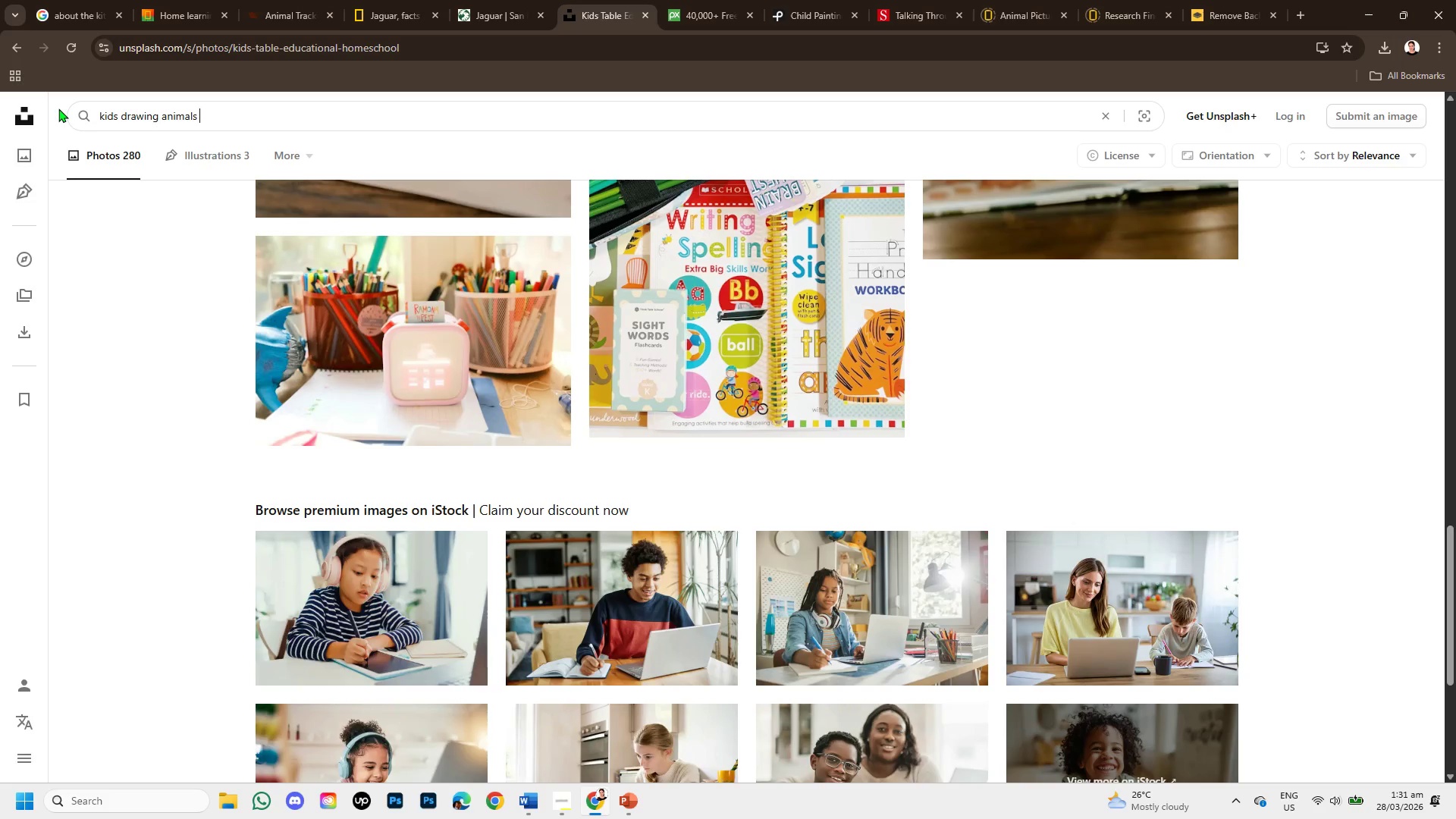 
key(Enter)
 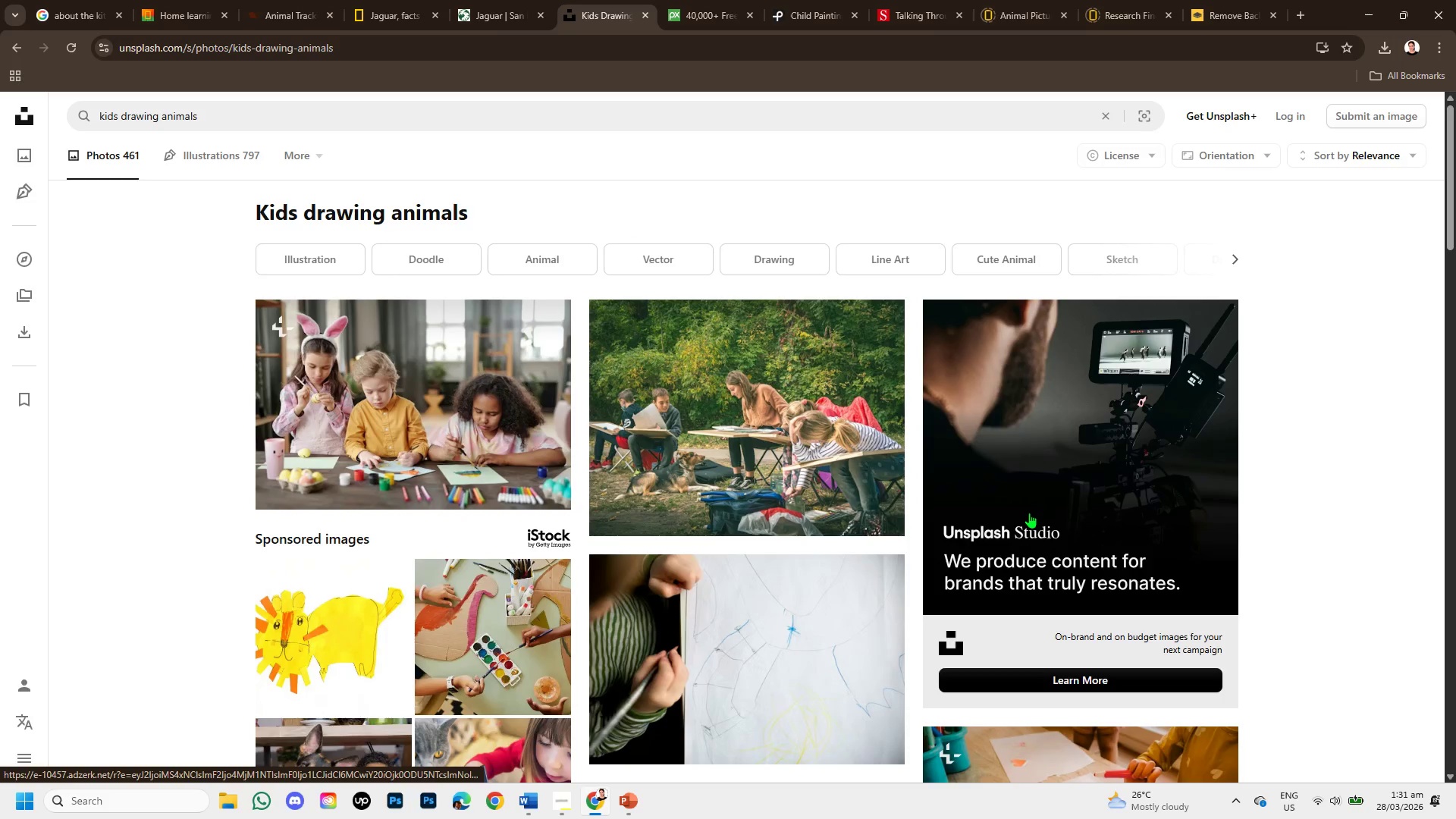 
scroll: coordinate [1000, 651], scroll_direction: down, amount: 4.0
 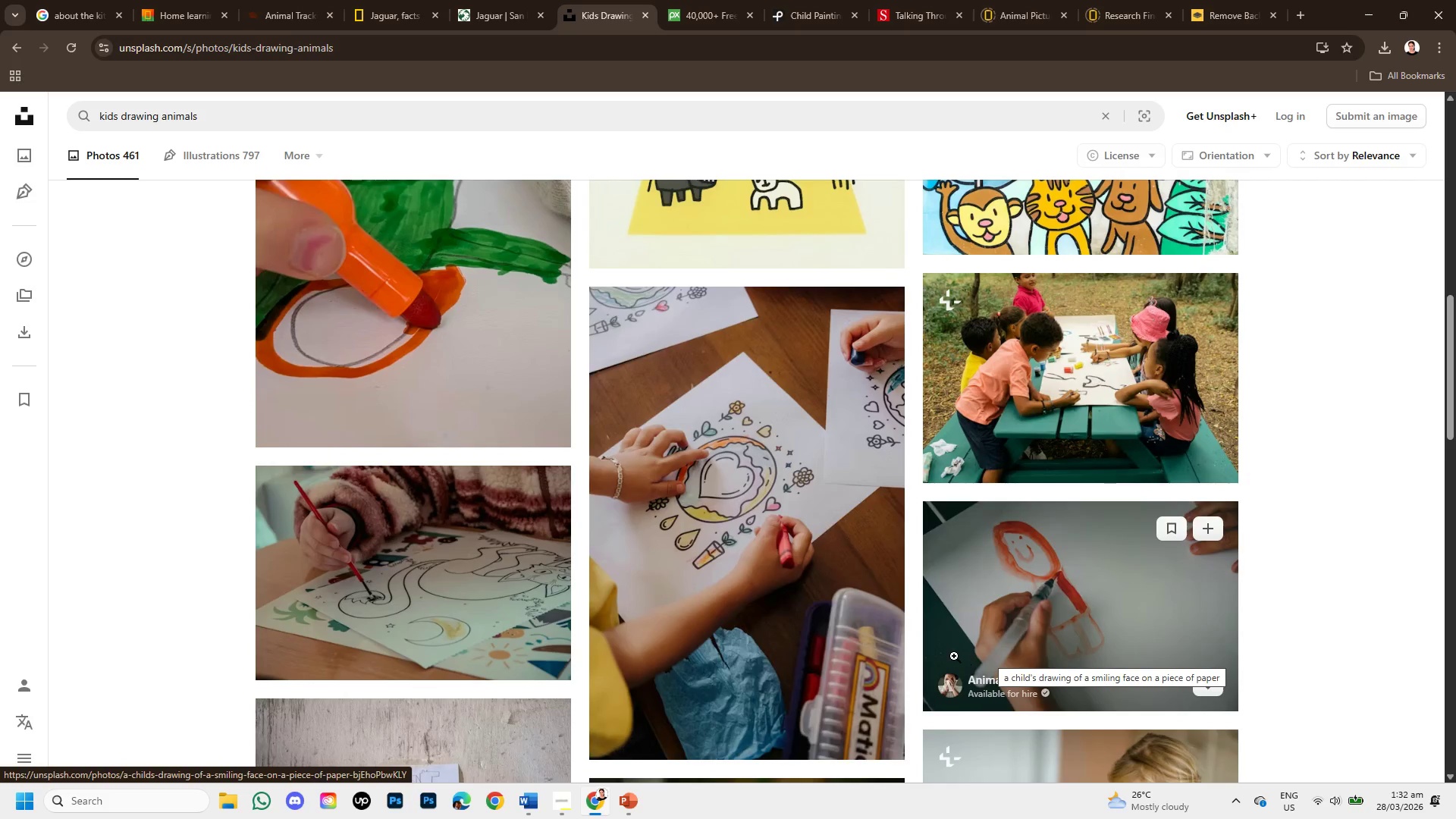 
scroll: coordinate [947, 654], scroll_direction: up, amount: 1.0
 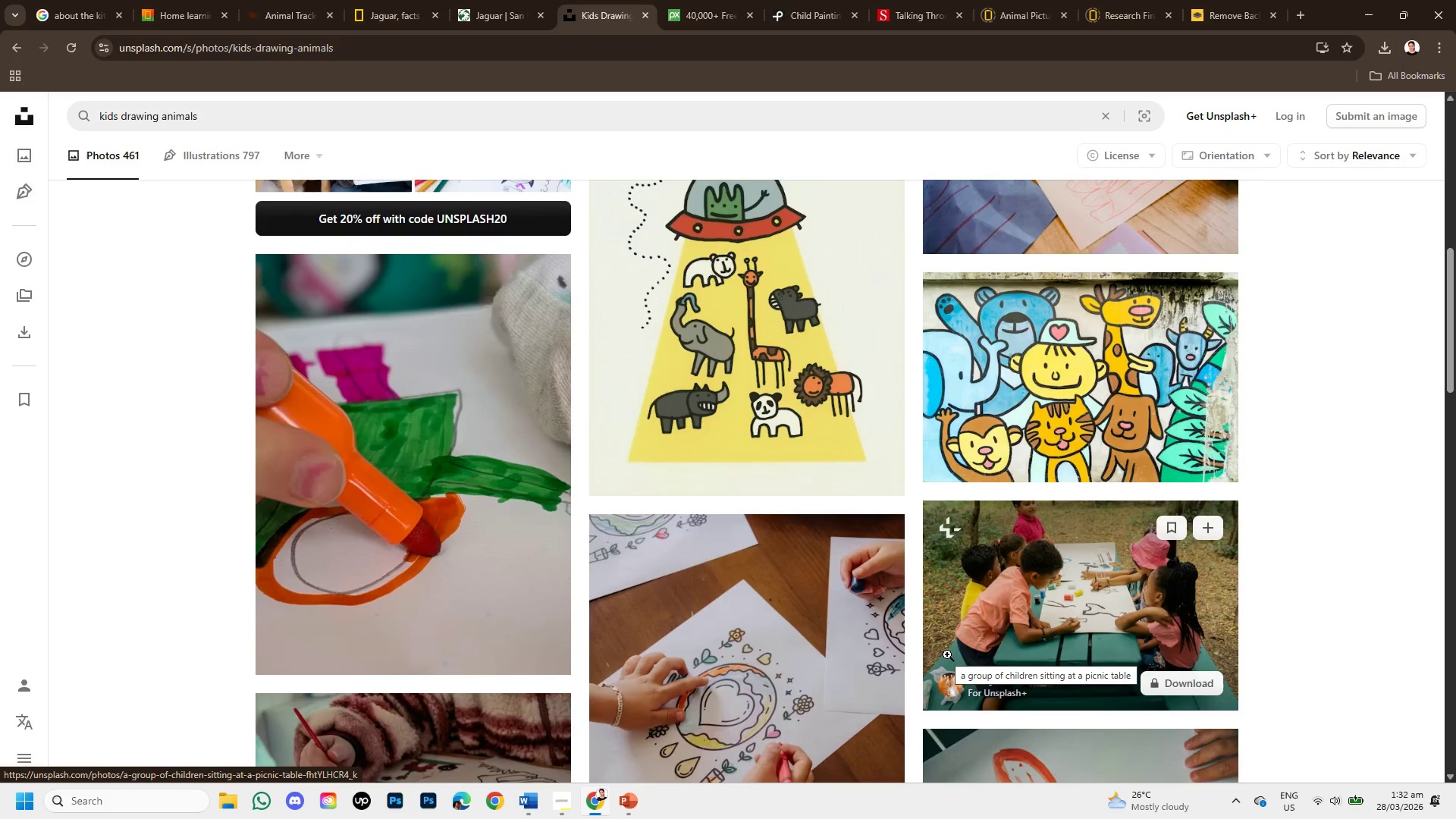 
scroll: coordinate [947, 654], scroll_direction: down, amount: 1.0
 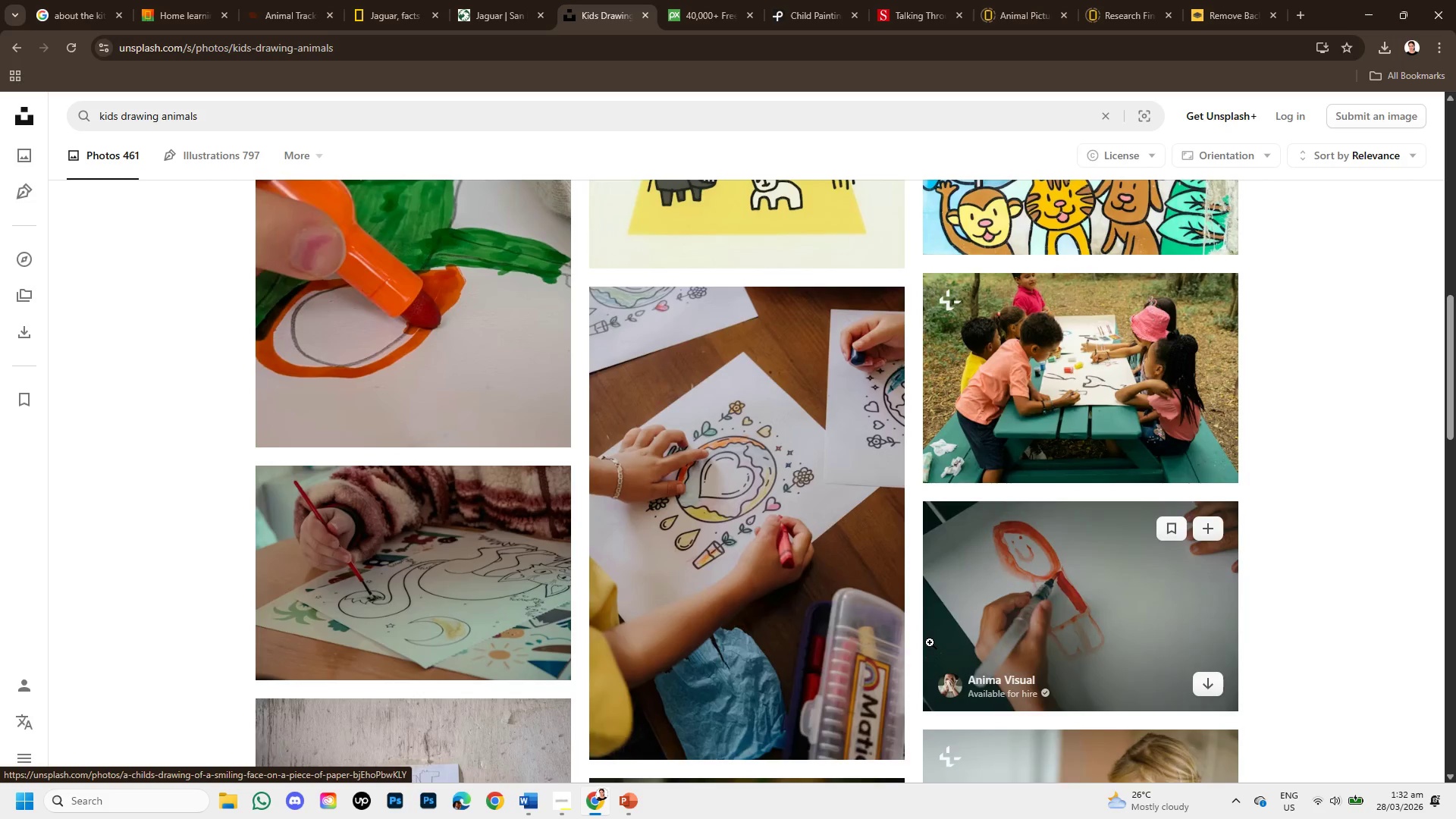 
mouse_move([913, 650])
 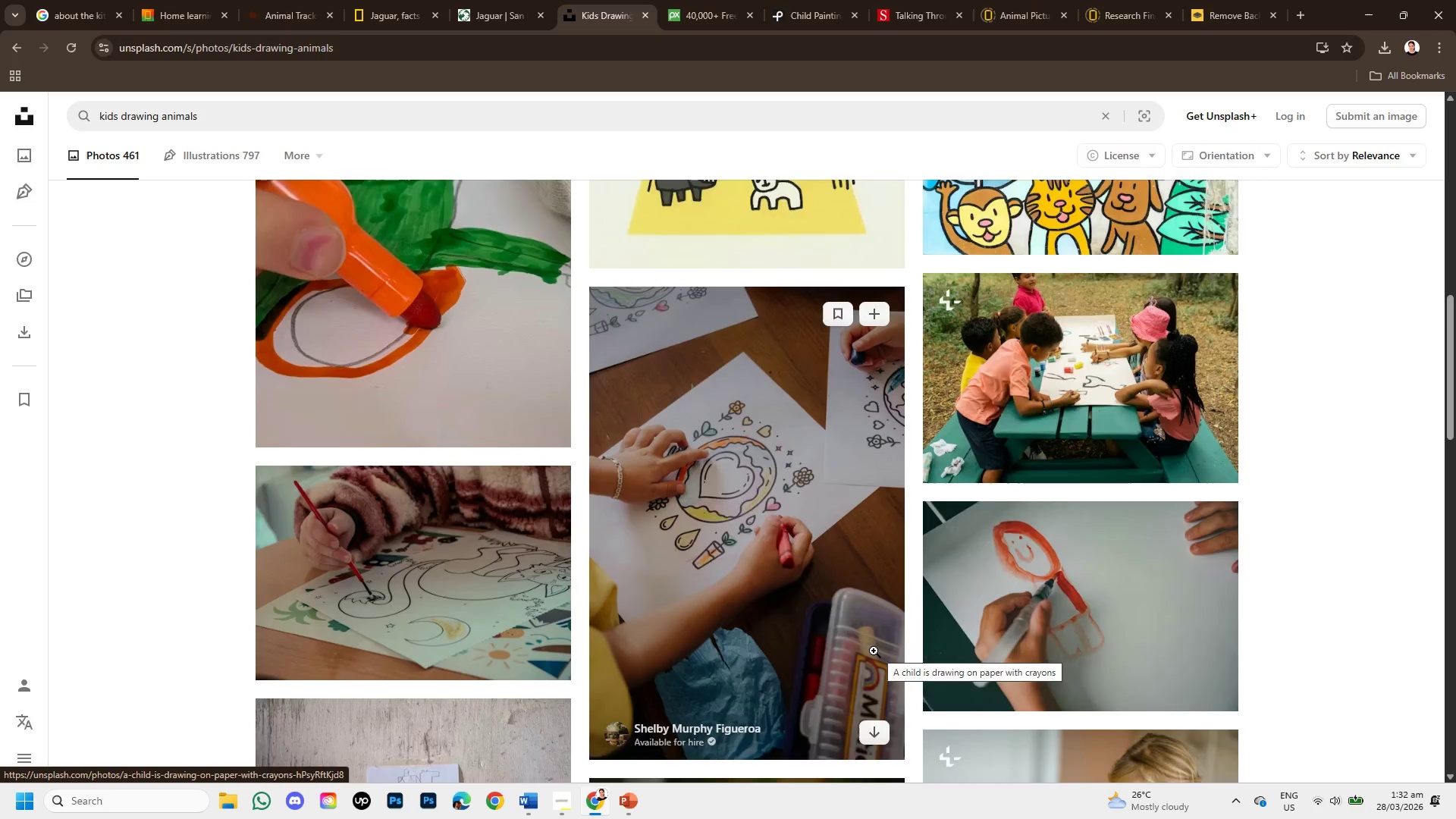 
scroll: coordinate [871, 651], scroll_direction: down, amount: 2.0
 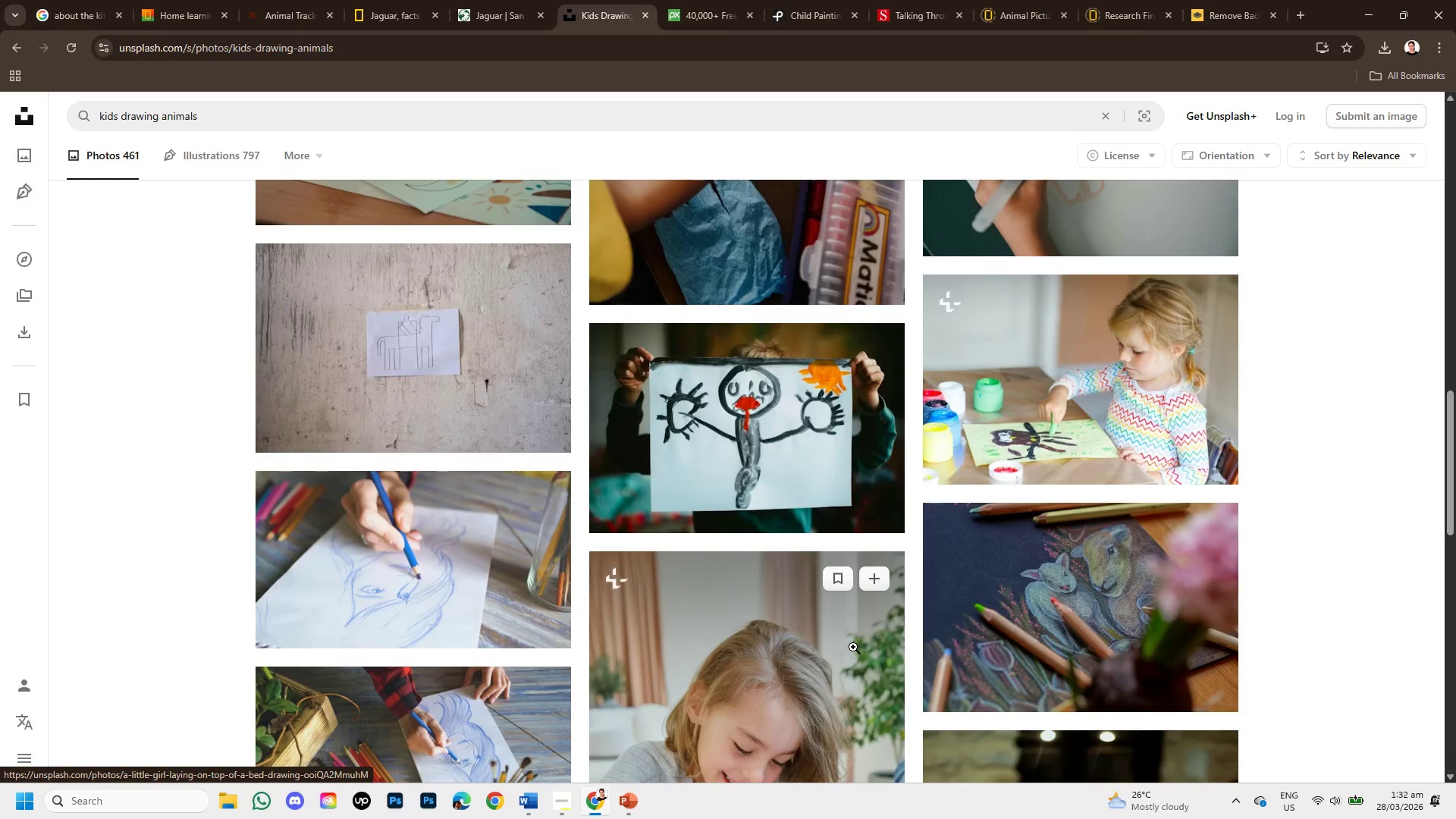 
scroll: coordinate [853, 647], scroll_direction: up, amount: 1.0
 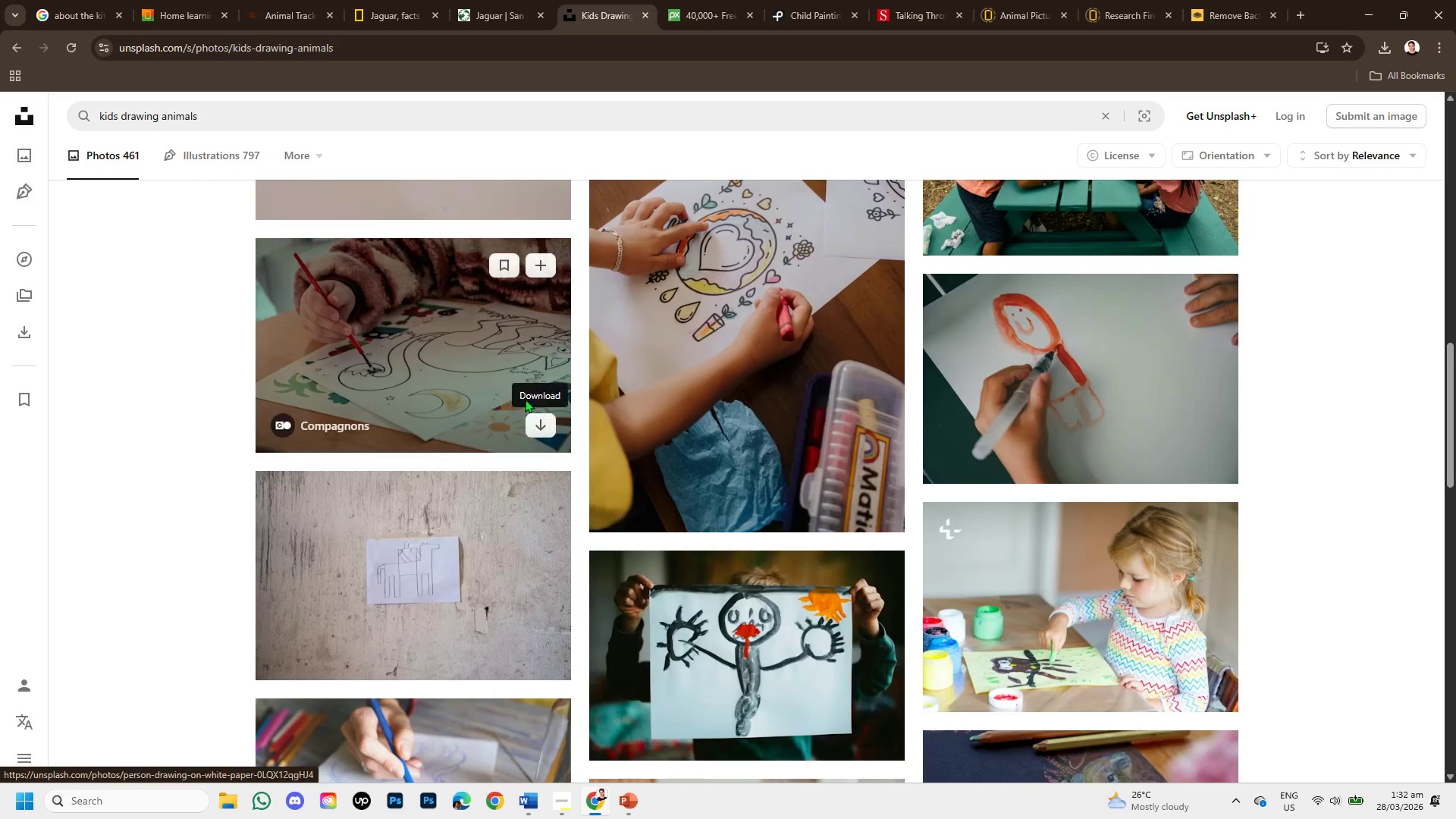 
left_click([487, 347])
 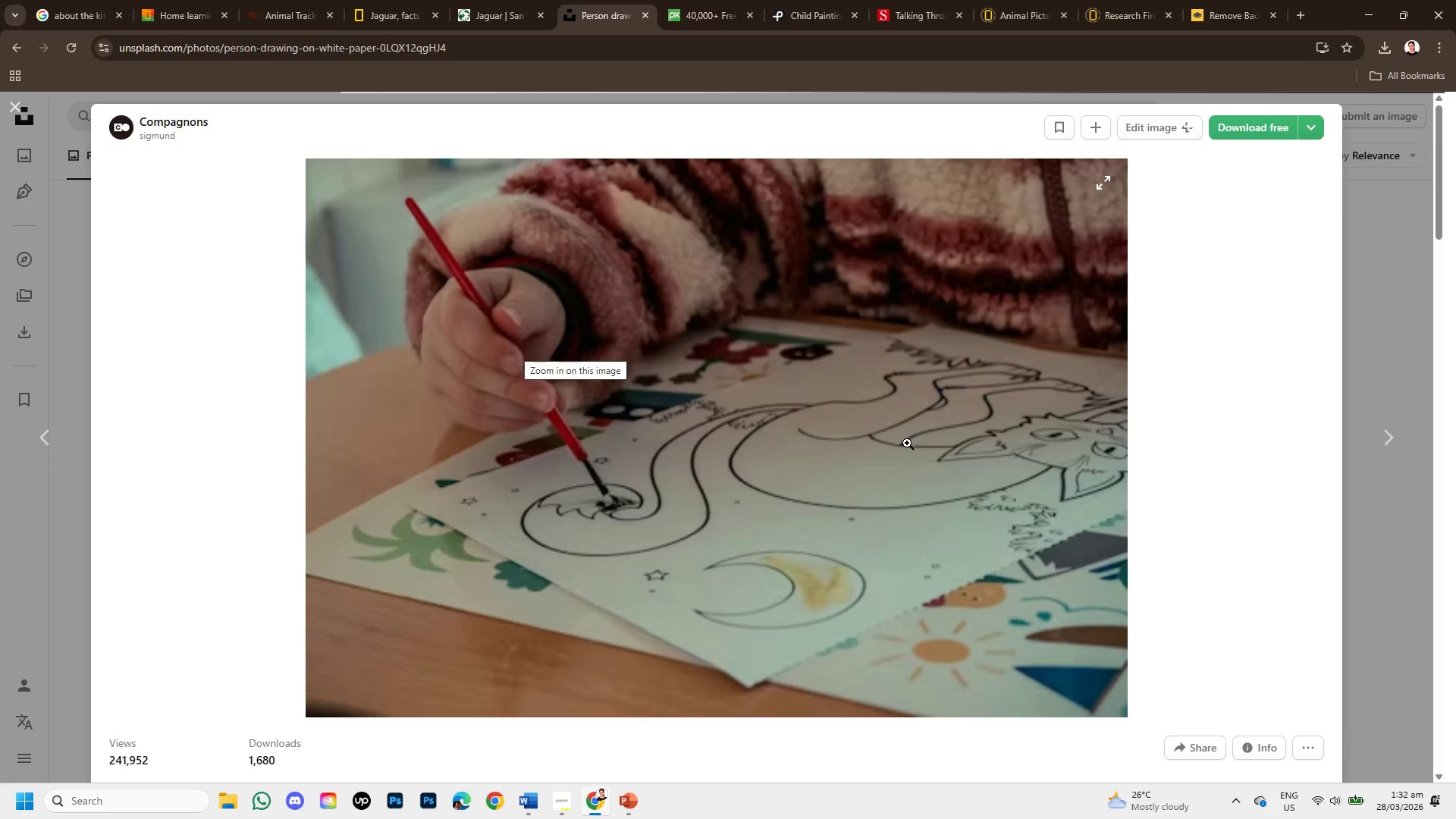 
scroll: coordinate [924, 517], scroll_direction: down, amount: 4.0
 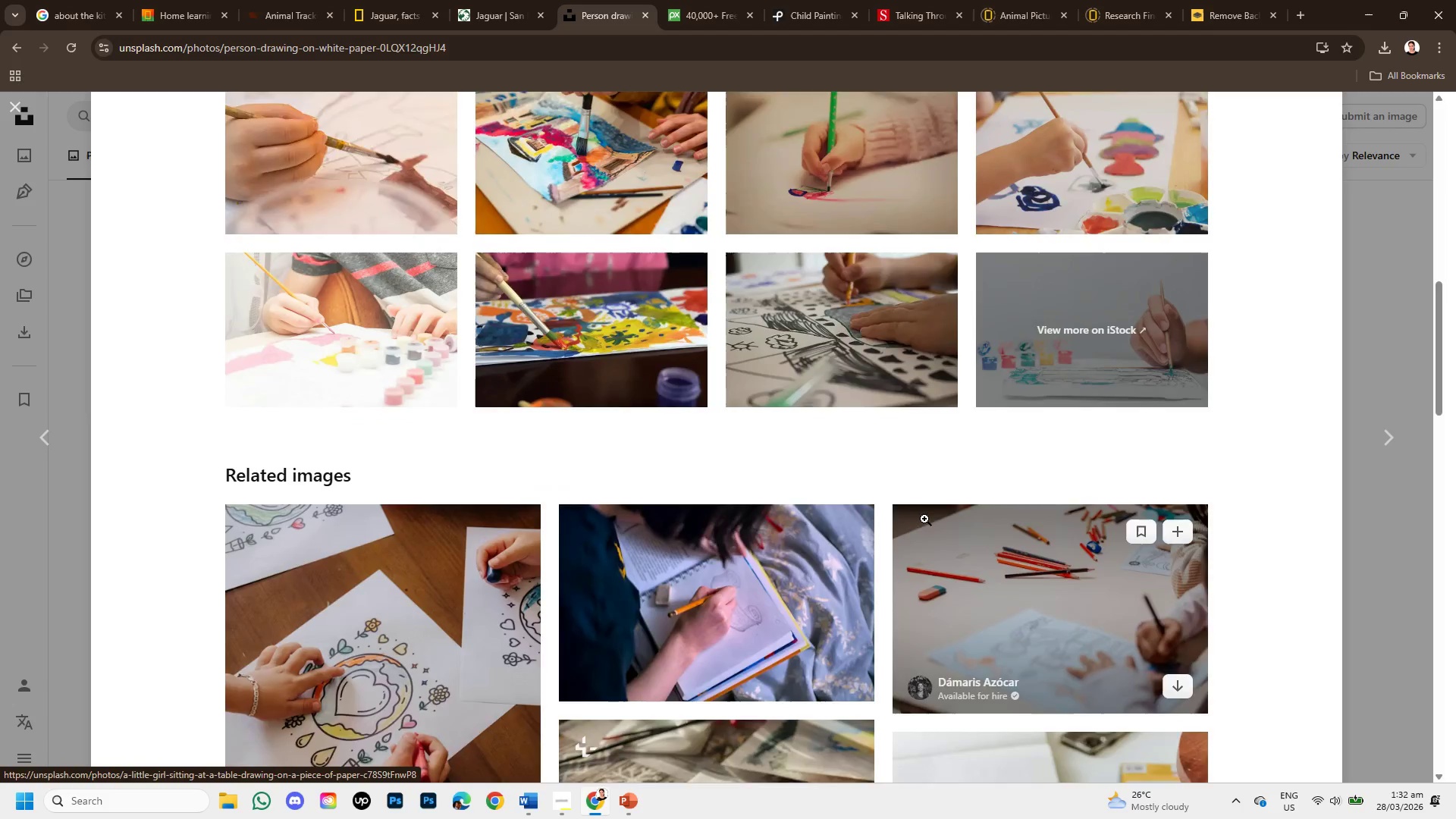 
scroll: coordinate [924, 519], scroll_direction: up, amount: 1.0
 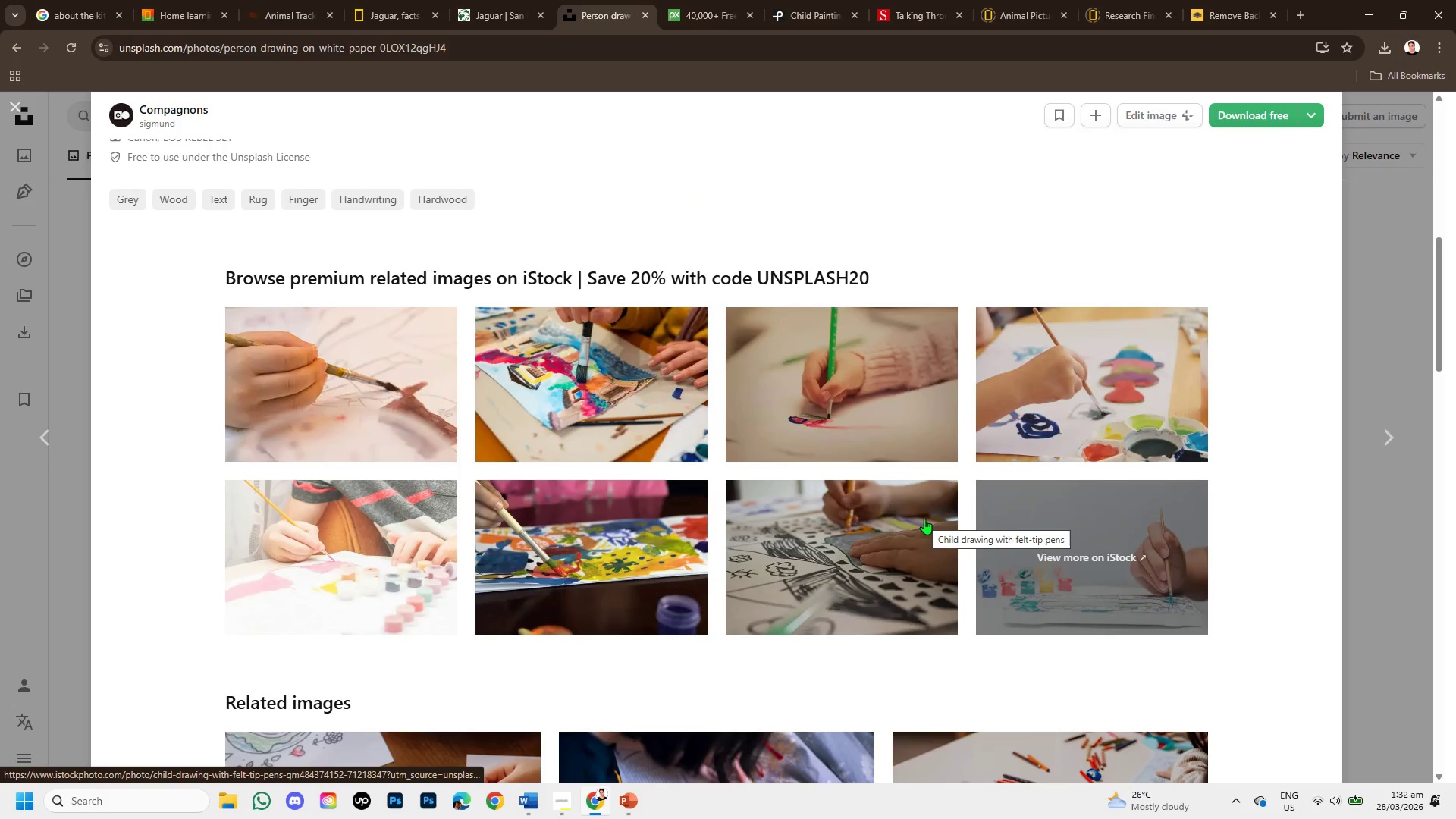 
scroll: coordinate [928, 535], scroll_direction: down, amount: 4.0
 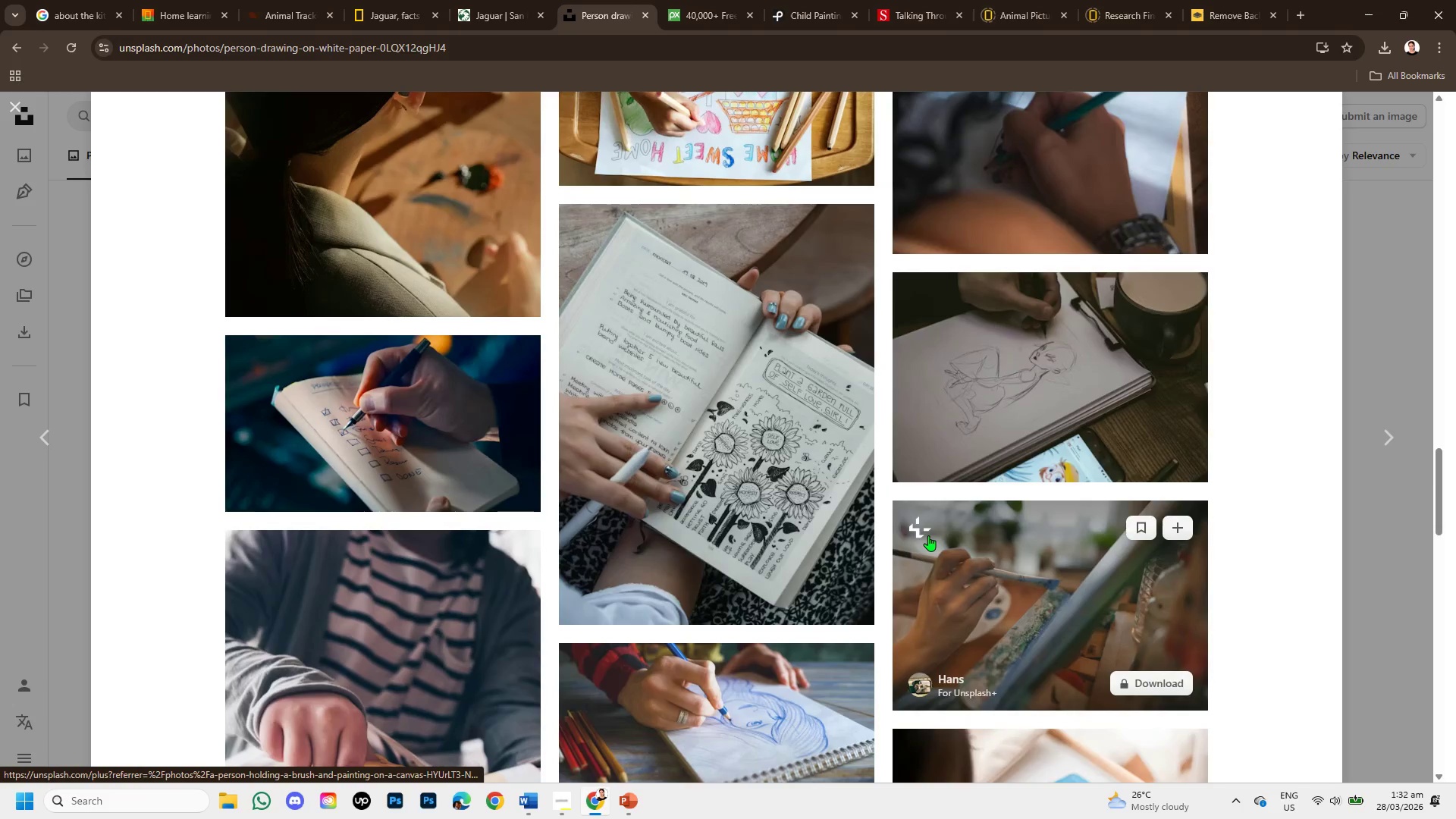 
scroll: coordinate [931, 532], scroll_direction: up, amount: 13.0
 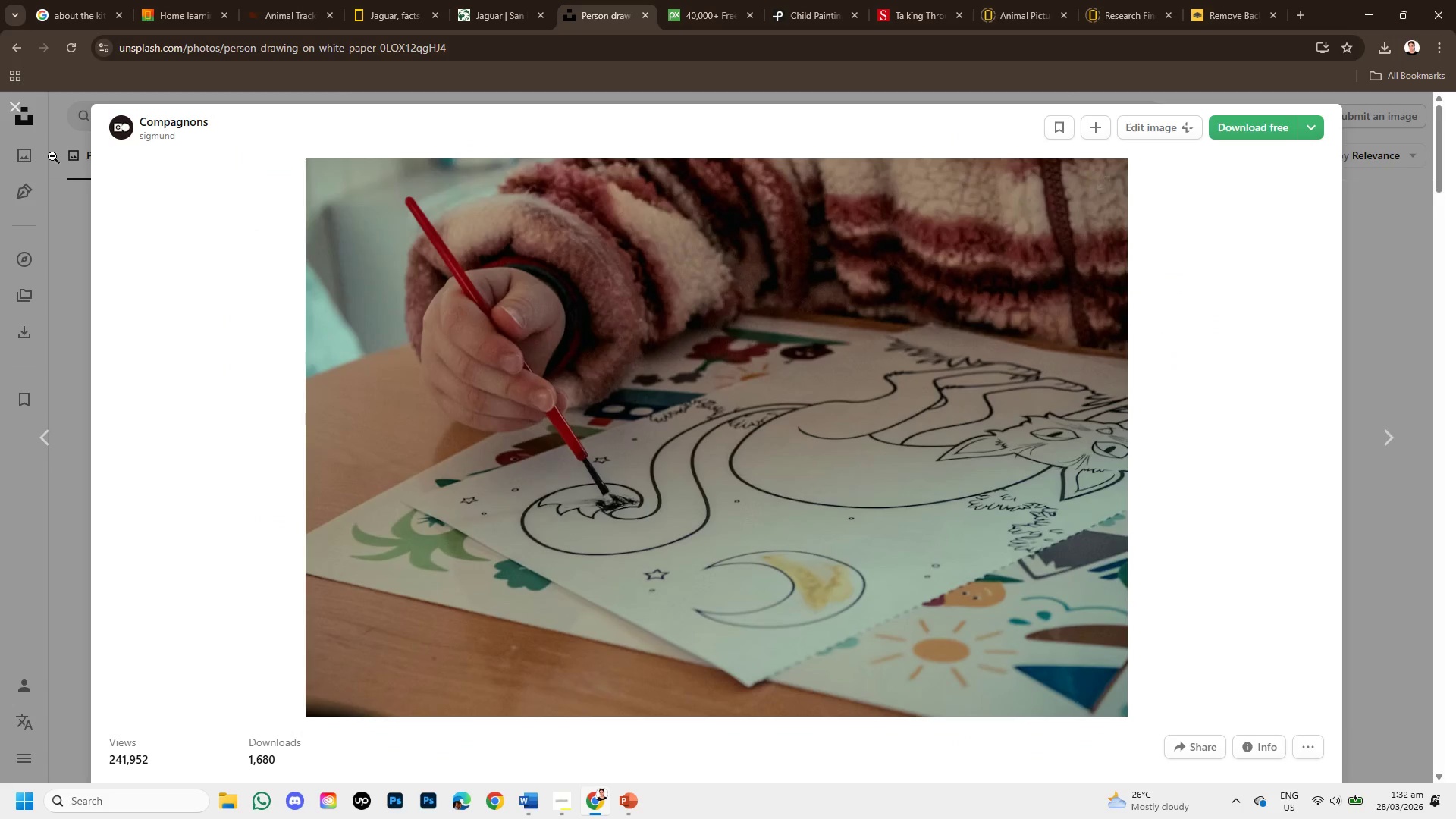 
left_click([5, 103])
 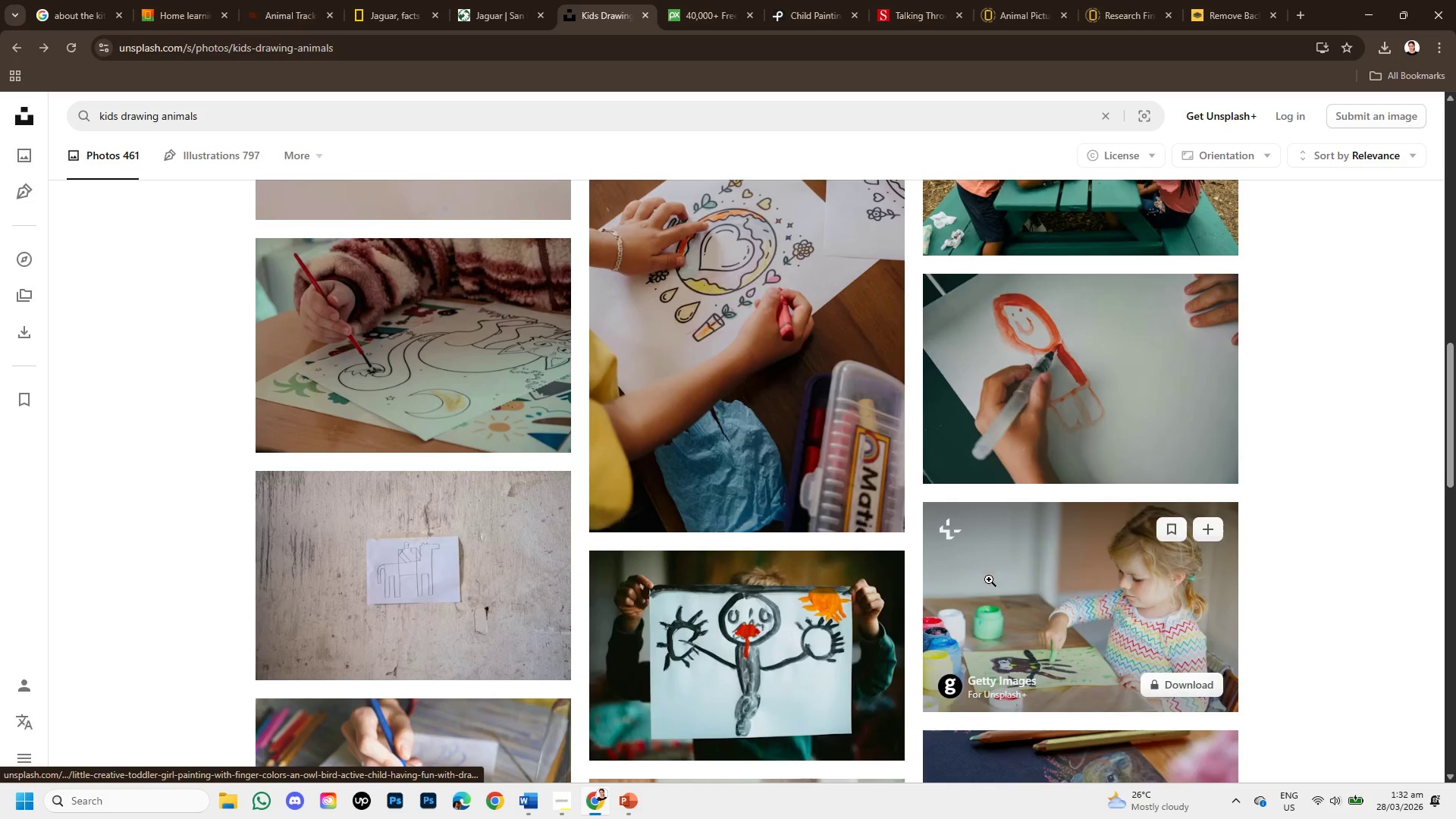 
scroll: coordinate [952, 614], scroll_direction: up, amount: 1.0
 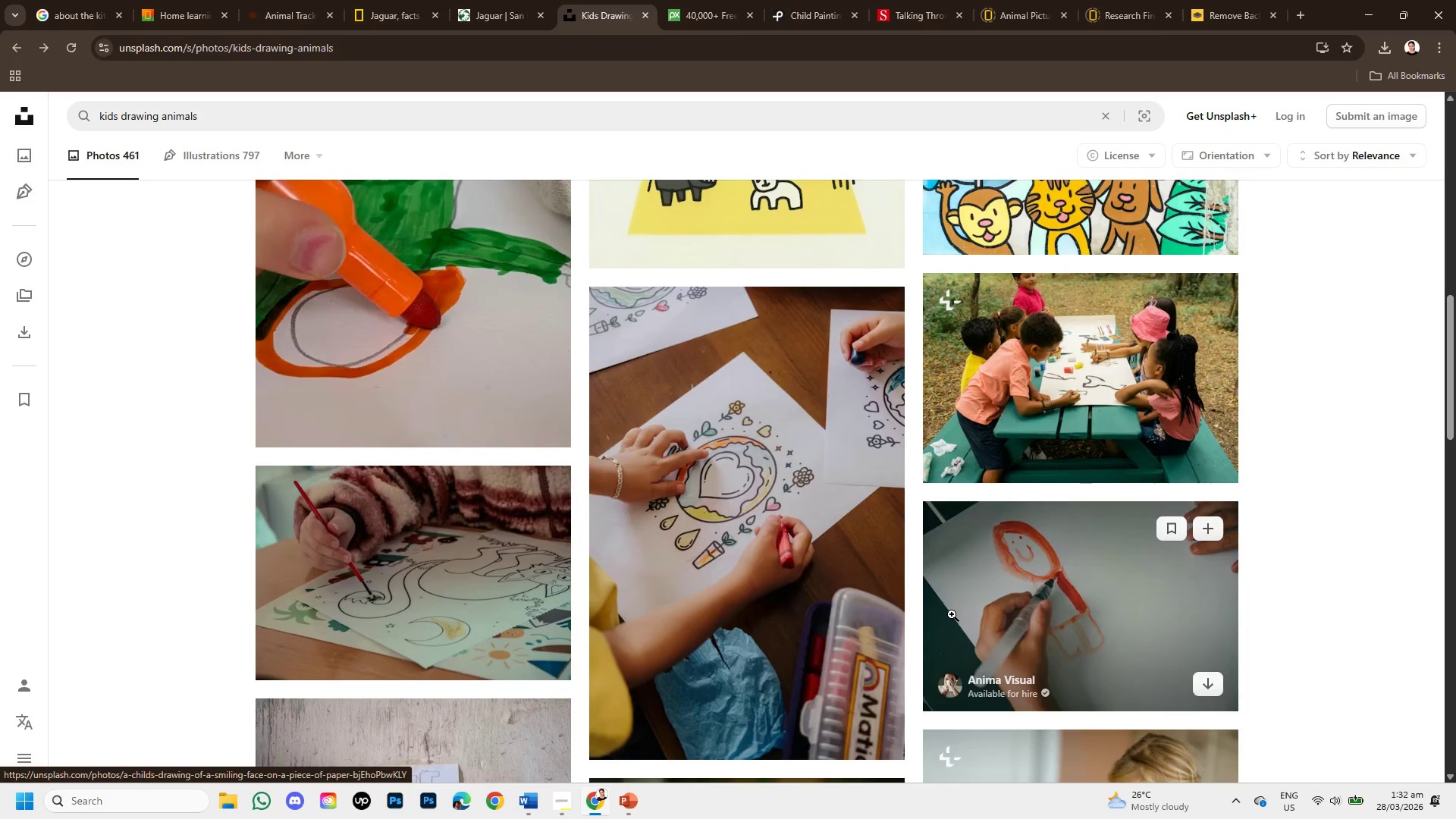 
scroll: coordinate [952, 619], scroll_direction: down, amount: 6.0
 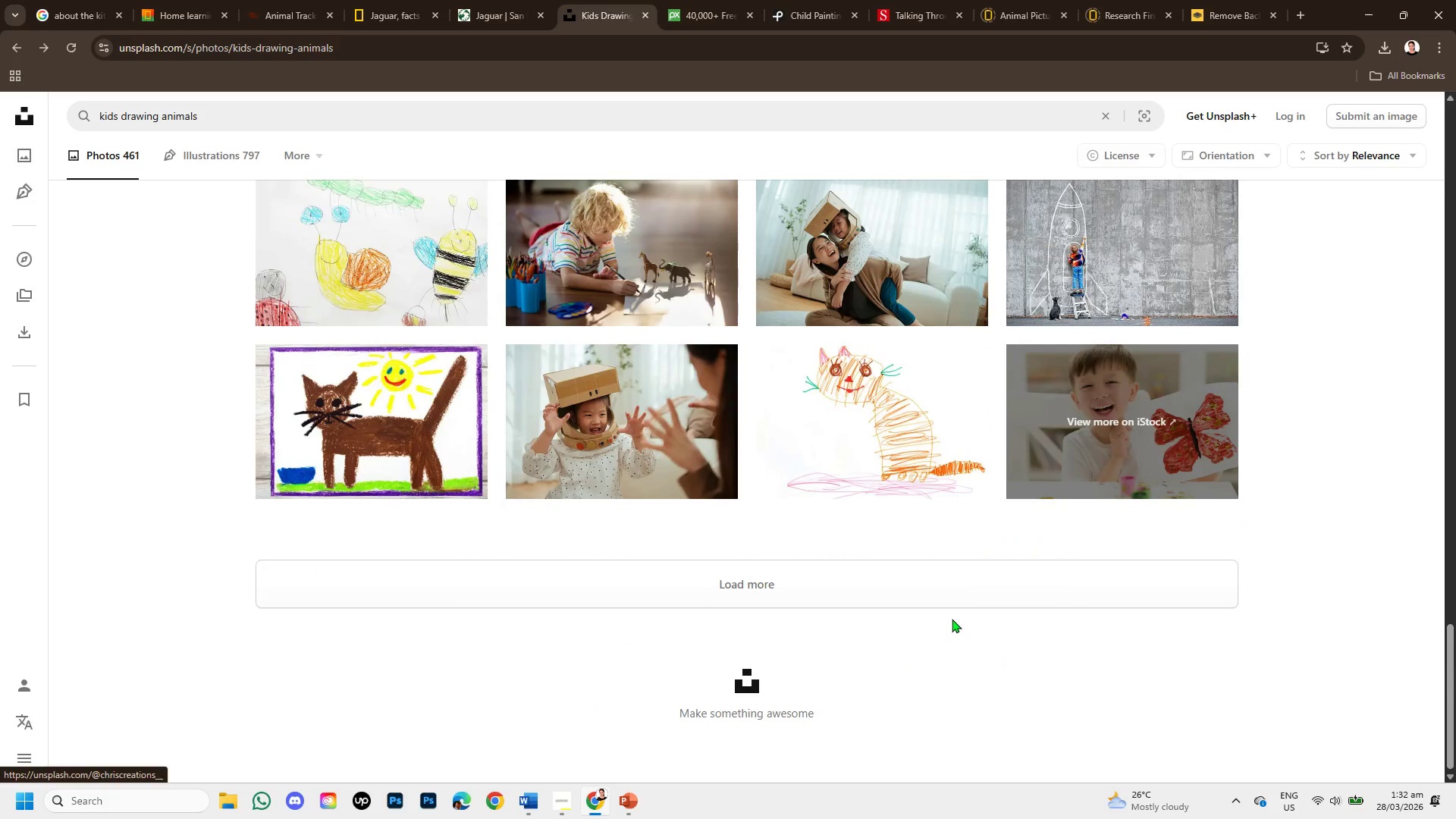 
scroll: coordinate [952, 619], scroll_direction: up, amount: 1.0
 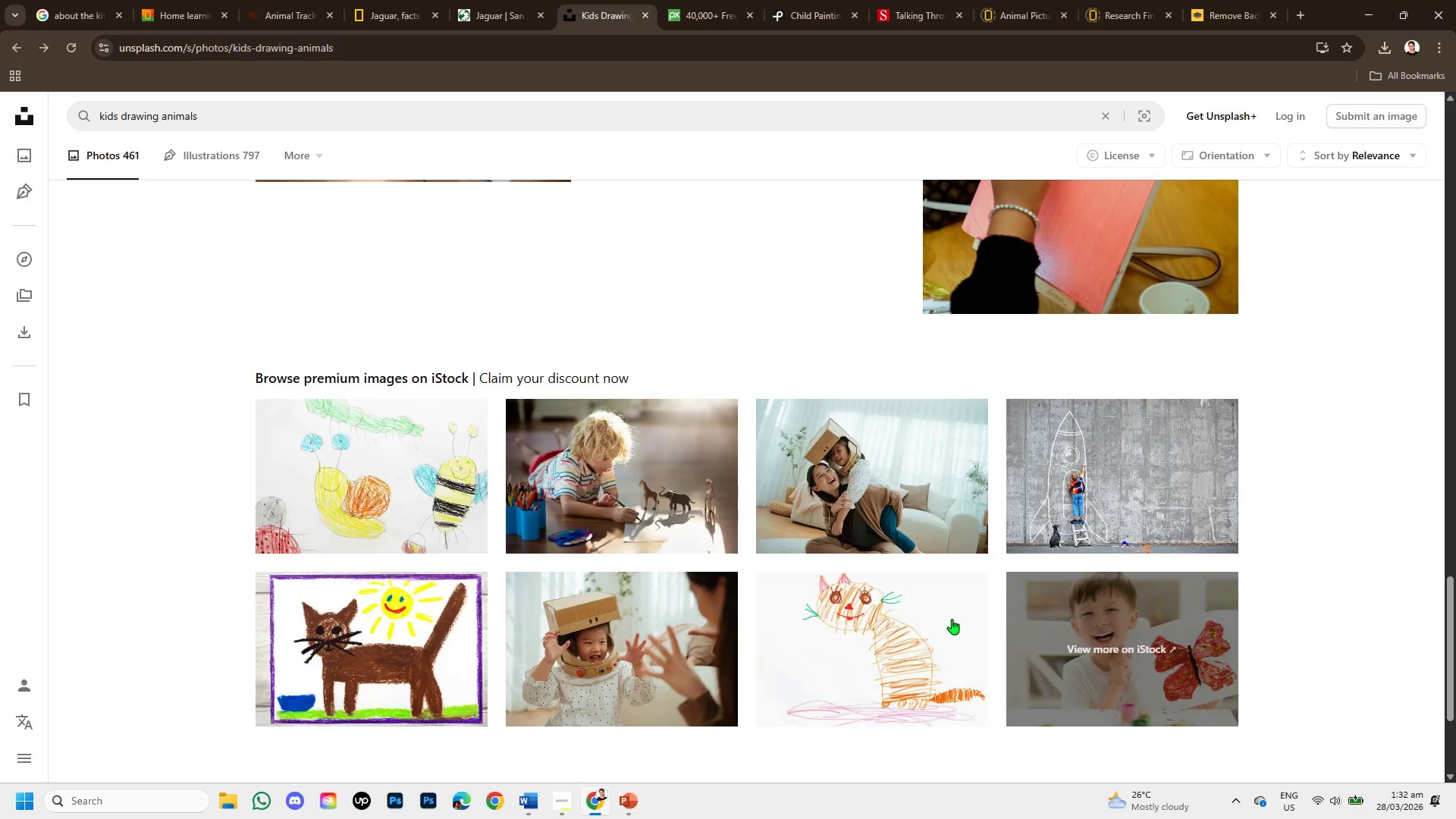 
scroll: coordinate [952, 619], scroll_direction: down, amount: 1.0
 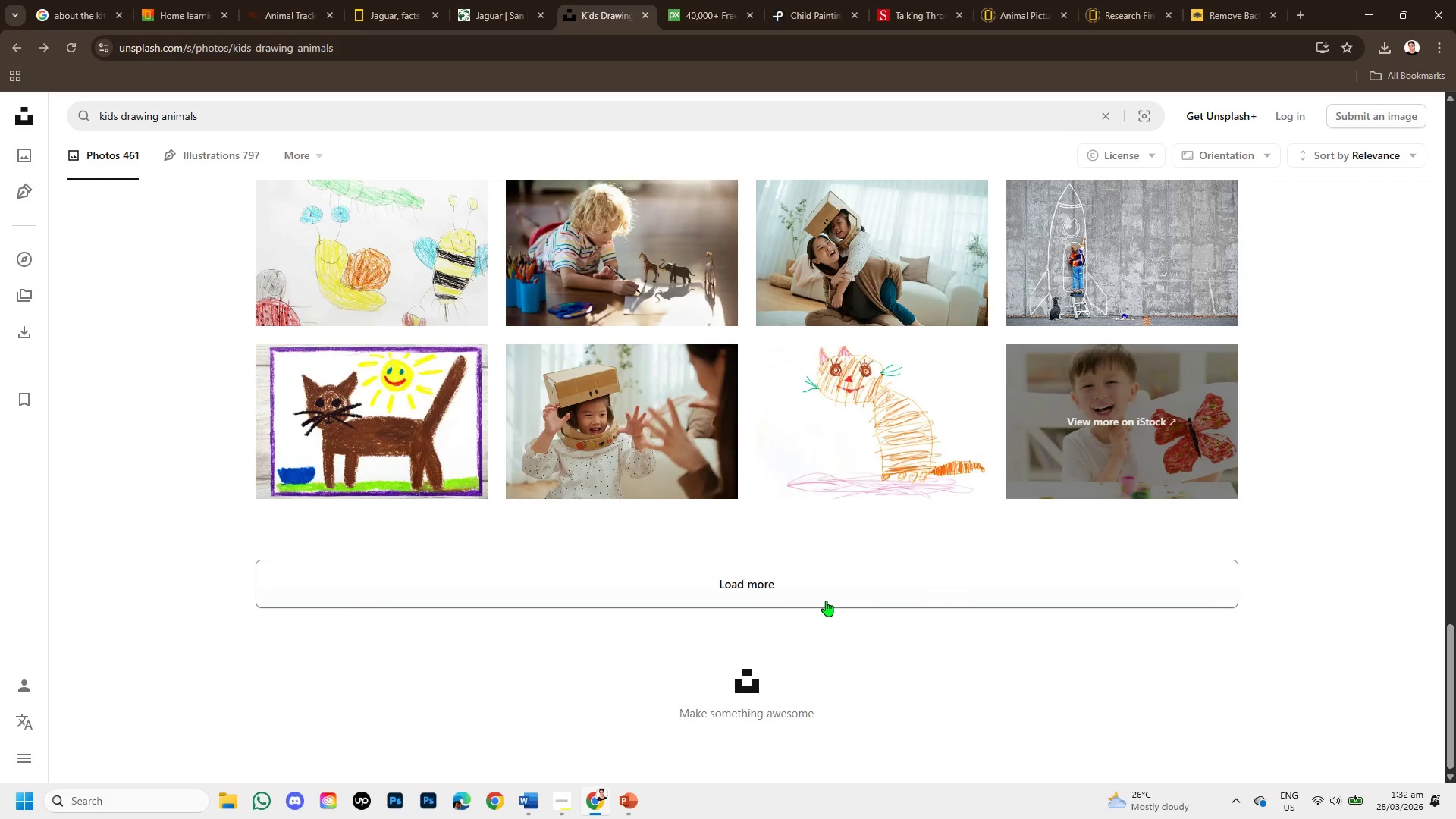 
left_click([826, 601])
 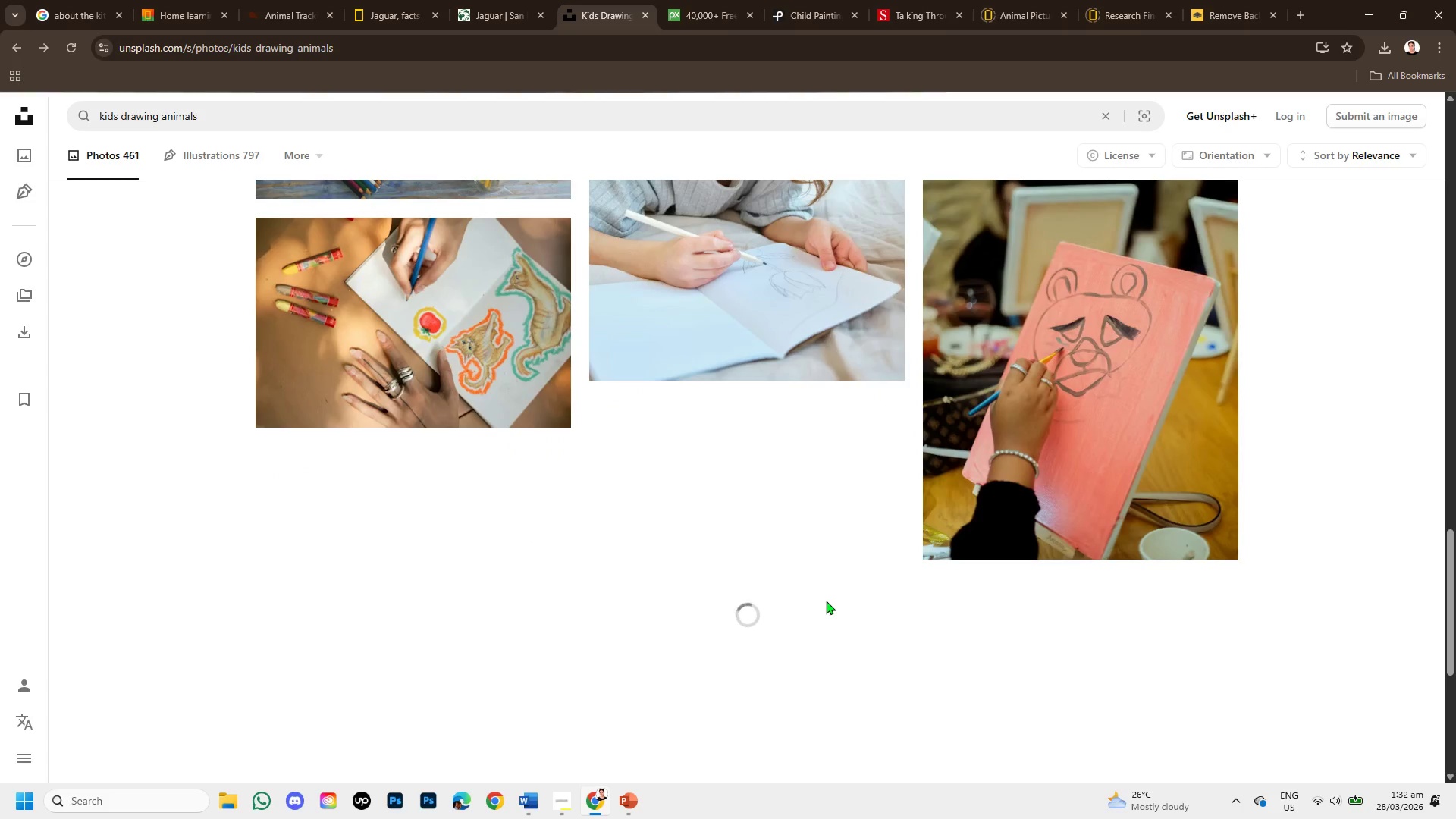 
scroll: coordinate [826, 601], scroll_direction: up, amount: 1.0
 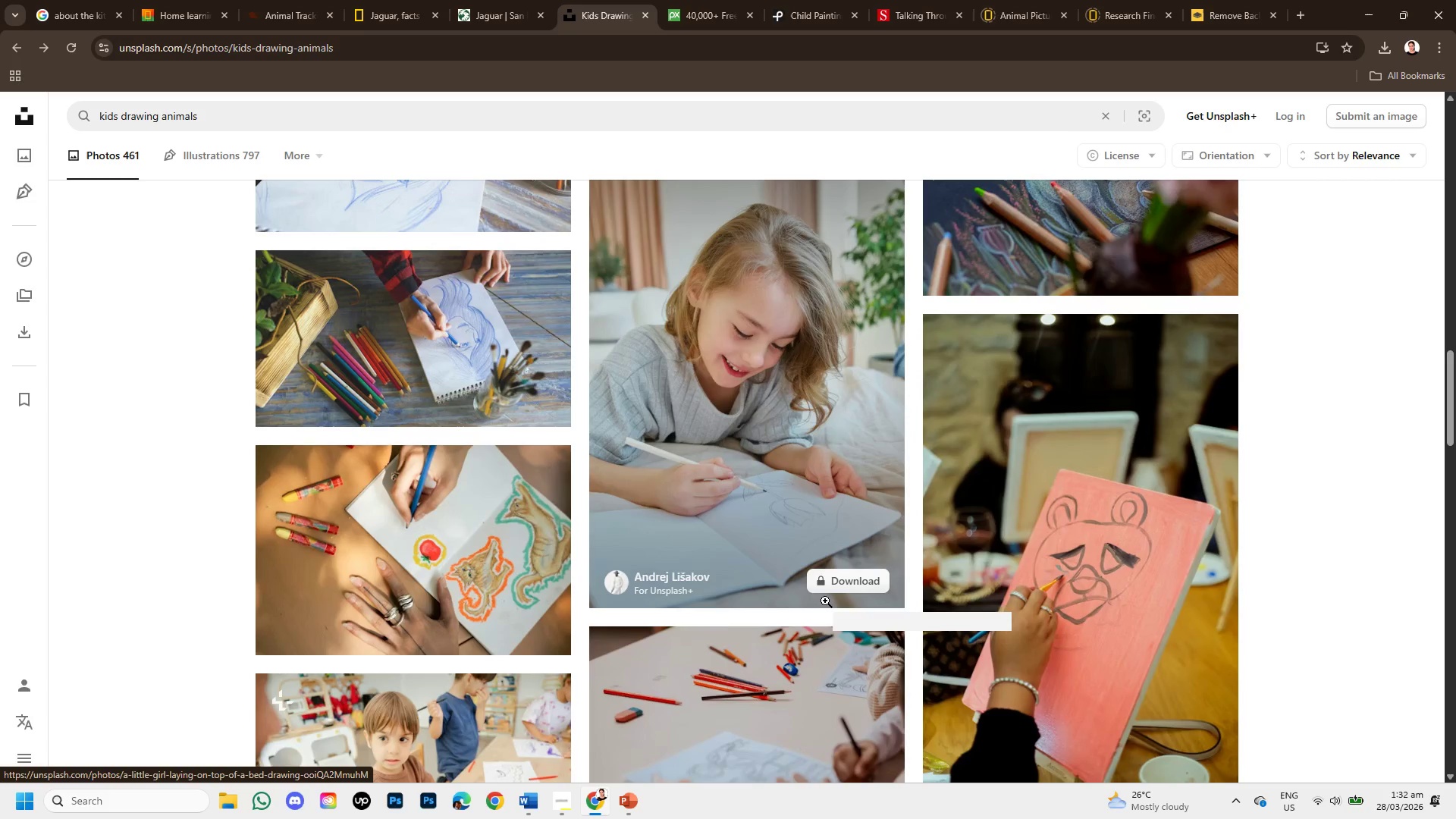 
scroll: coordinate [825, 601], scroll_direction: down, amount: 1.0
 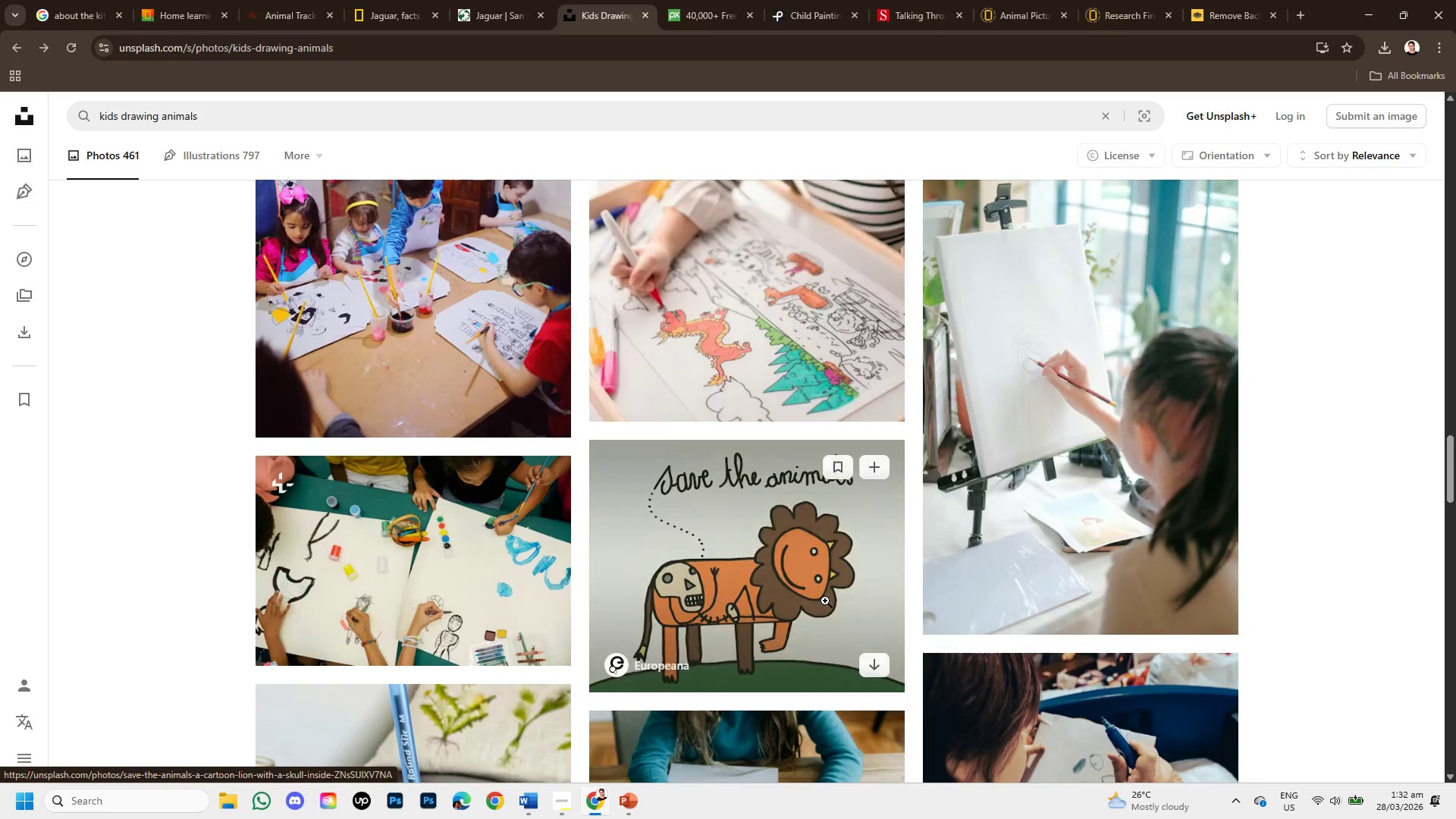 
scroll: coordinate [825, 601], scroll_direction: up, amount: 1.0
 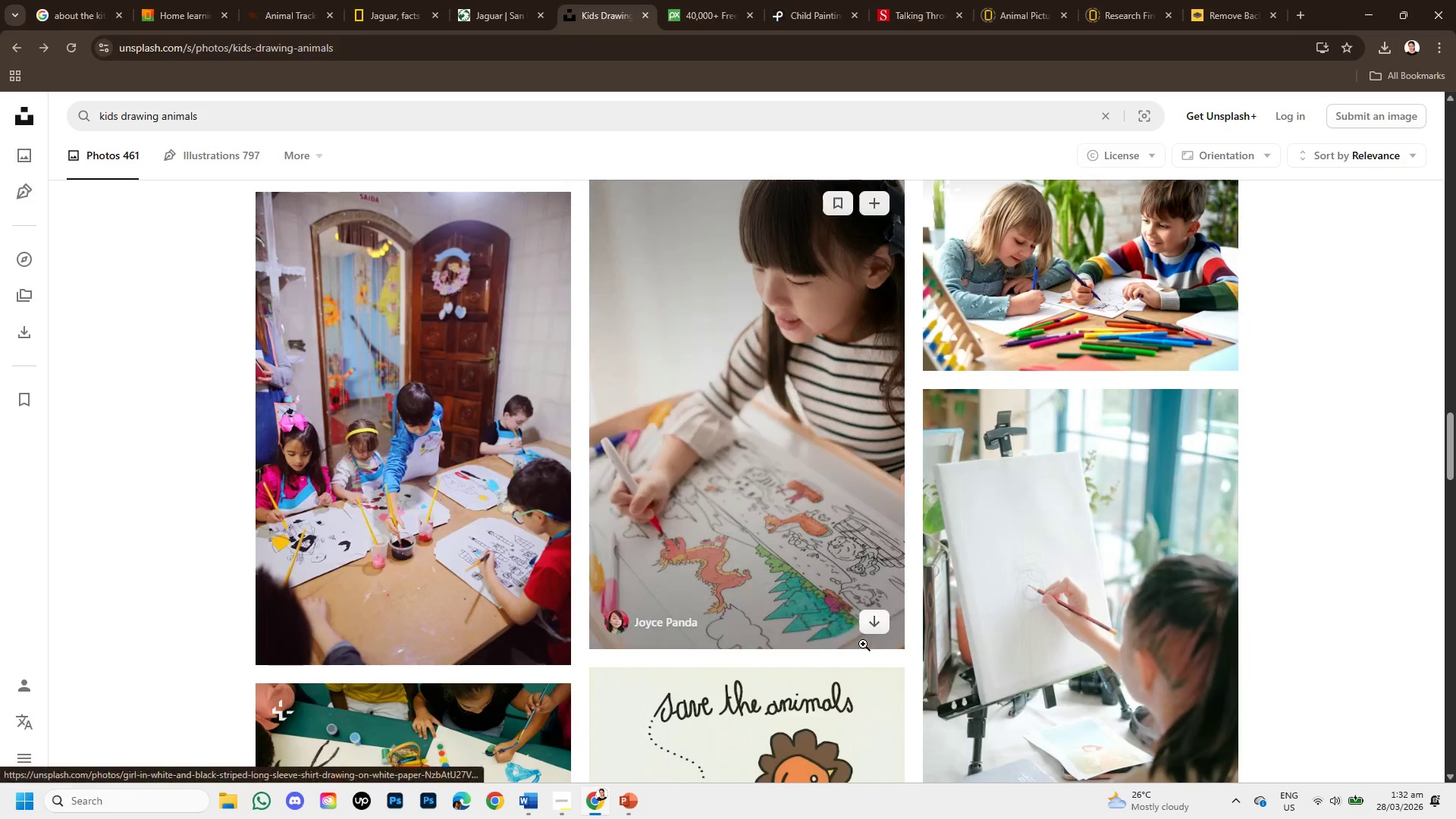 
scroll: coordinate [996, 665], scroll_direction: down, amount: 7.0
 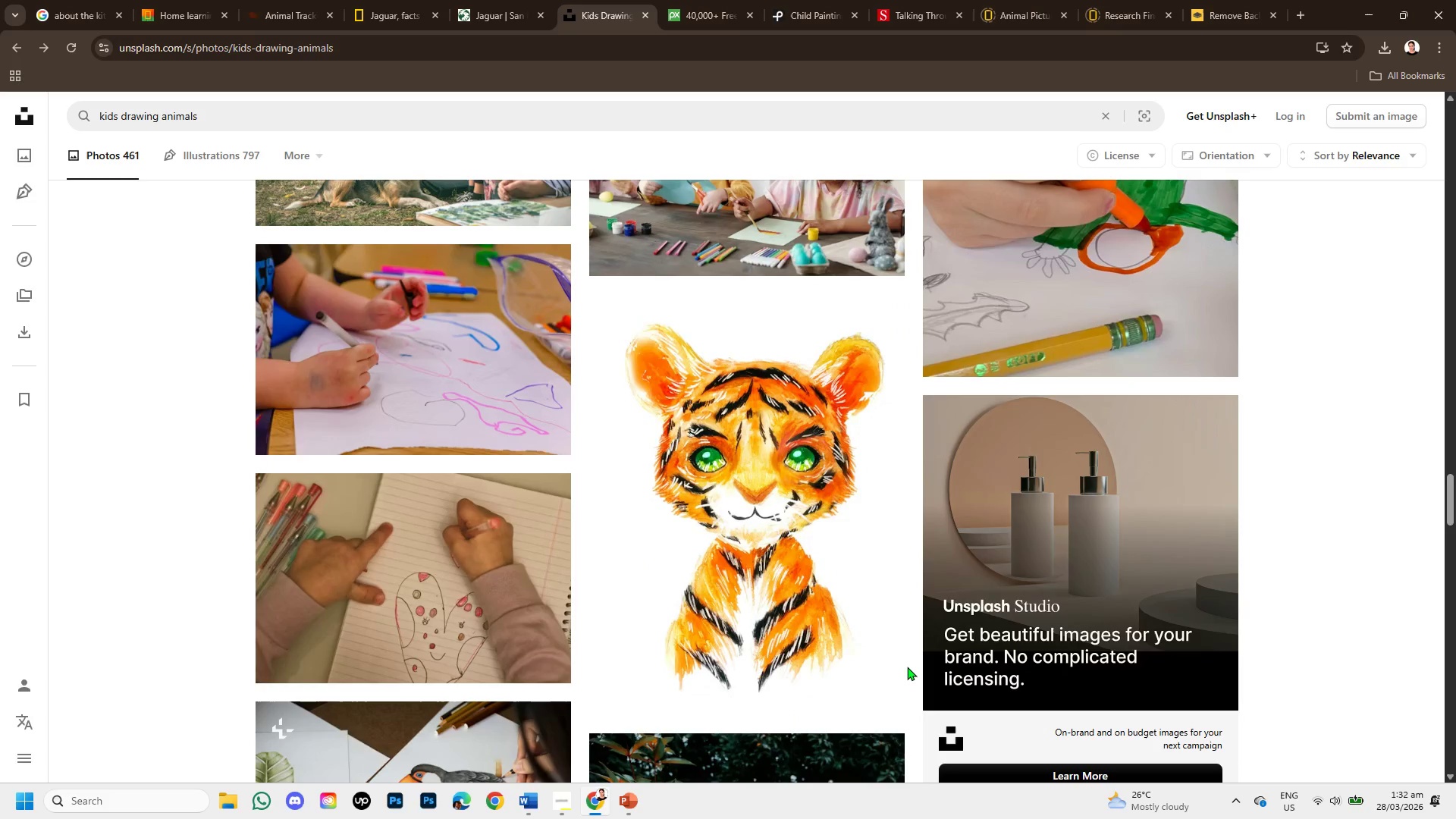 
scroll: coordinate [905, 665], scroll_direction: up, amount: 15.0
 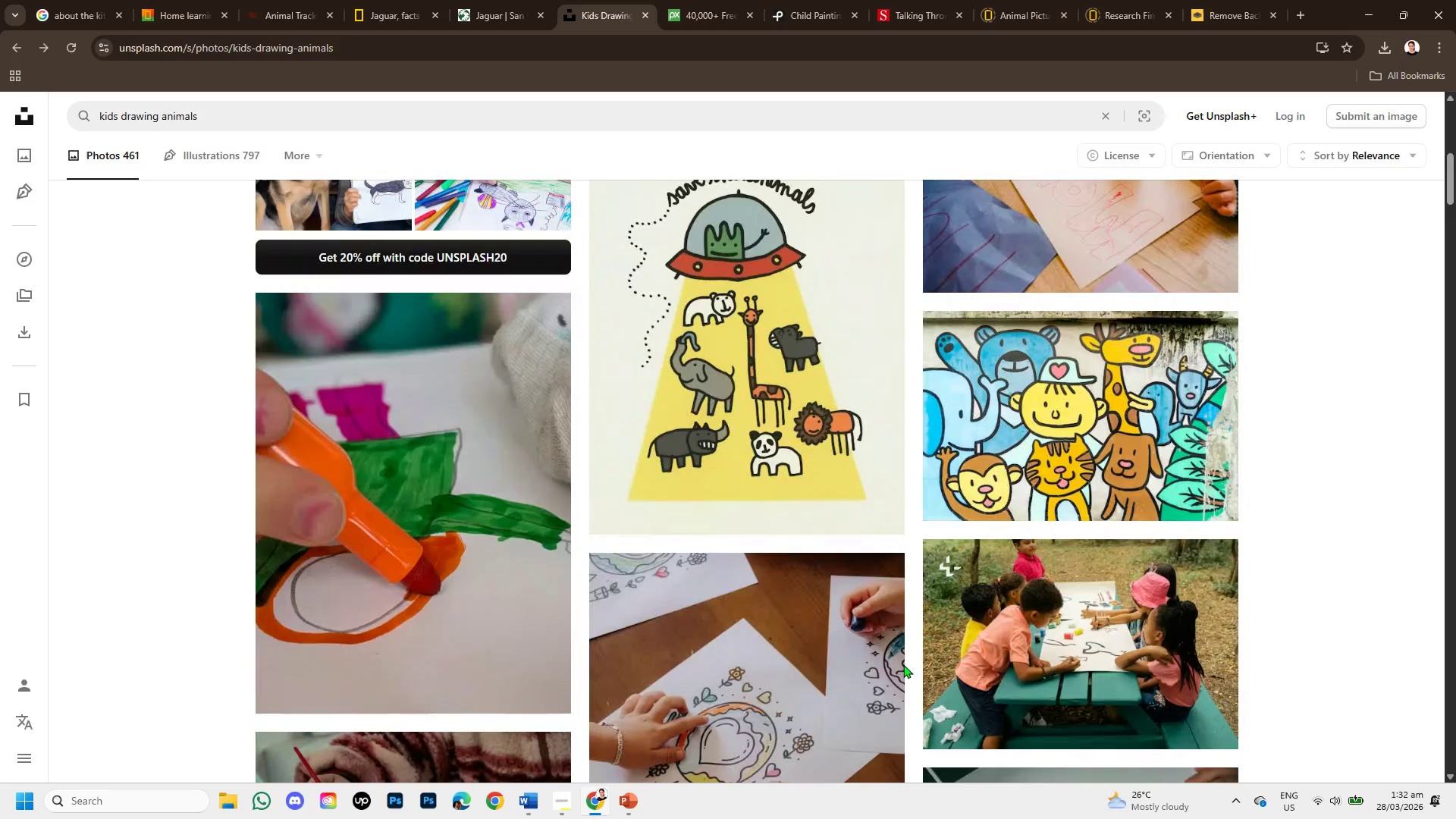 
left_click([468, 588])
 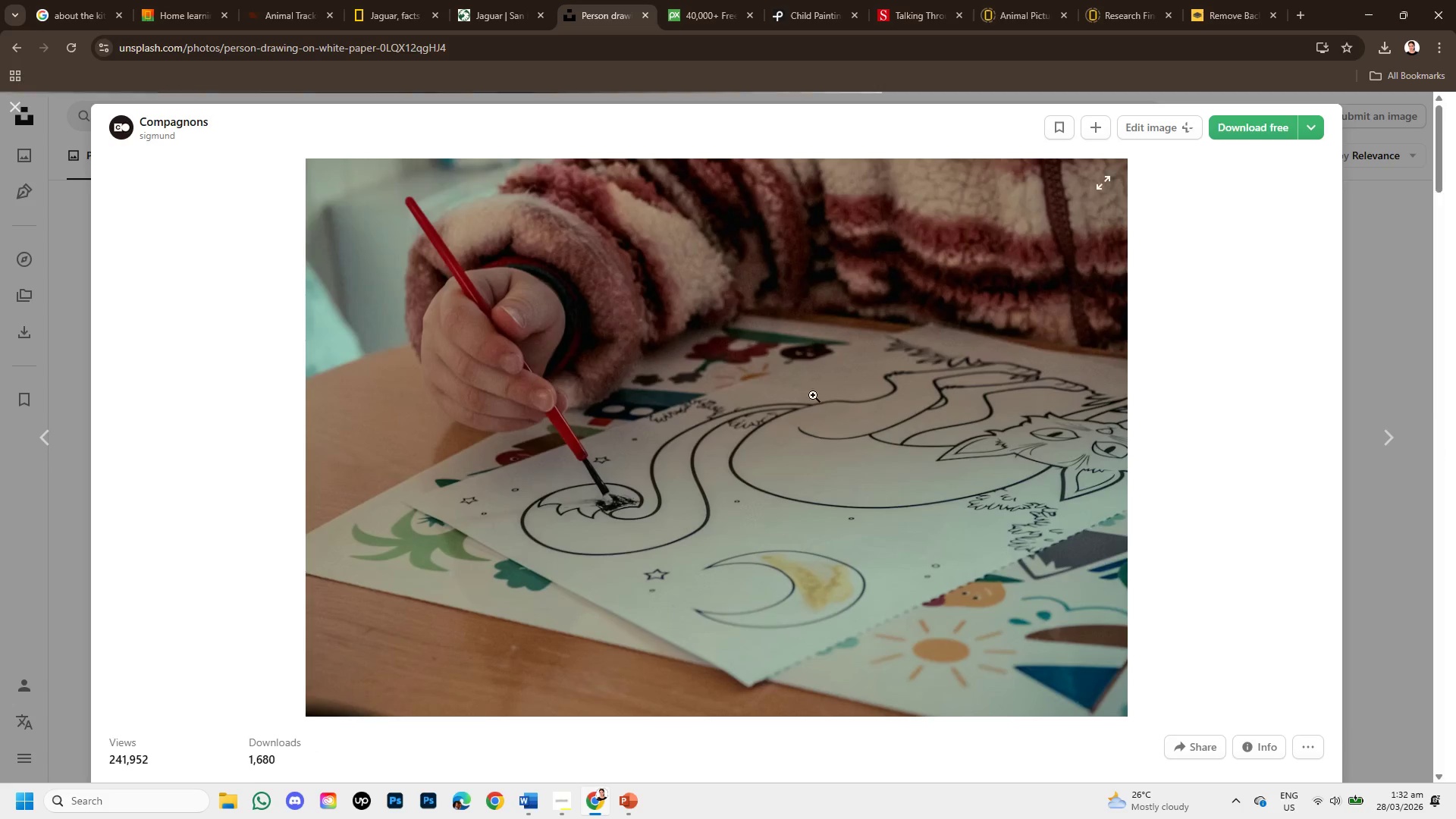 
scroll: coordinate [678, 671], scroll_direction: down, amount: 1.0
 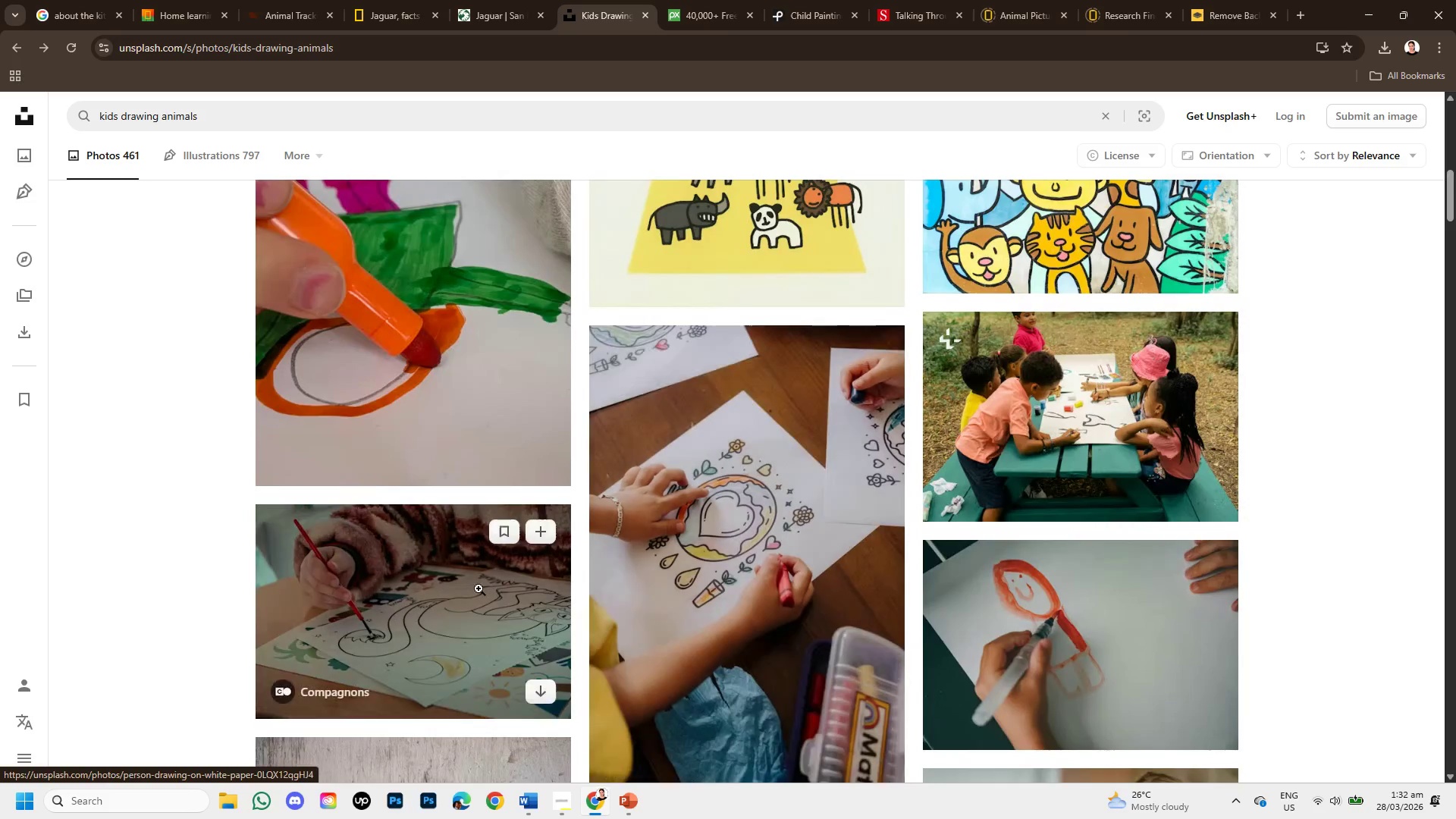 
right_click([810, 377])
 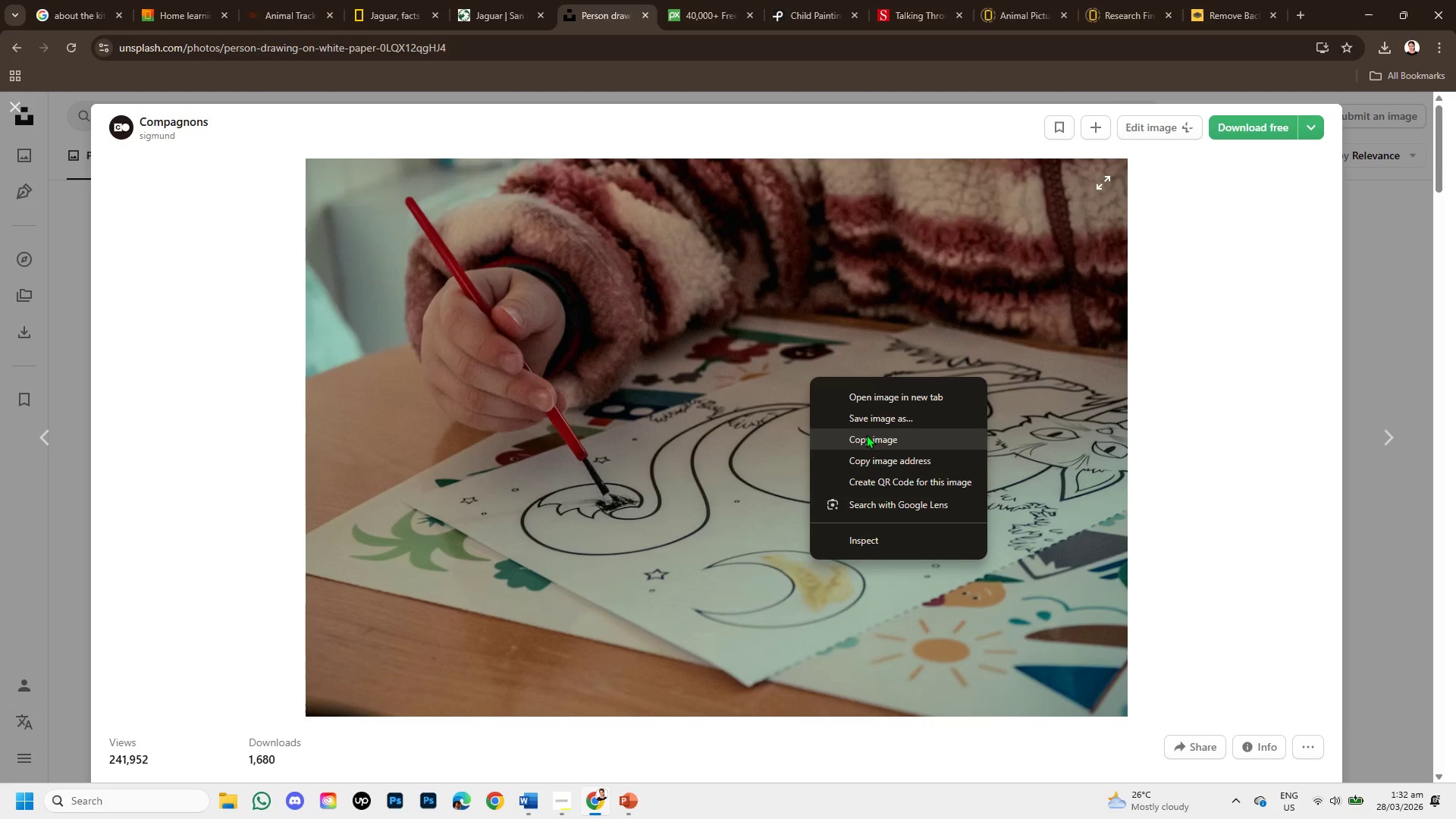 
left_click([866, 435])
 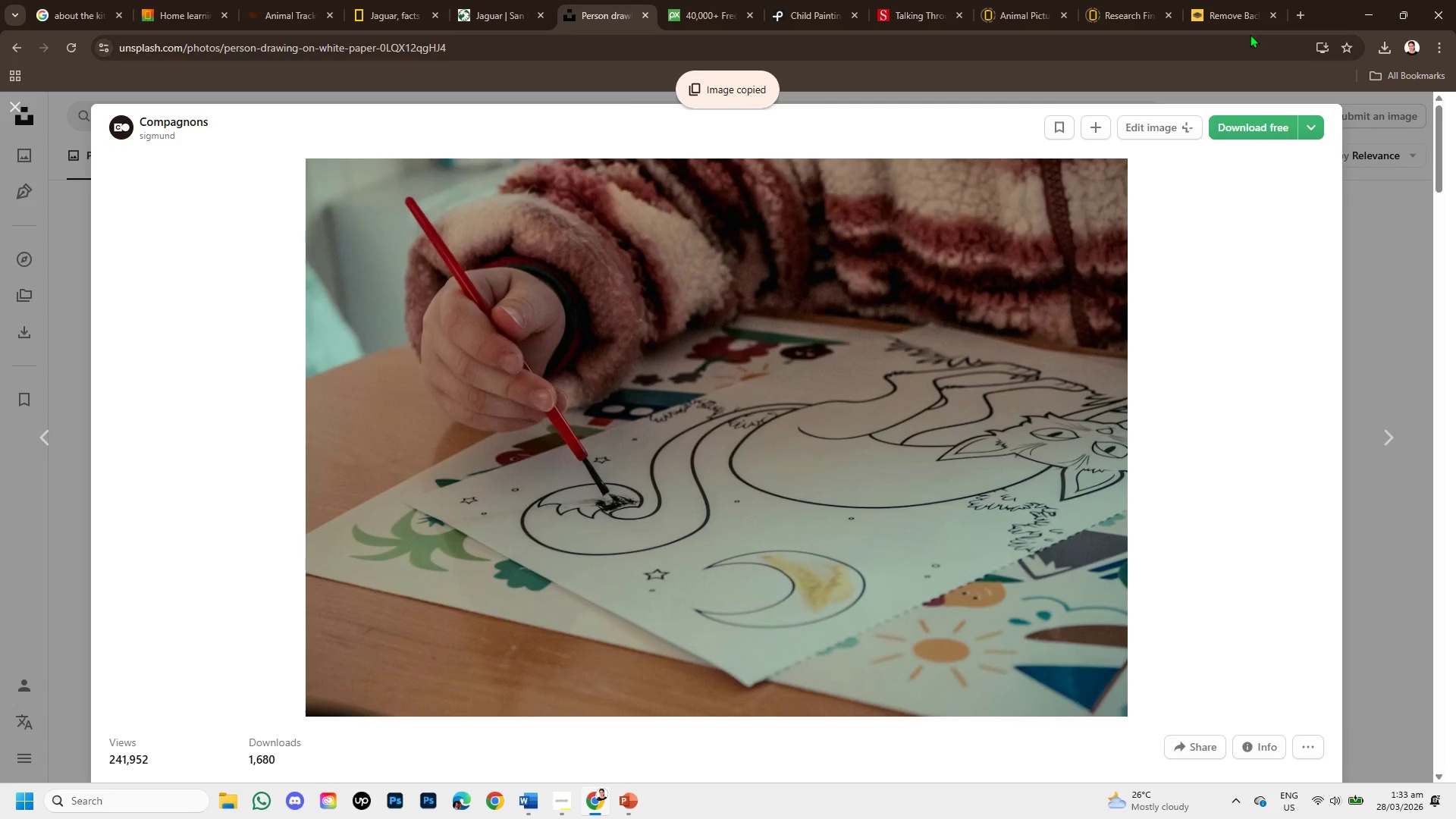 
left_click([1244, 8])
 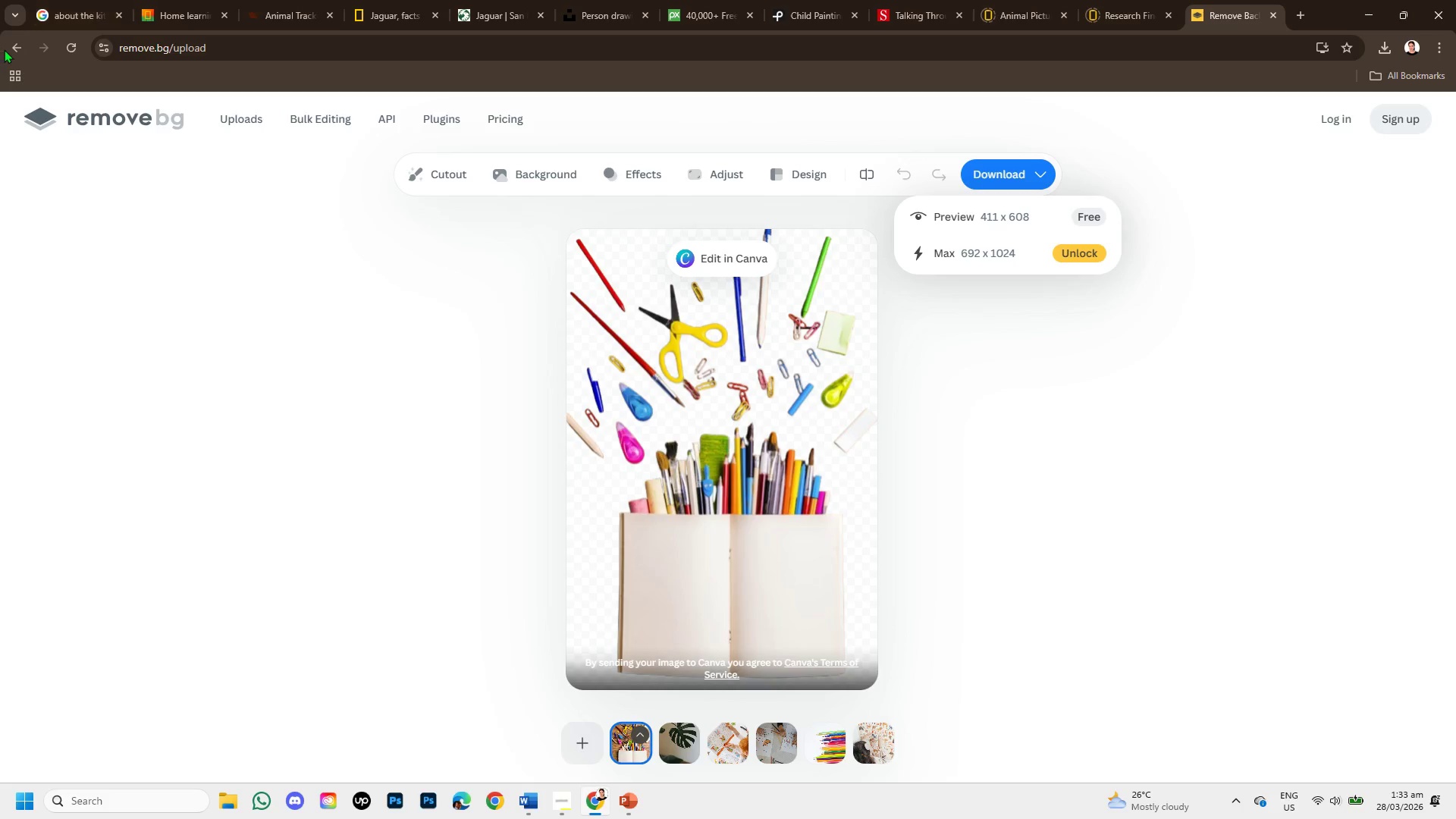 
left_click([11, 50])
 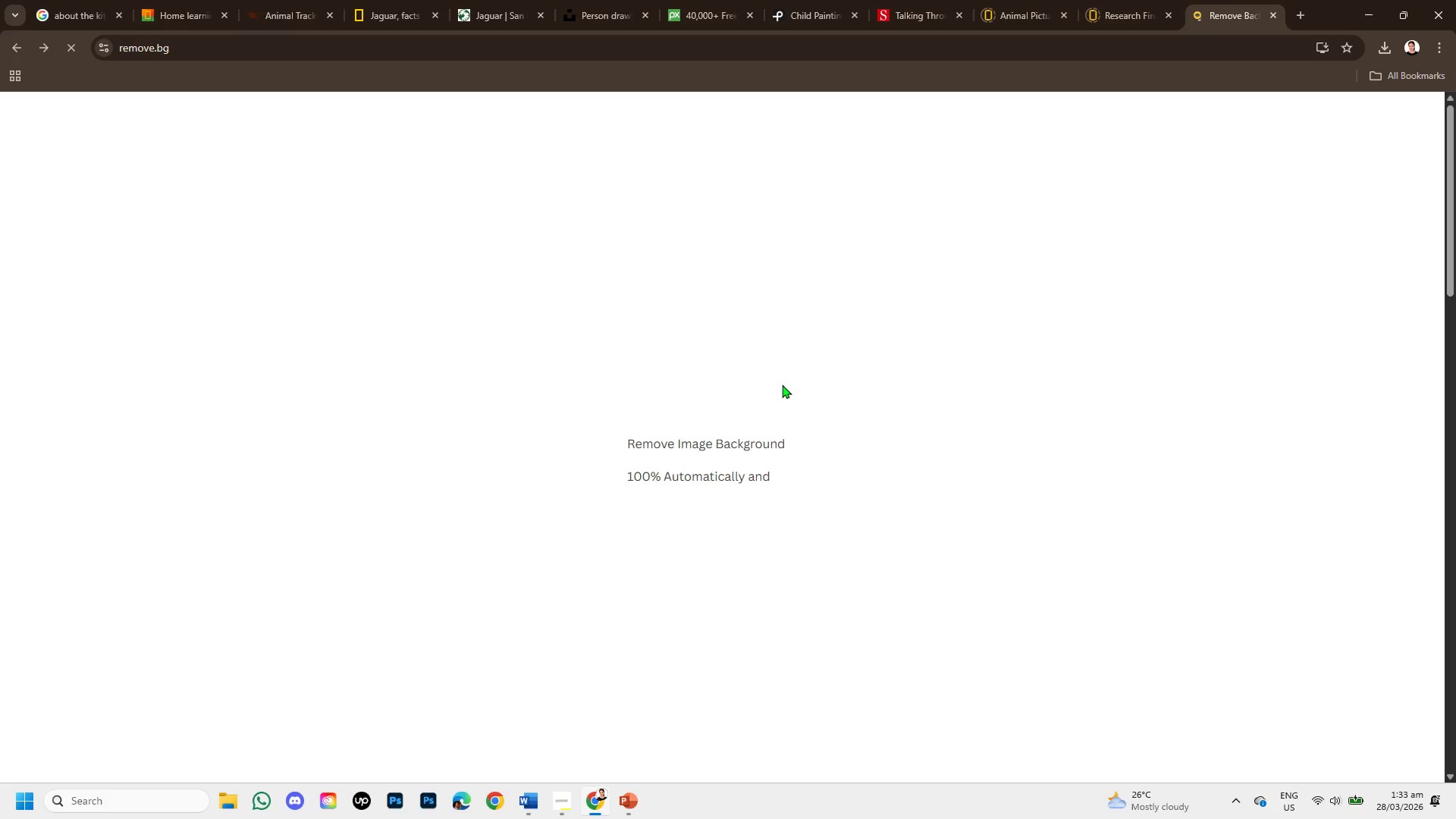 
key(Control+V)
 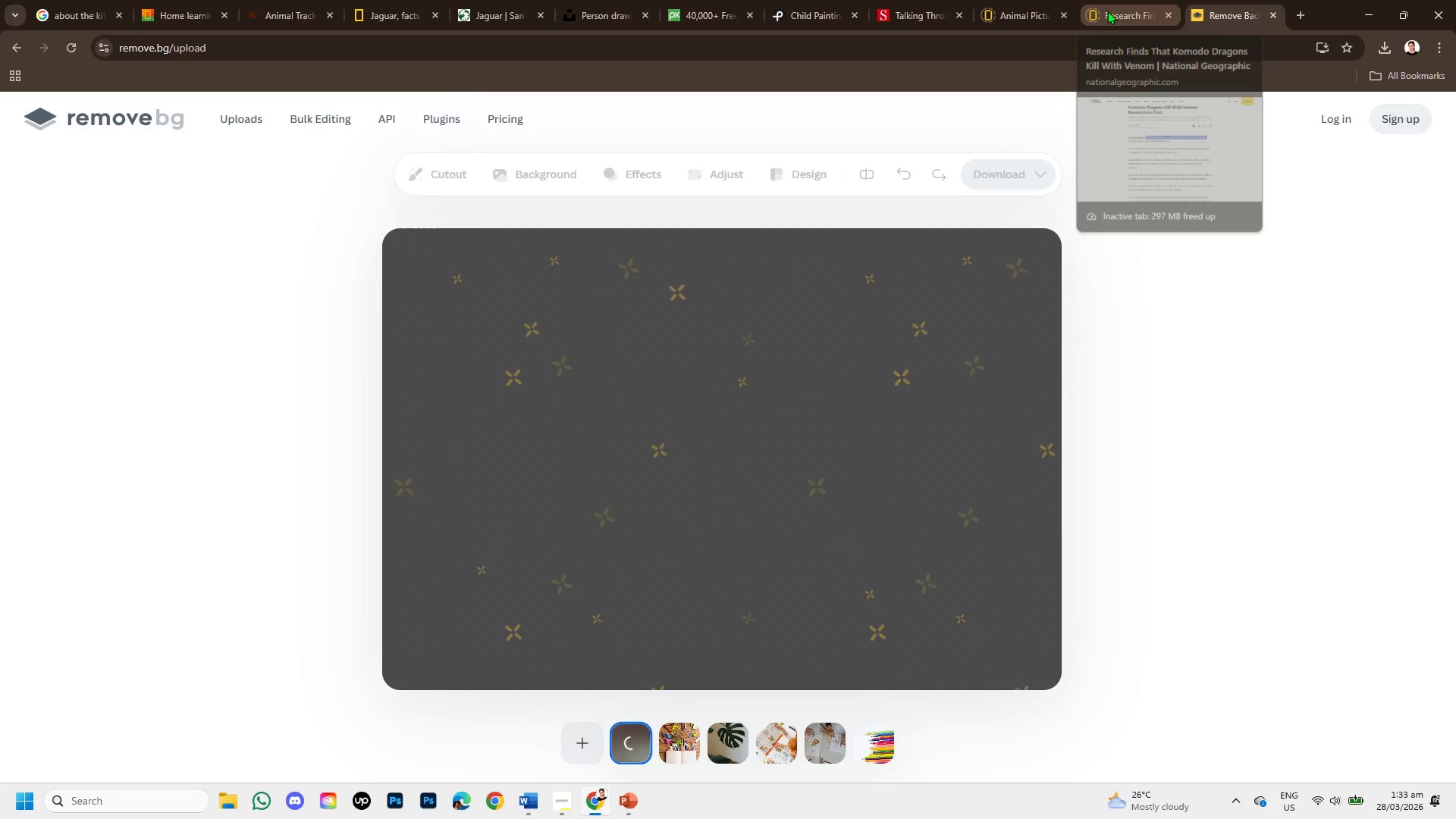 
left_click([1107, 11])
 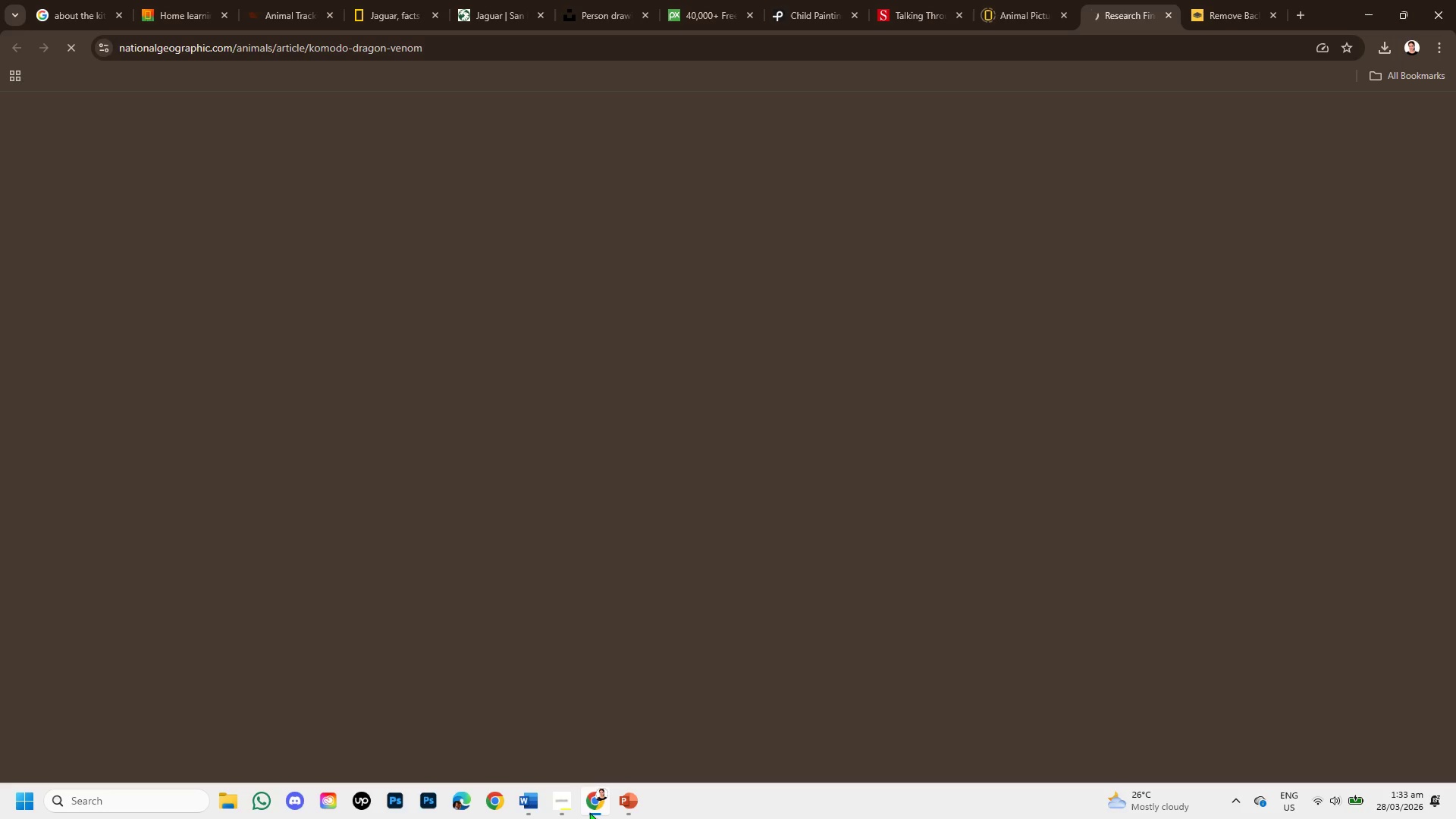 
left_click([590, 808])
 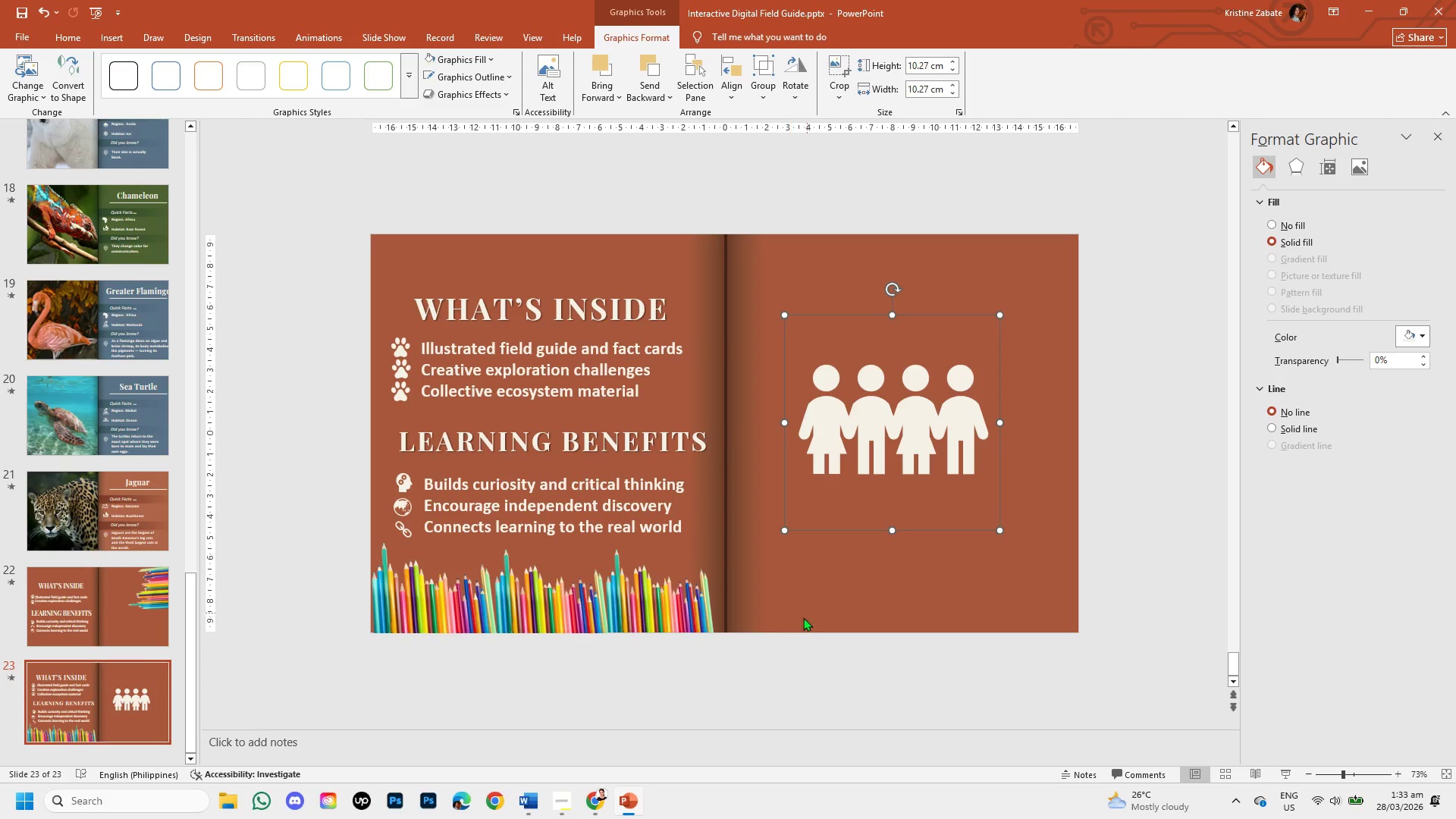 
left_click([628, 803])